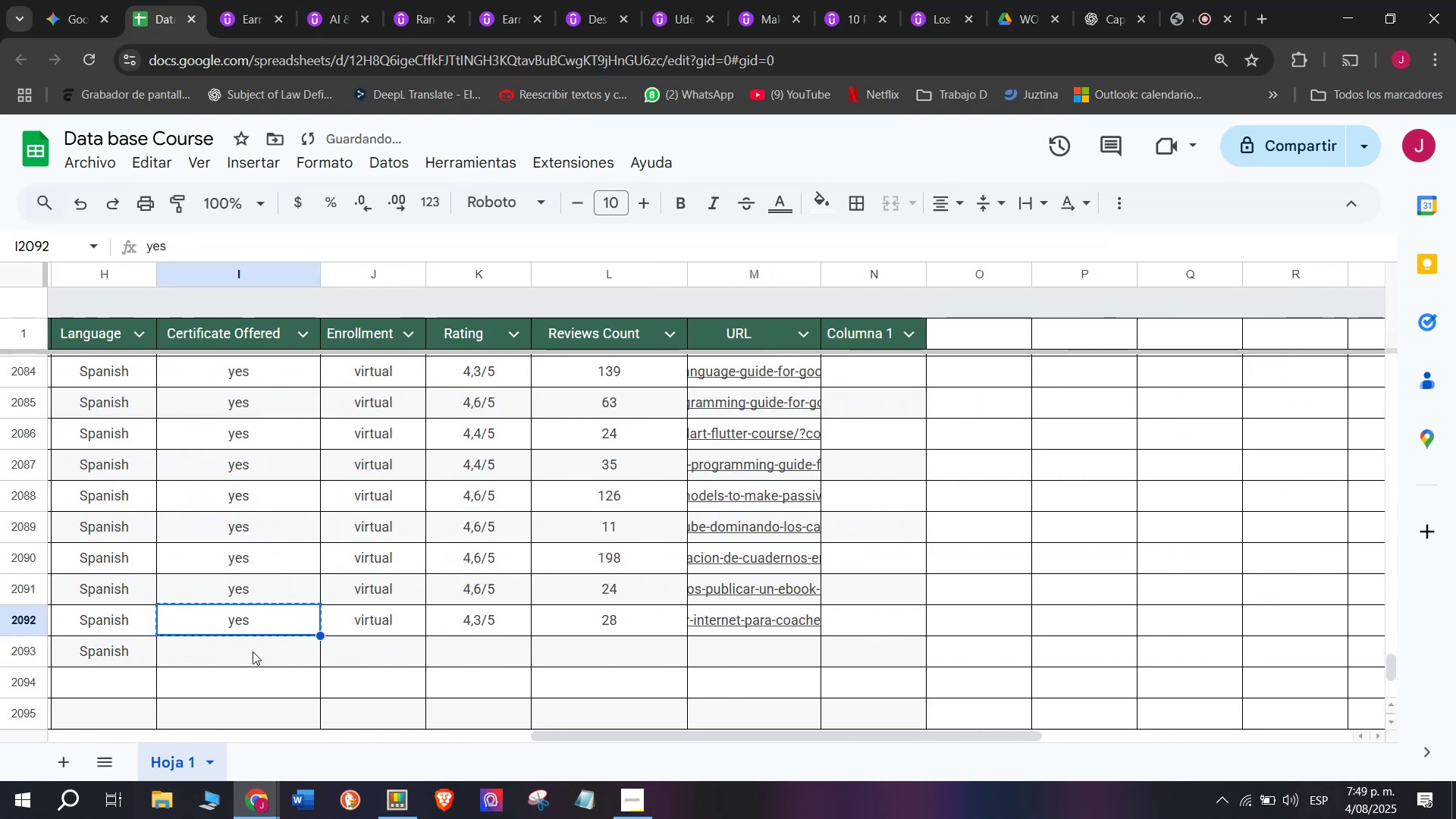 
double_click([253, 651])
 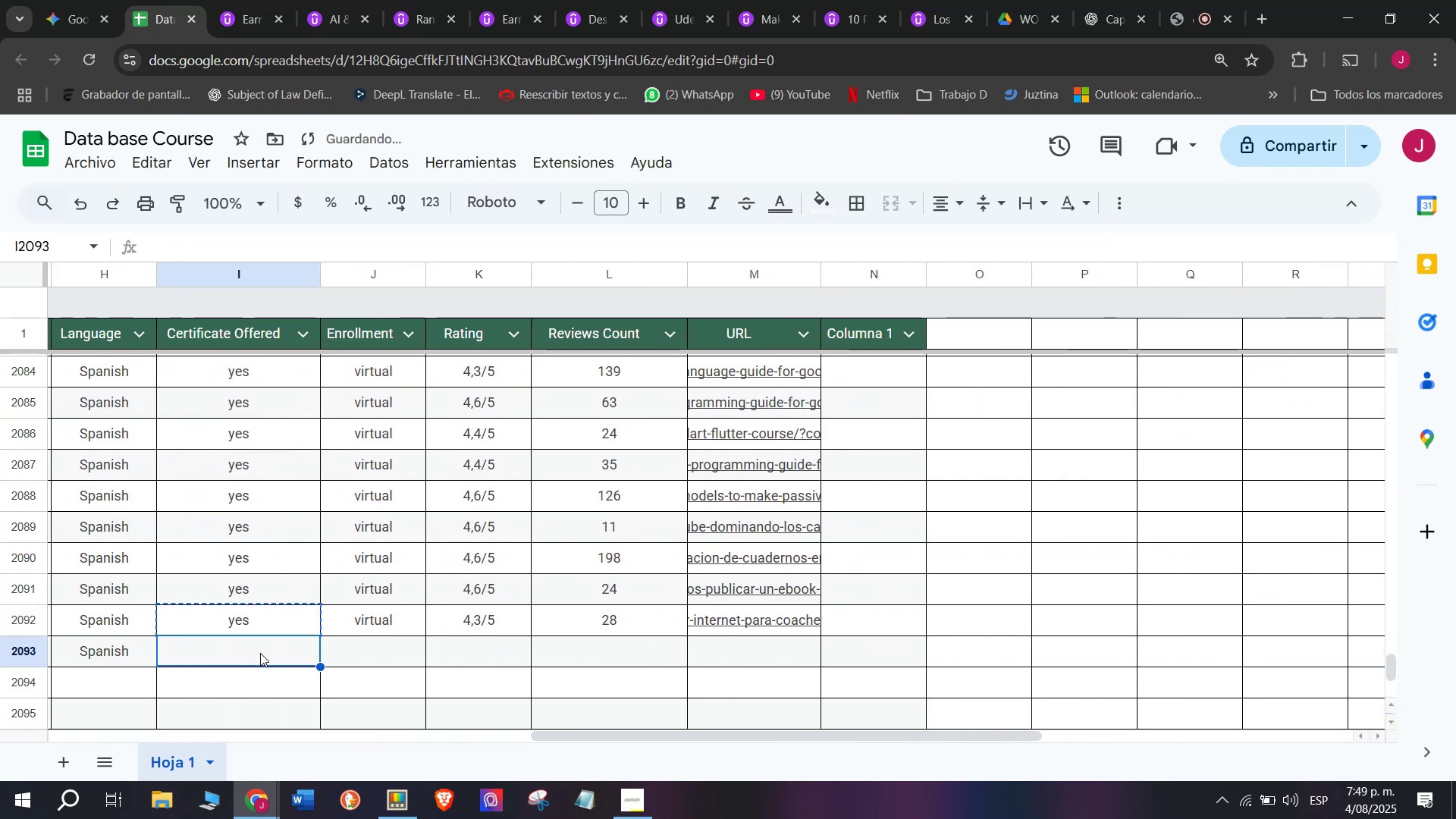 
key(Z)
 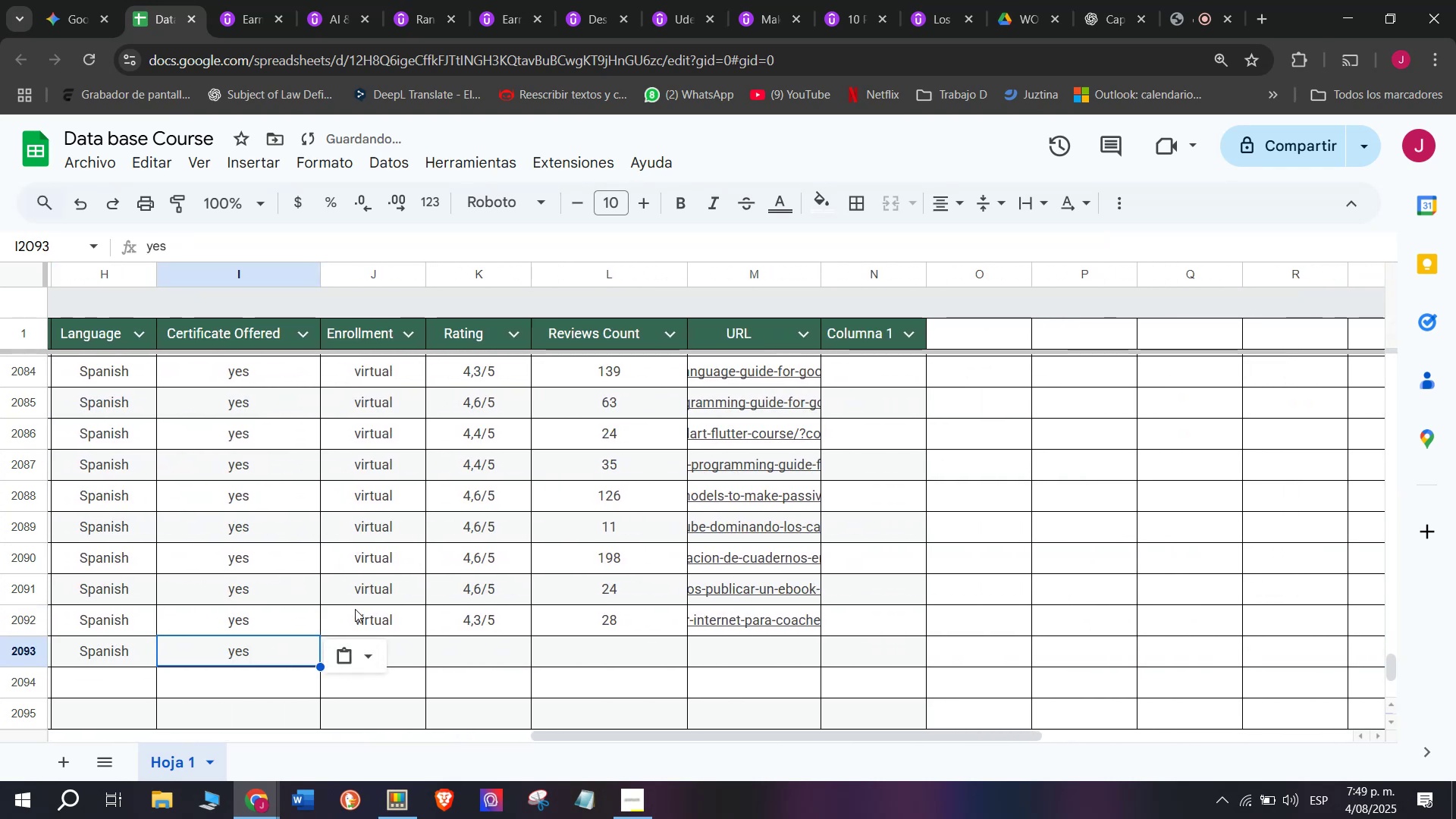 
key(Control+ControlLeft)
 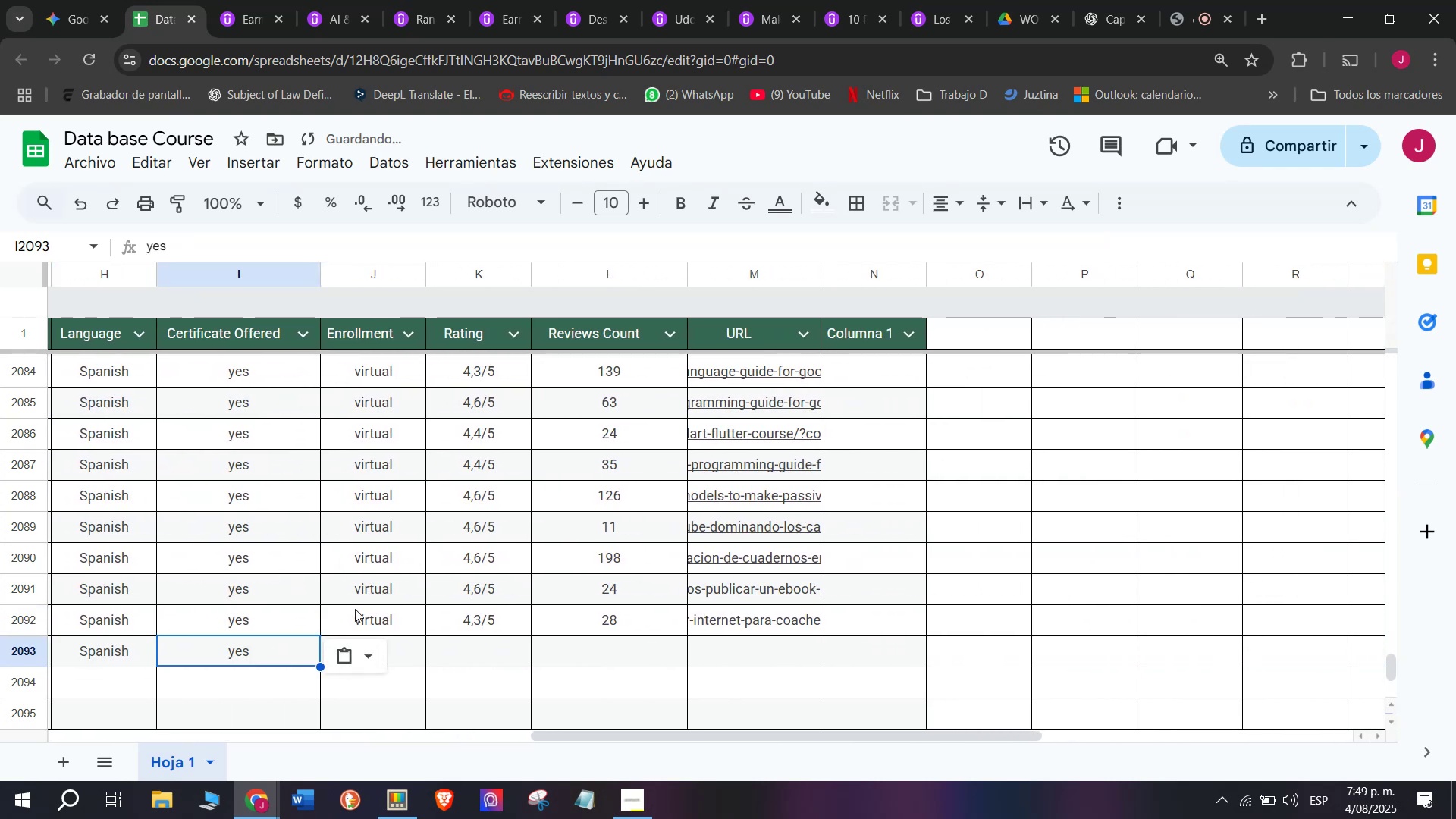 
key(Control+V)
 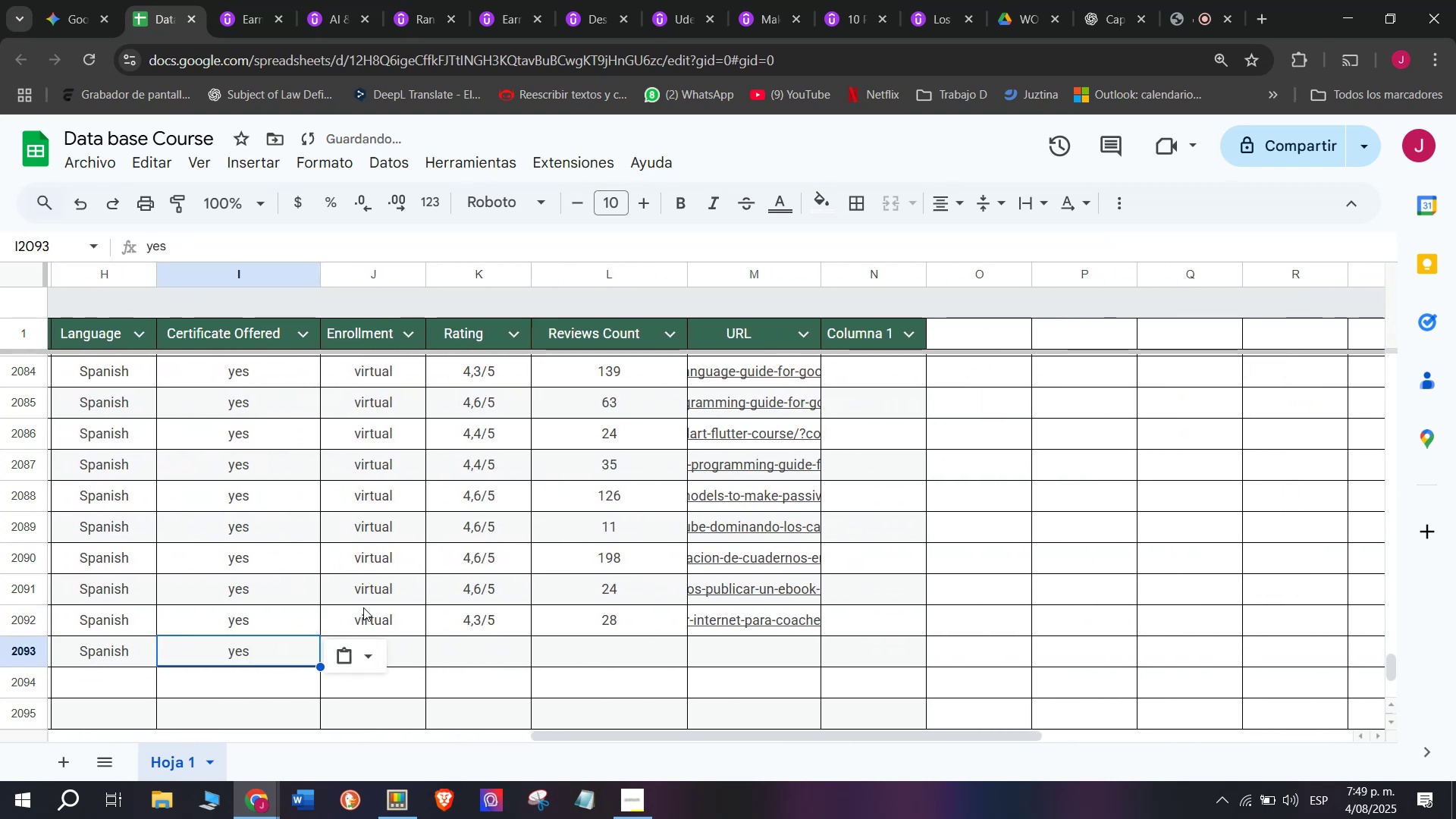 
key(Control+ControlLeft)
 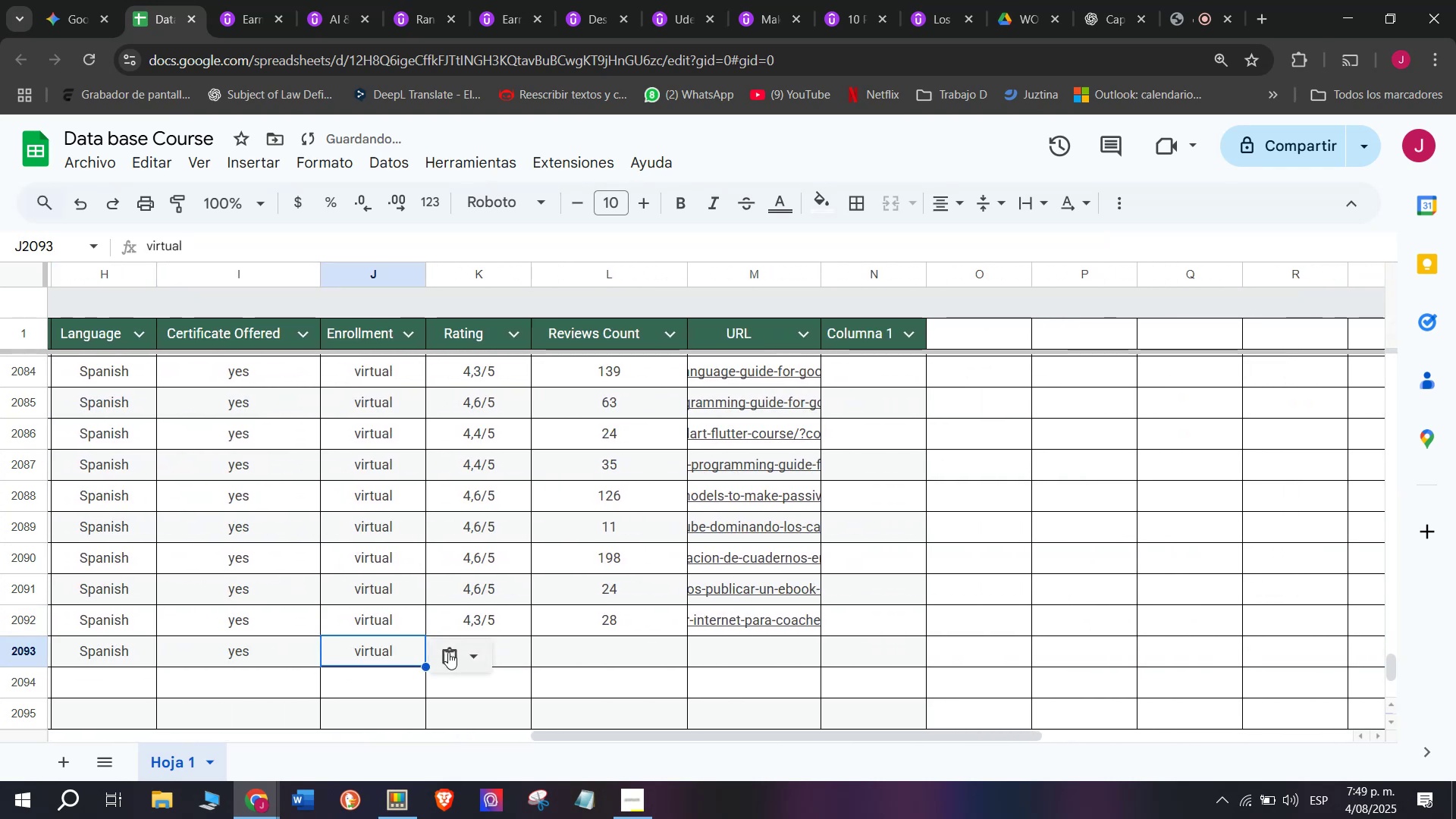 
key(Break)
 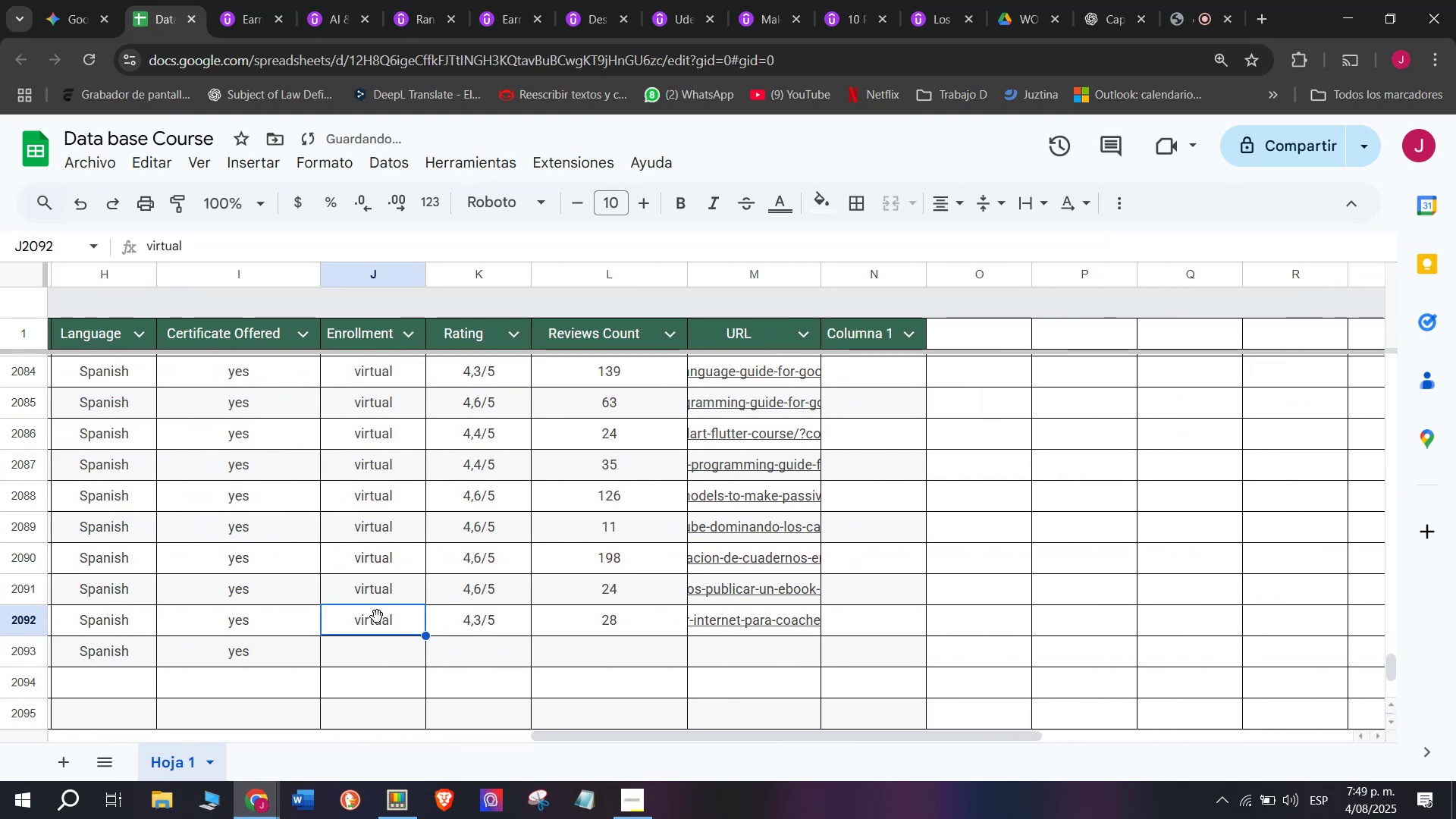 
key(Control+C)
 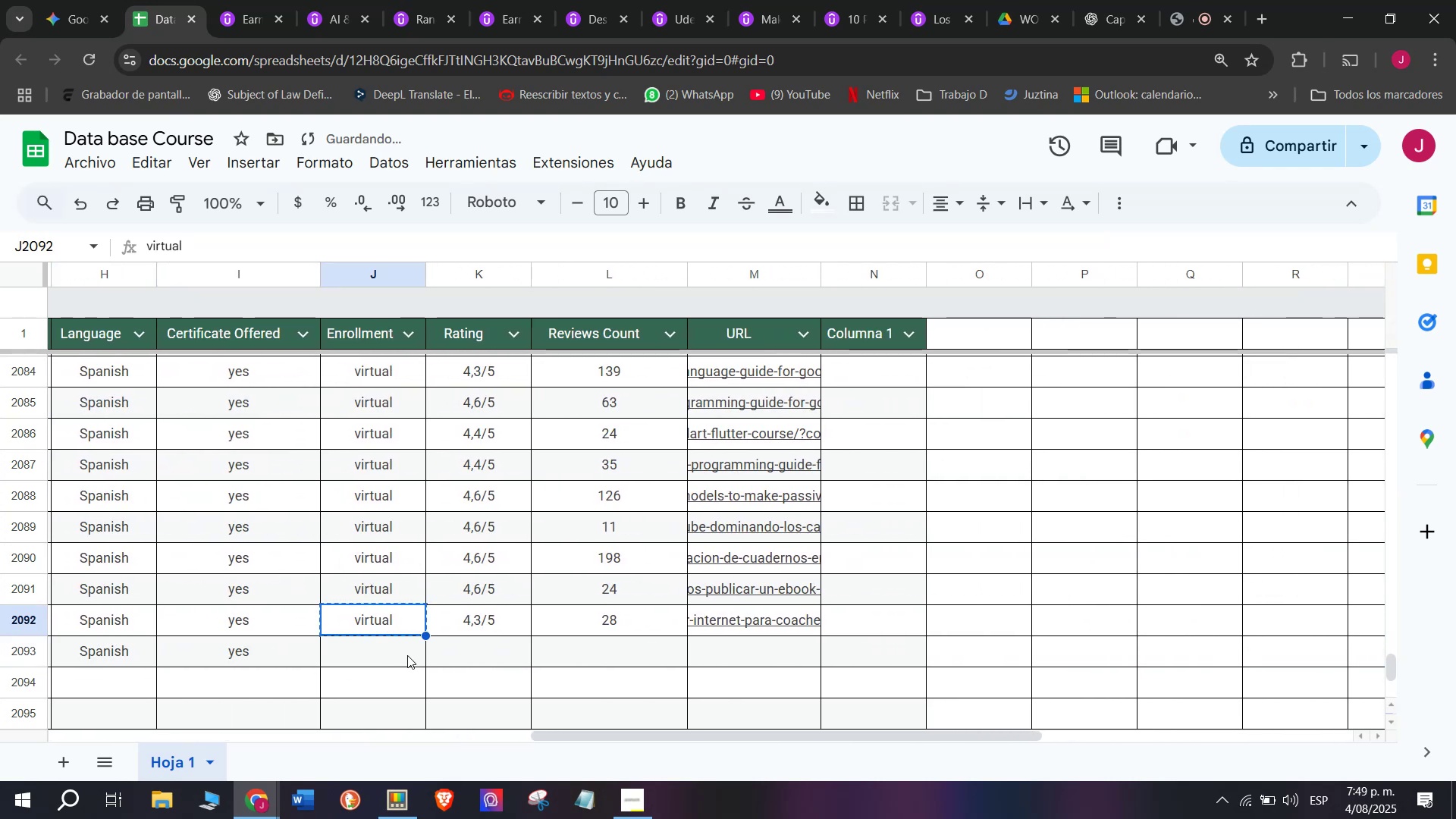 
double_click([407, 655])
 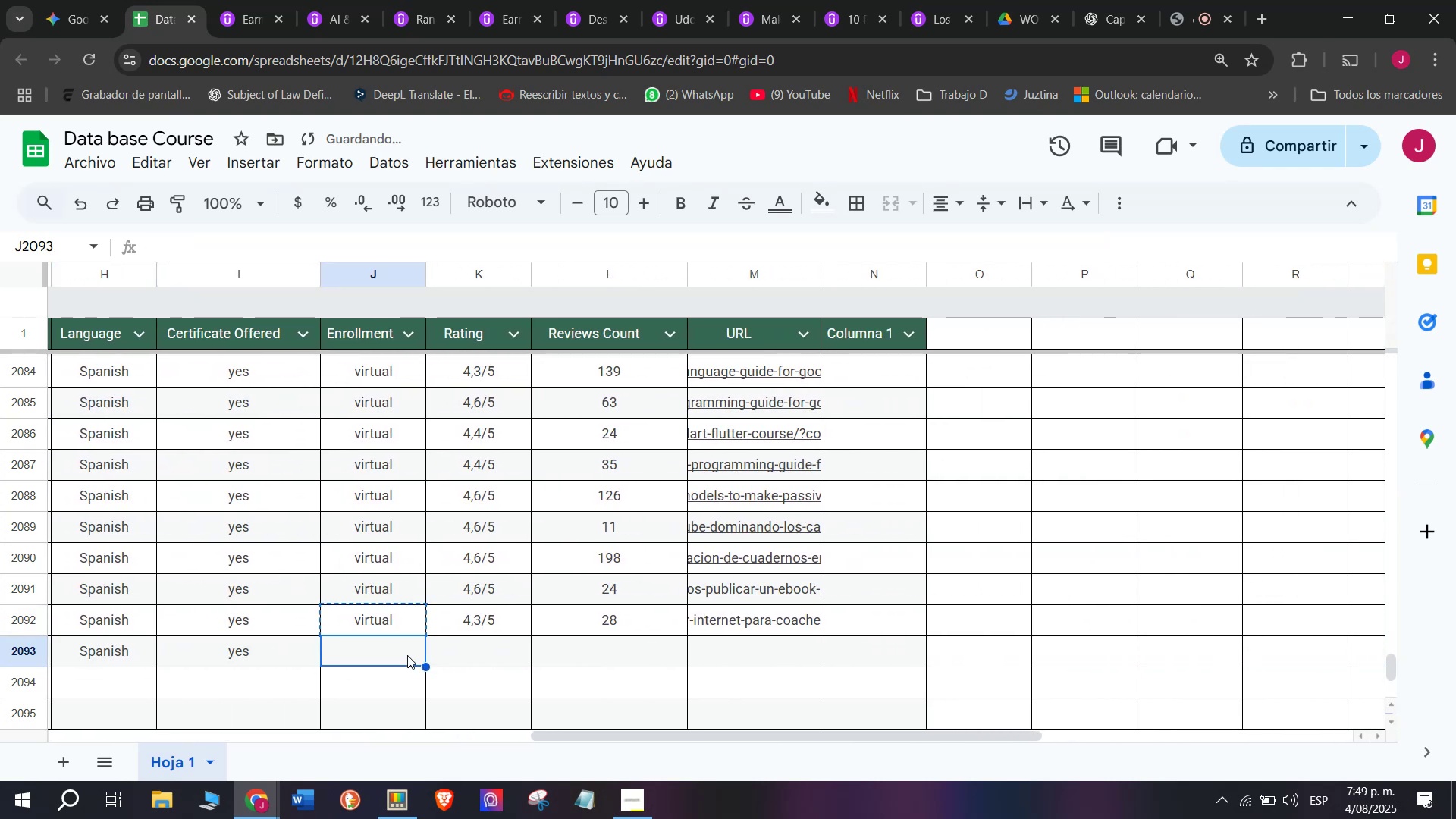 
key(Control+ControlLeft)
 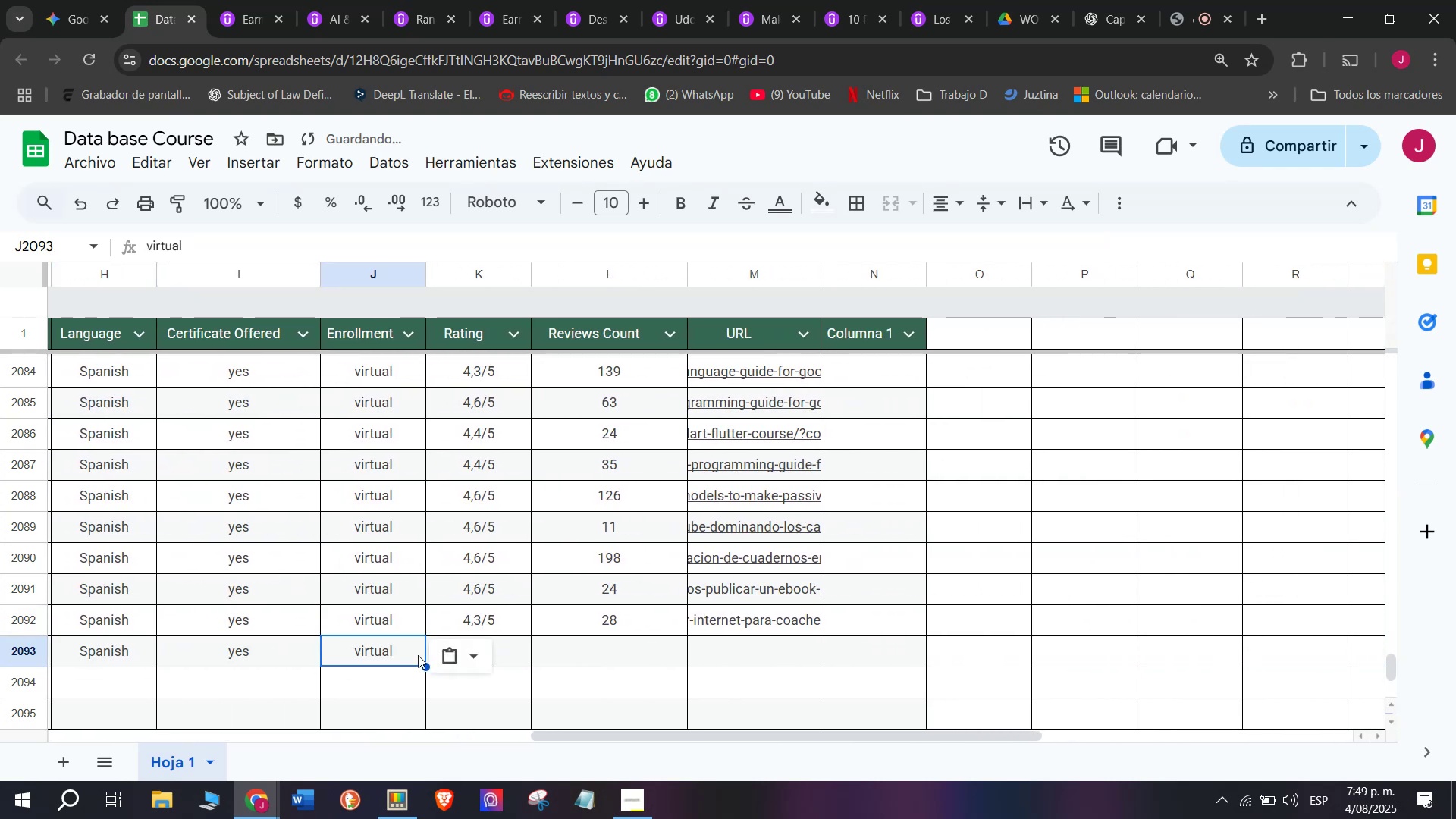 
key(Z)
 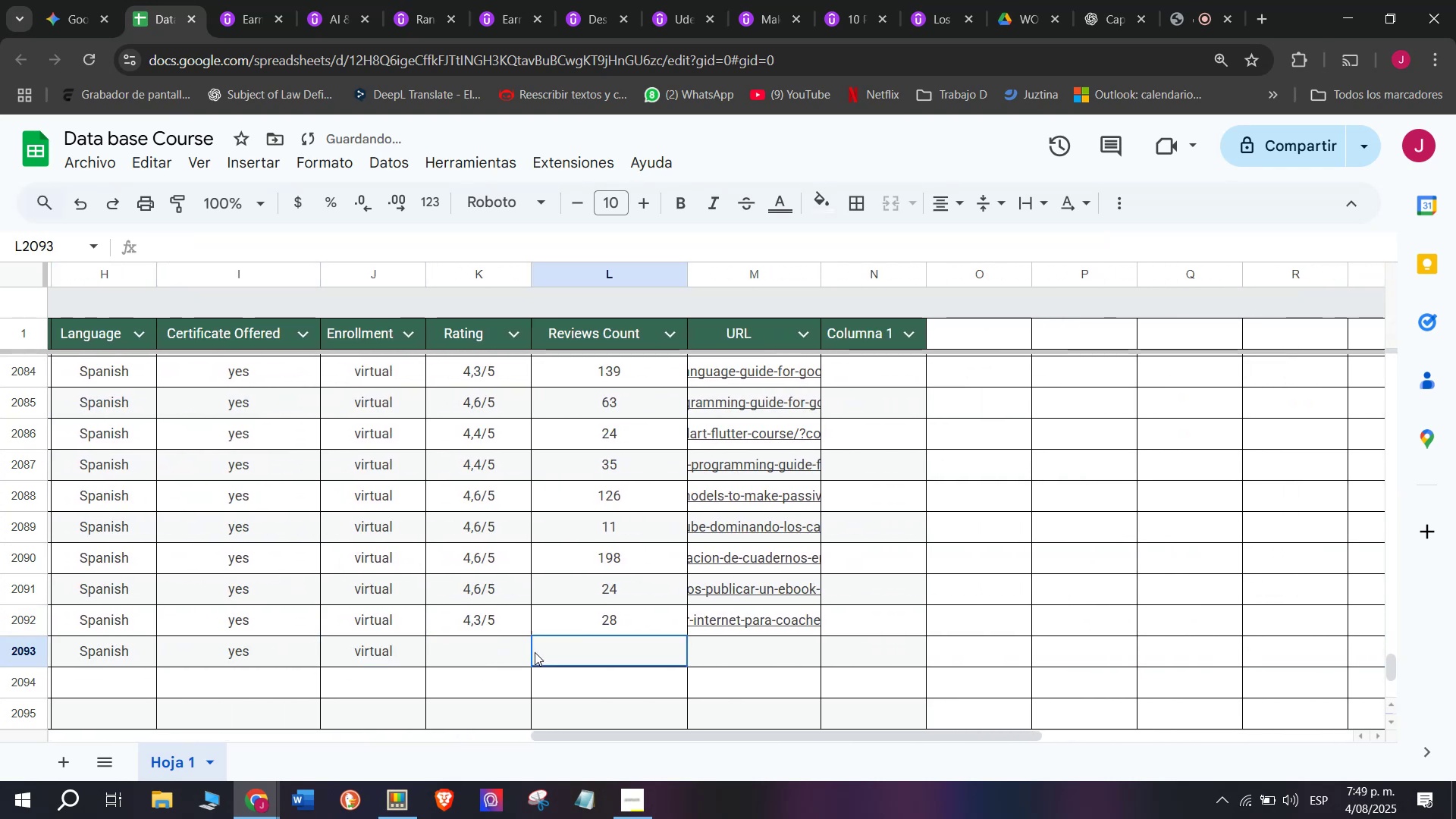 
key(Control+V)
 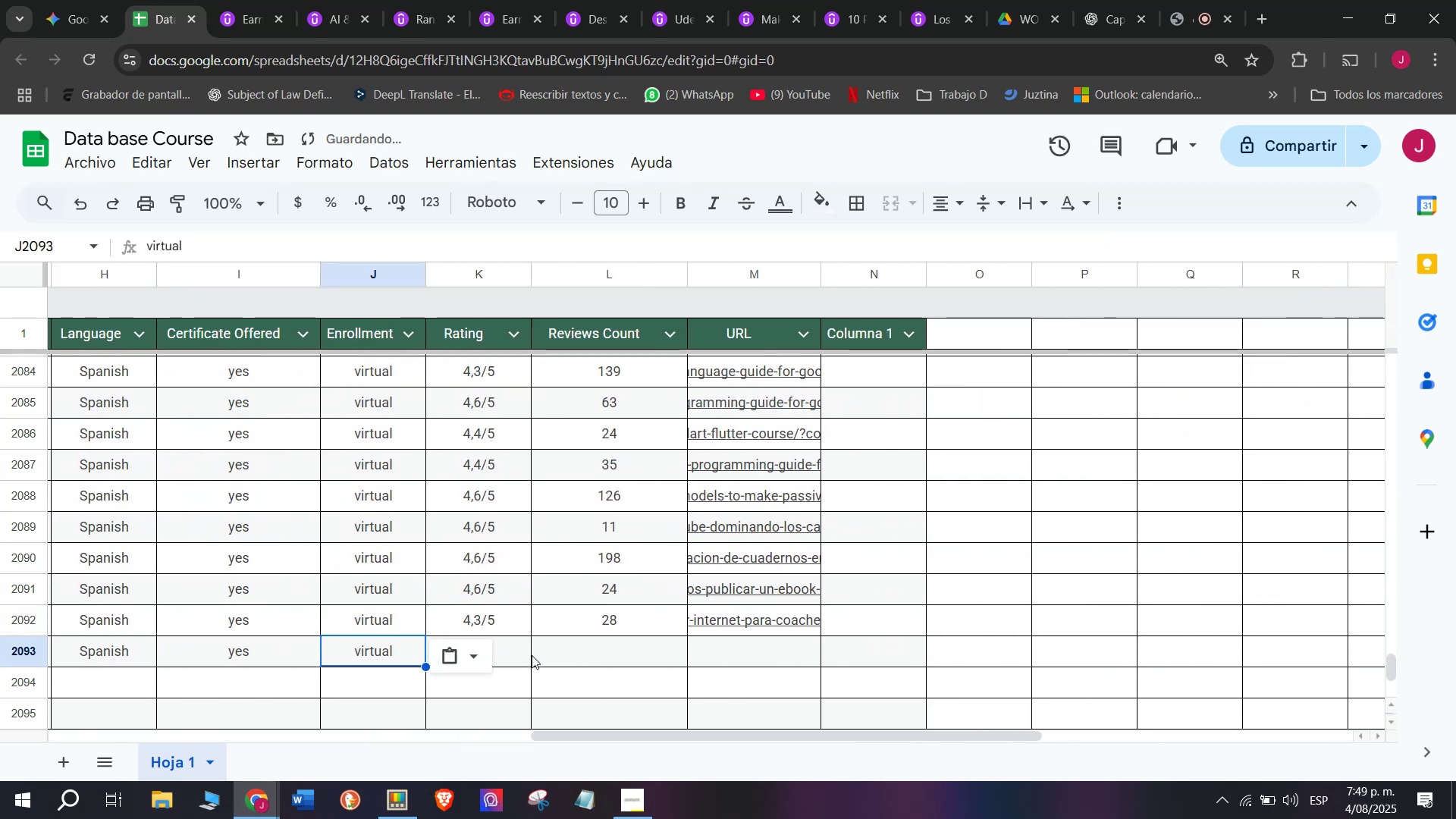 
left_click([535, 652])
 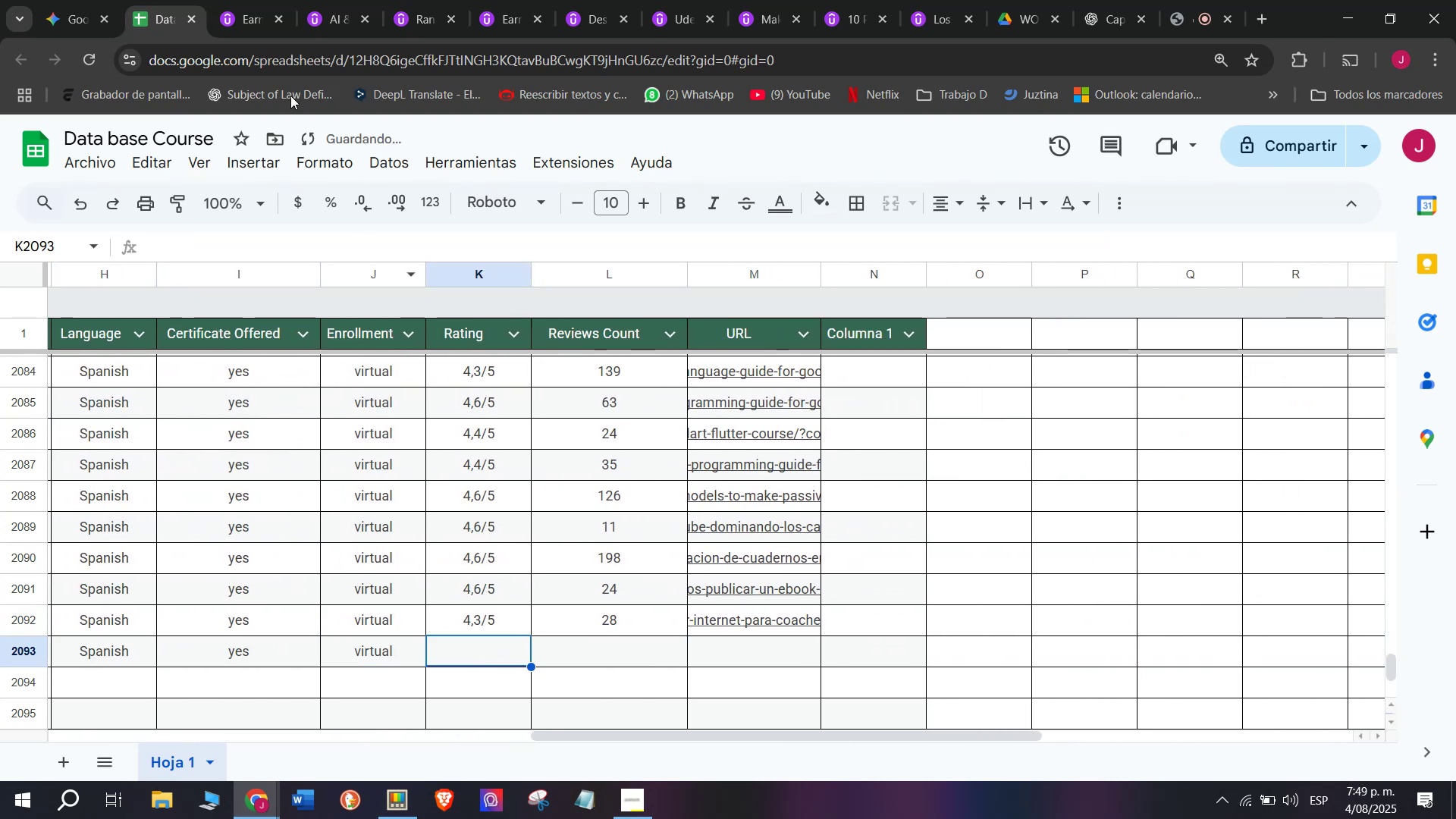 
left_click([238, 0])
 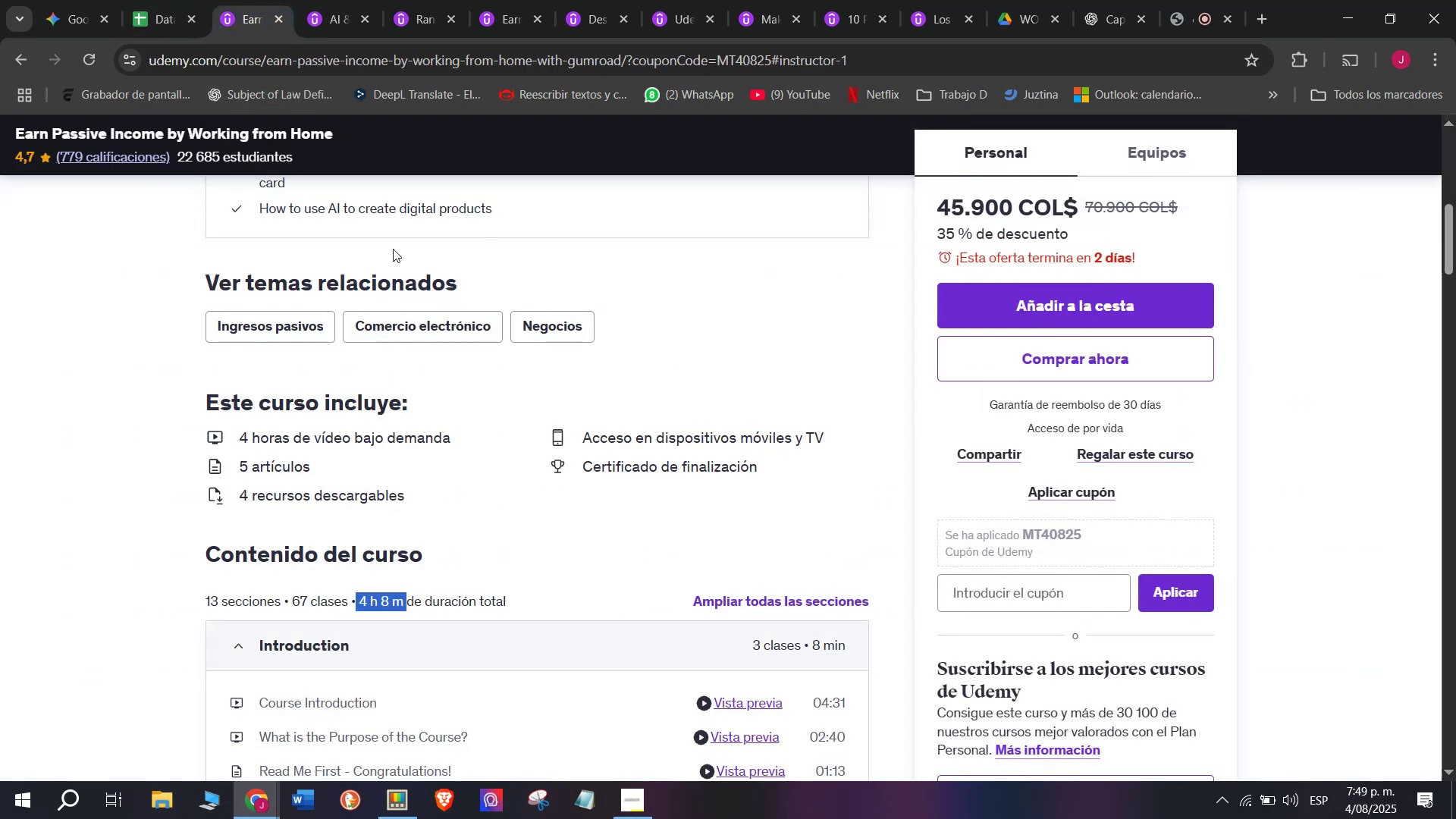 
scroll: coordinate [404, 481], scroll_direction: up, amount: 5.0
 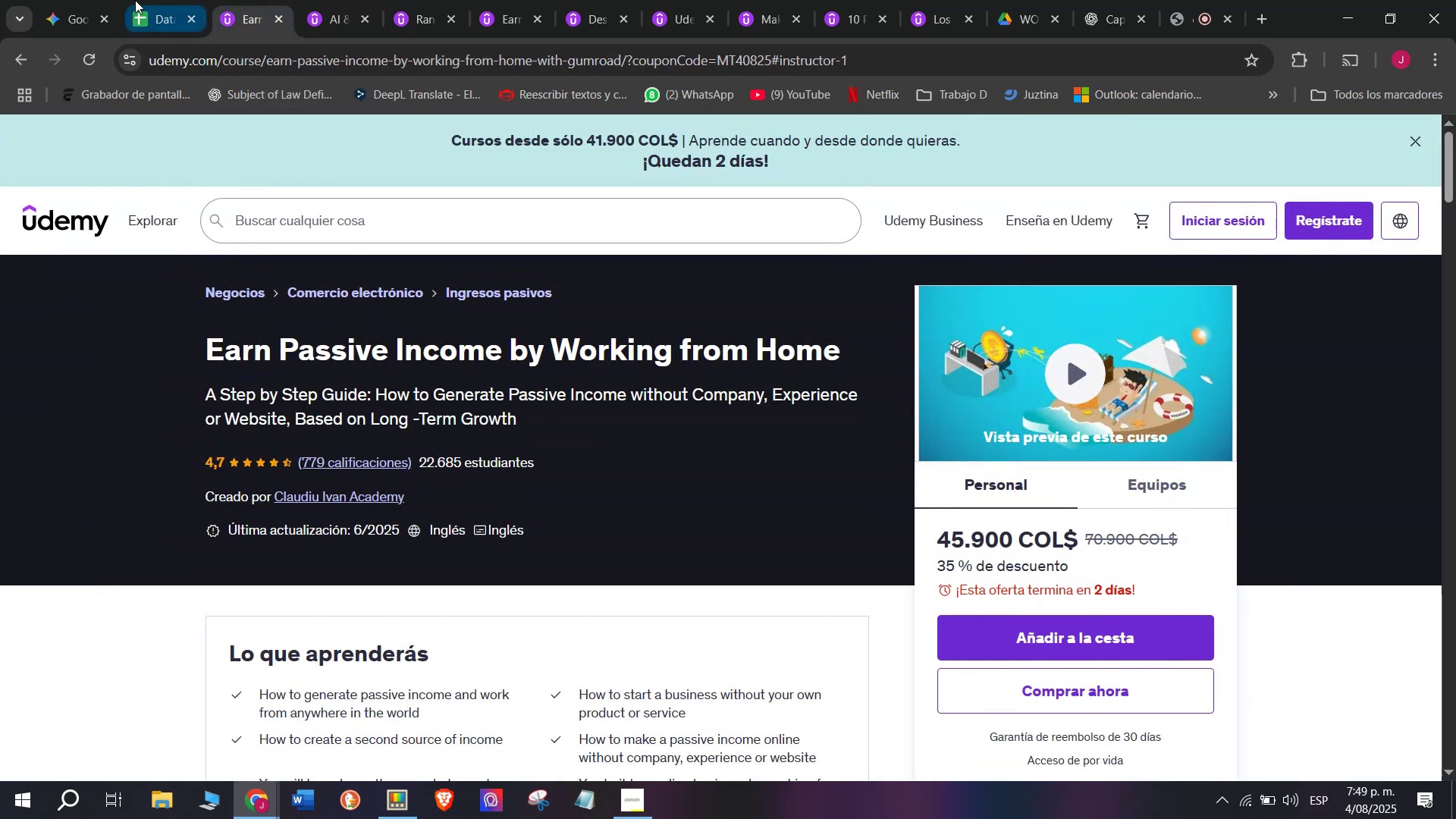 
left_click([127, 0])
 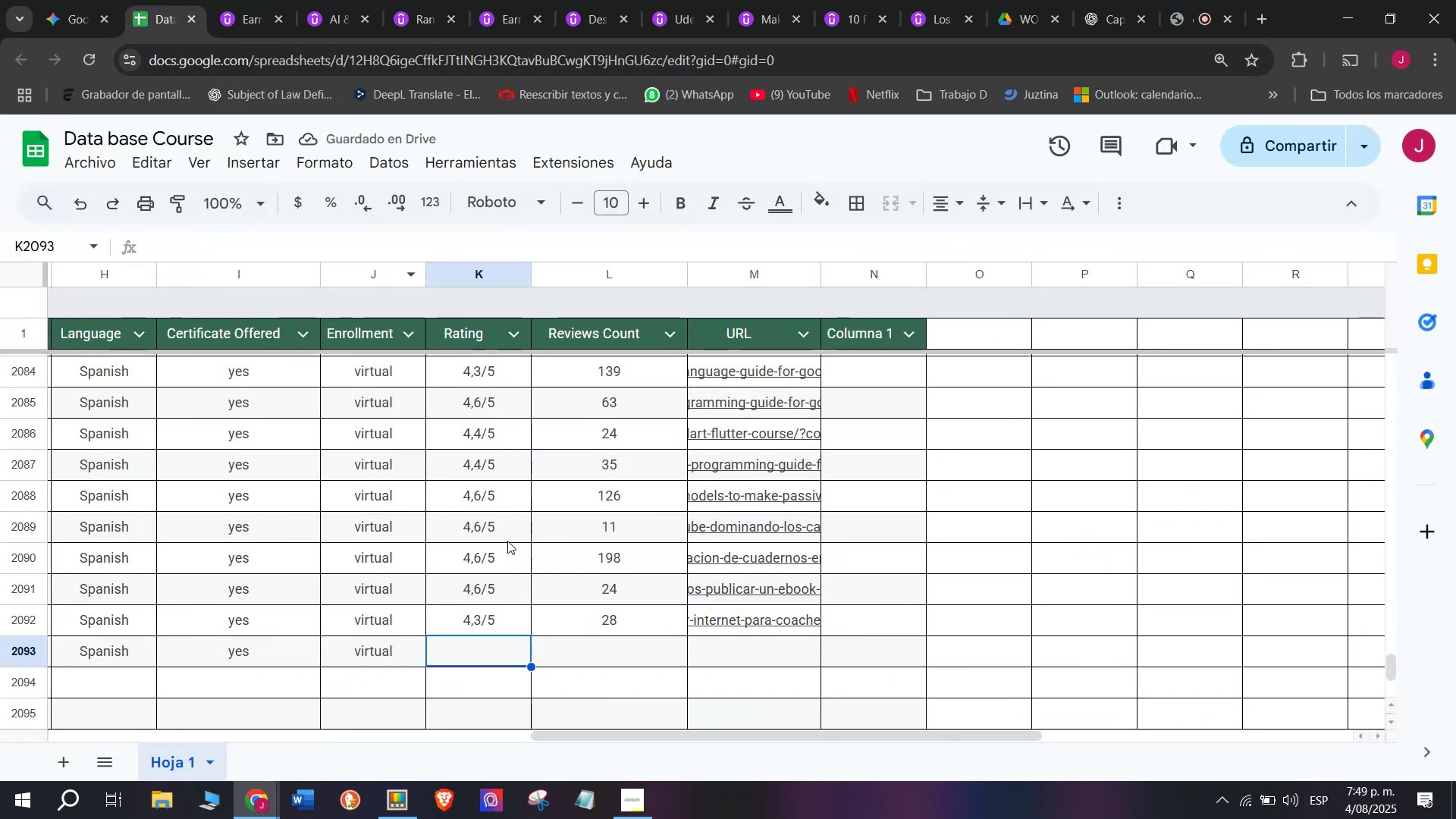 
left_click([497, 639])
 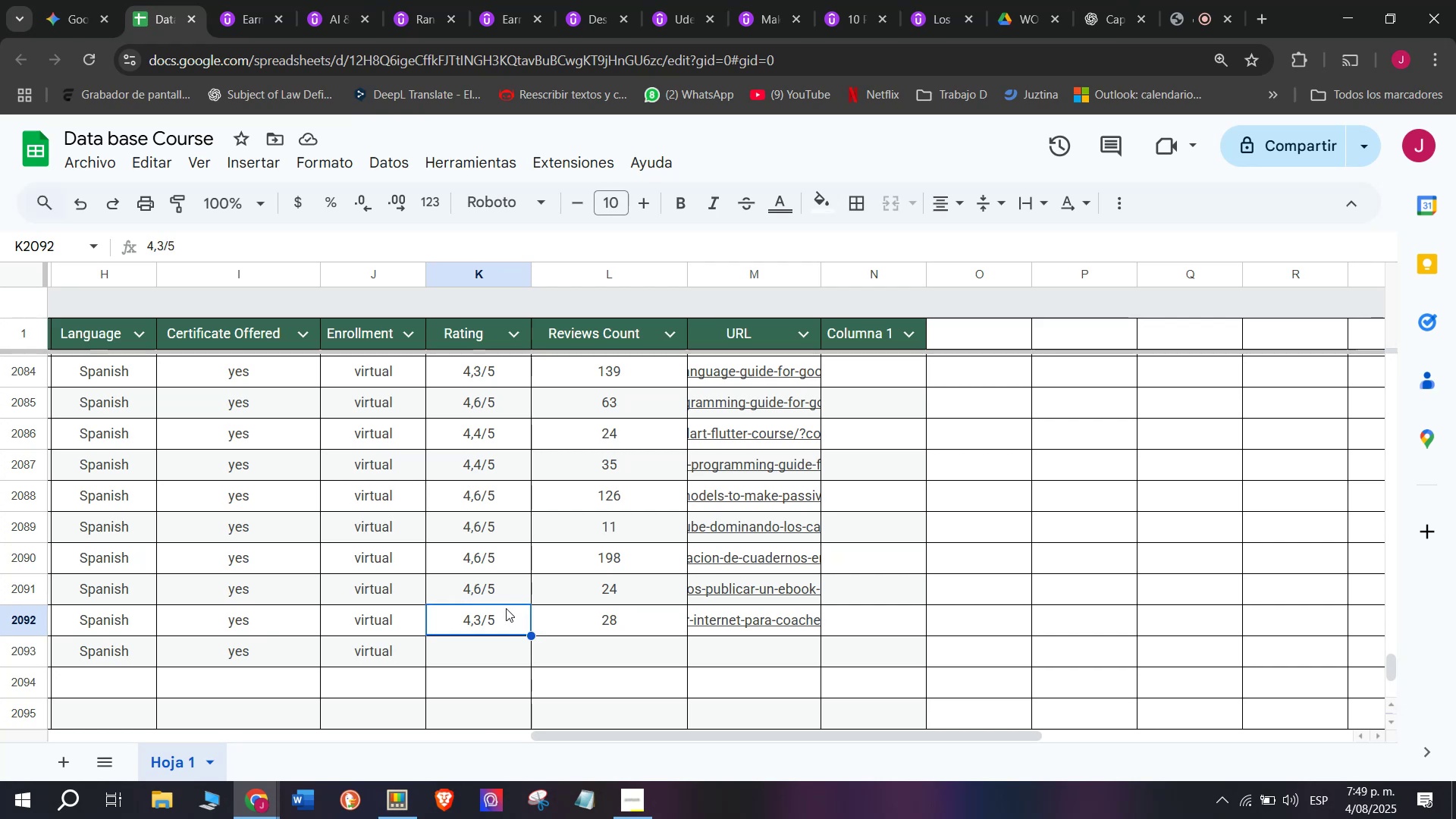 
double_click([510, 585])
 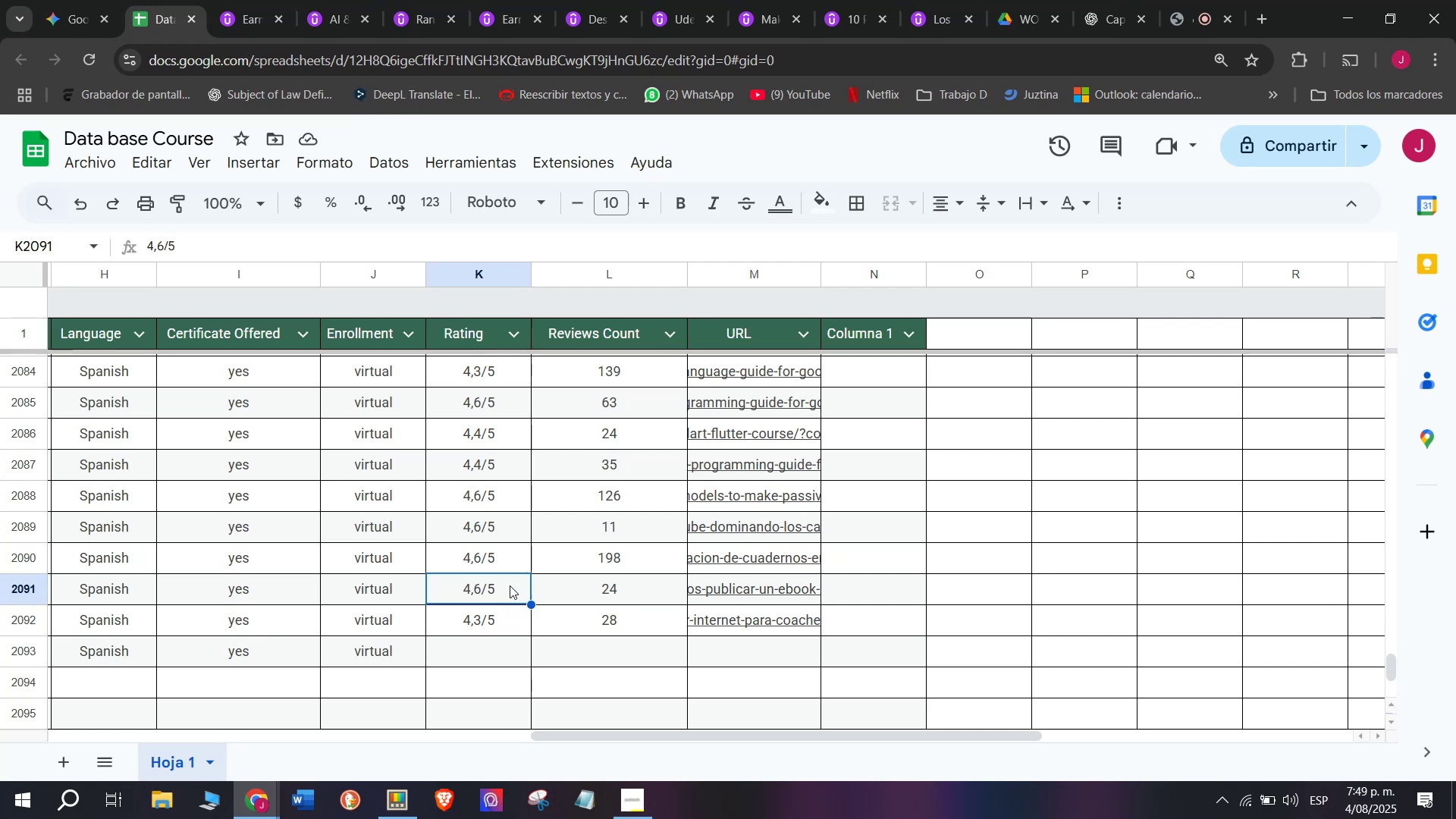 
key(Break)
 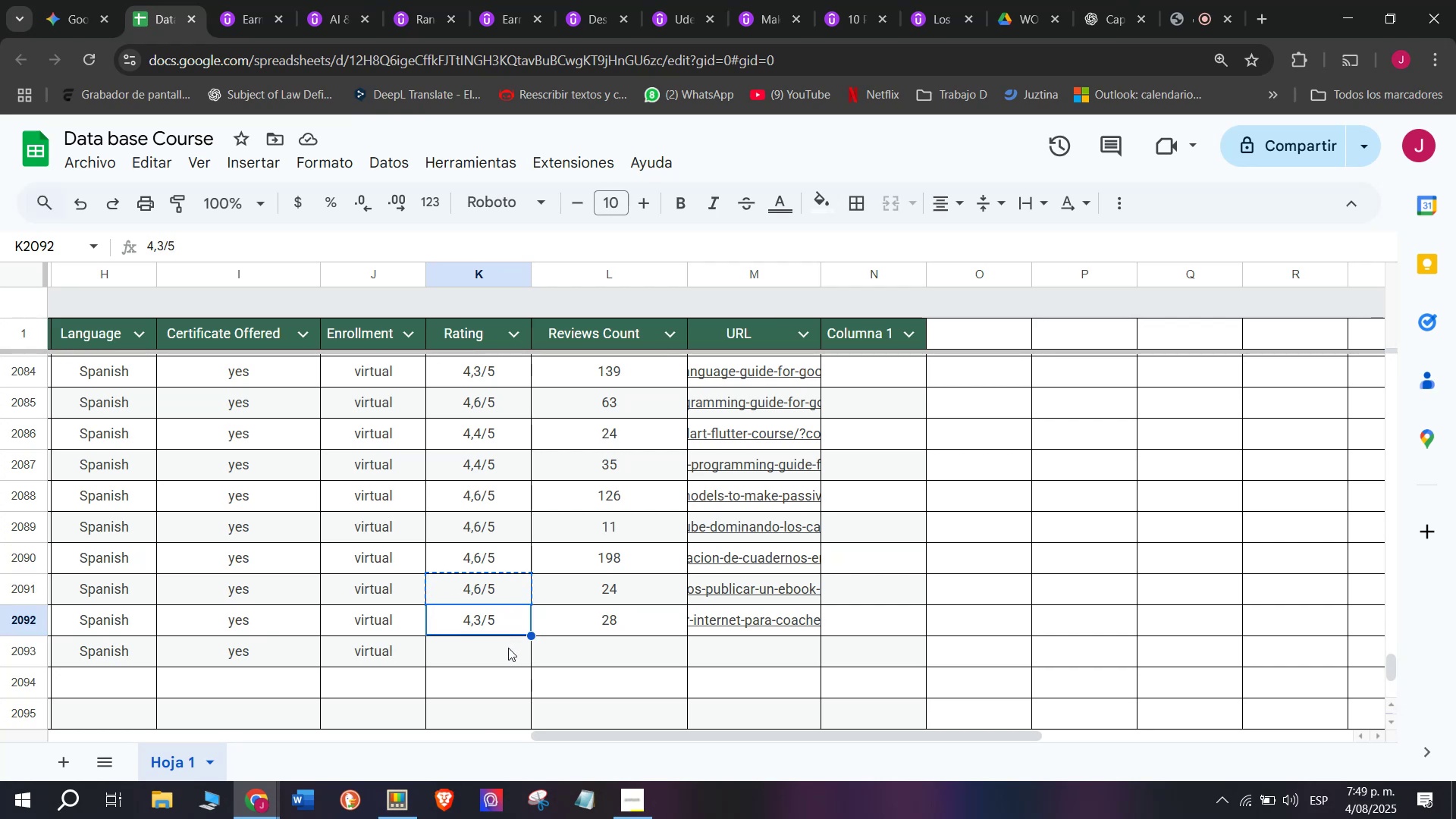 
key(Control+ControlLeft)
 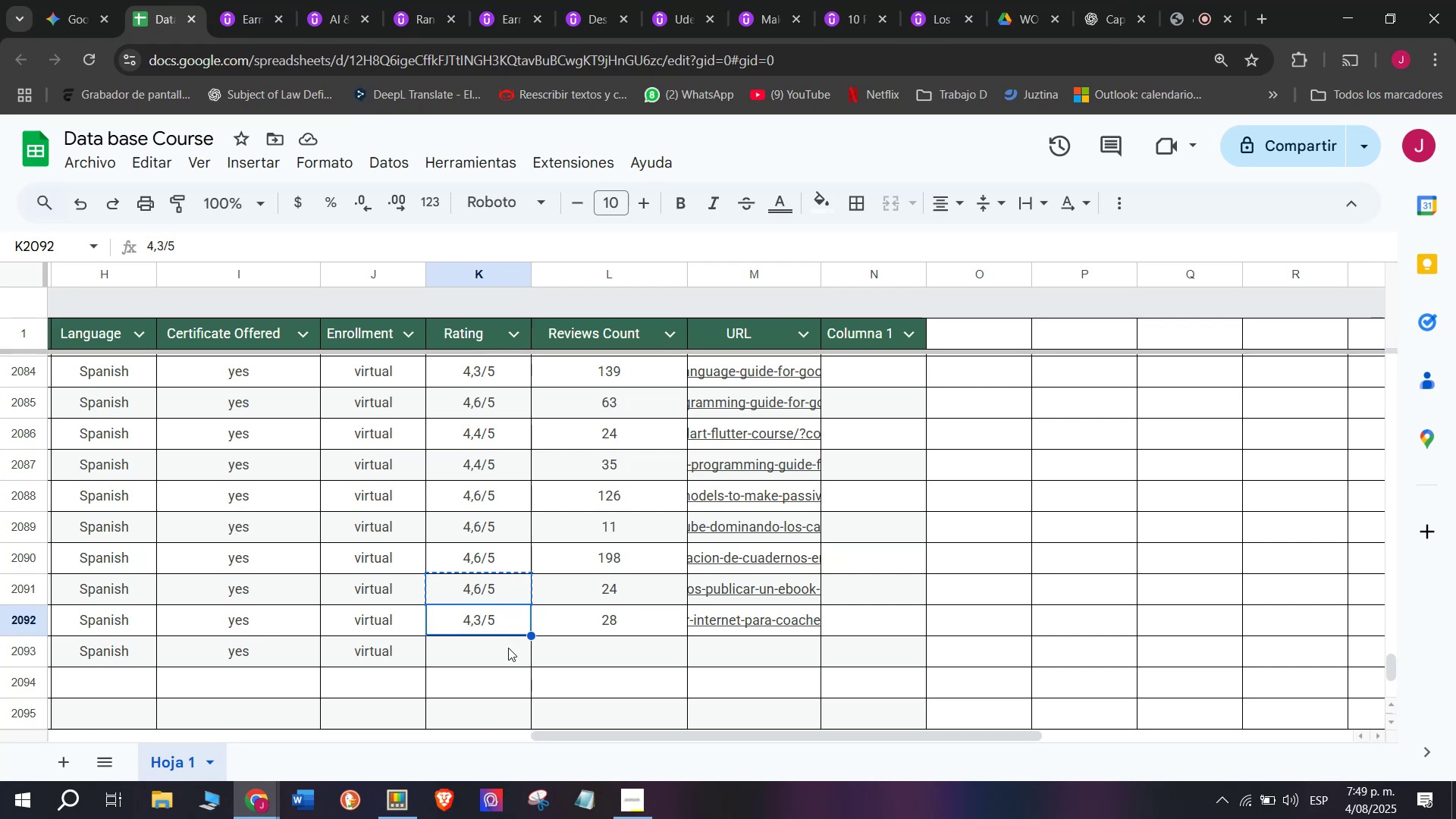 
key(Control+C)
 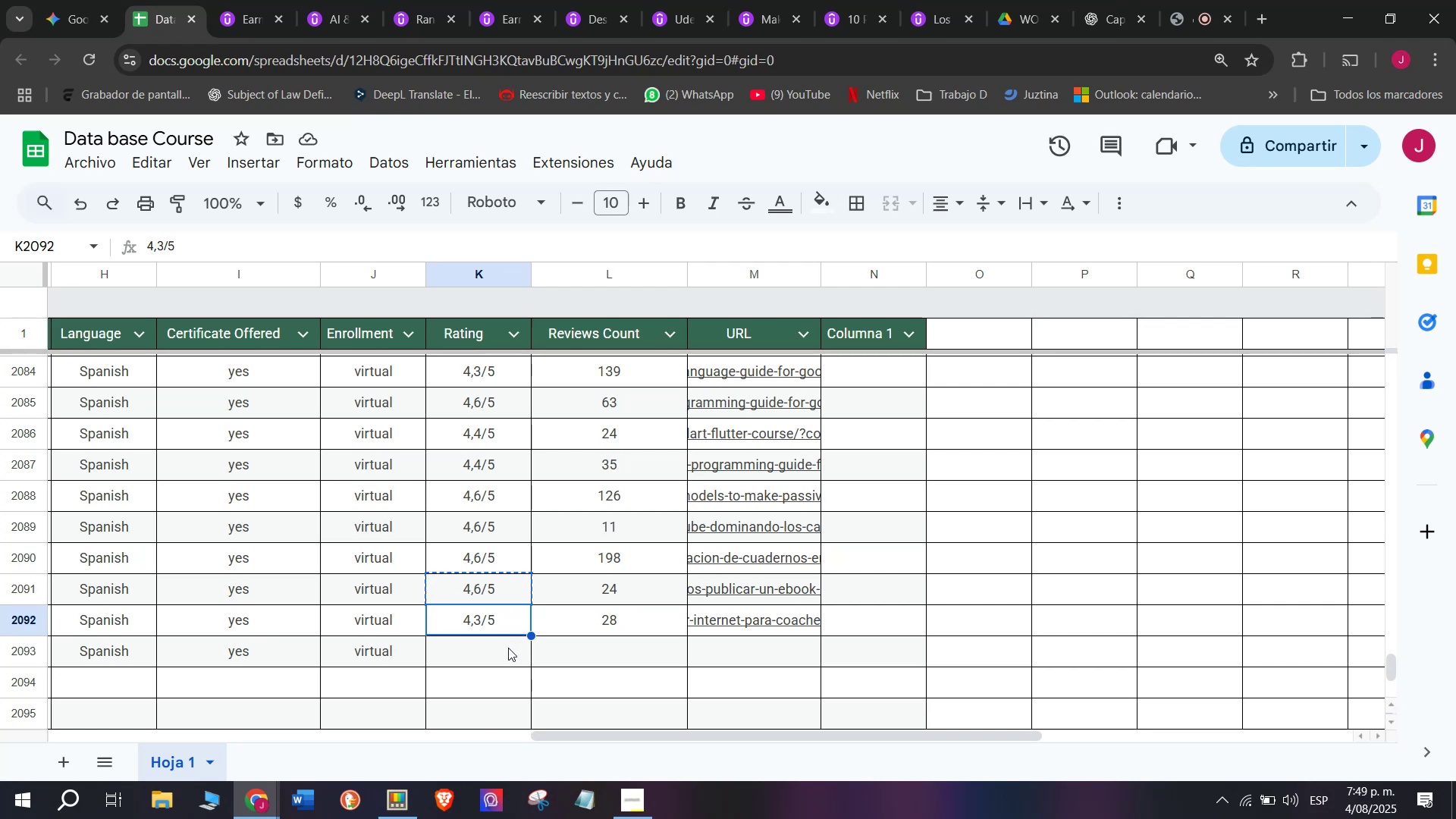 
triple_click([508, 648])
 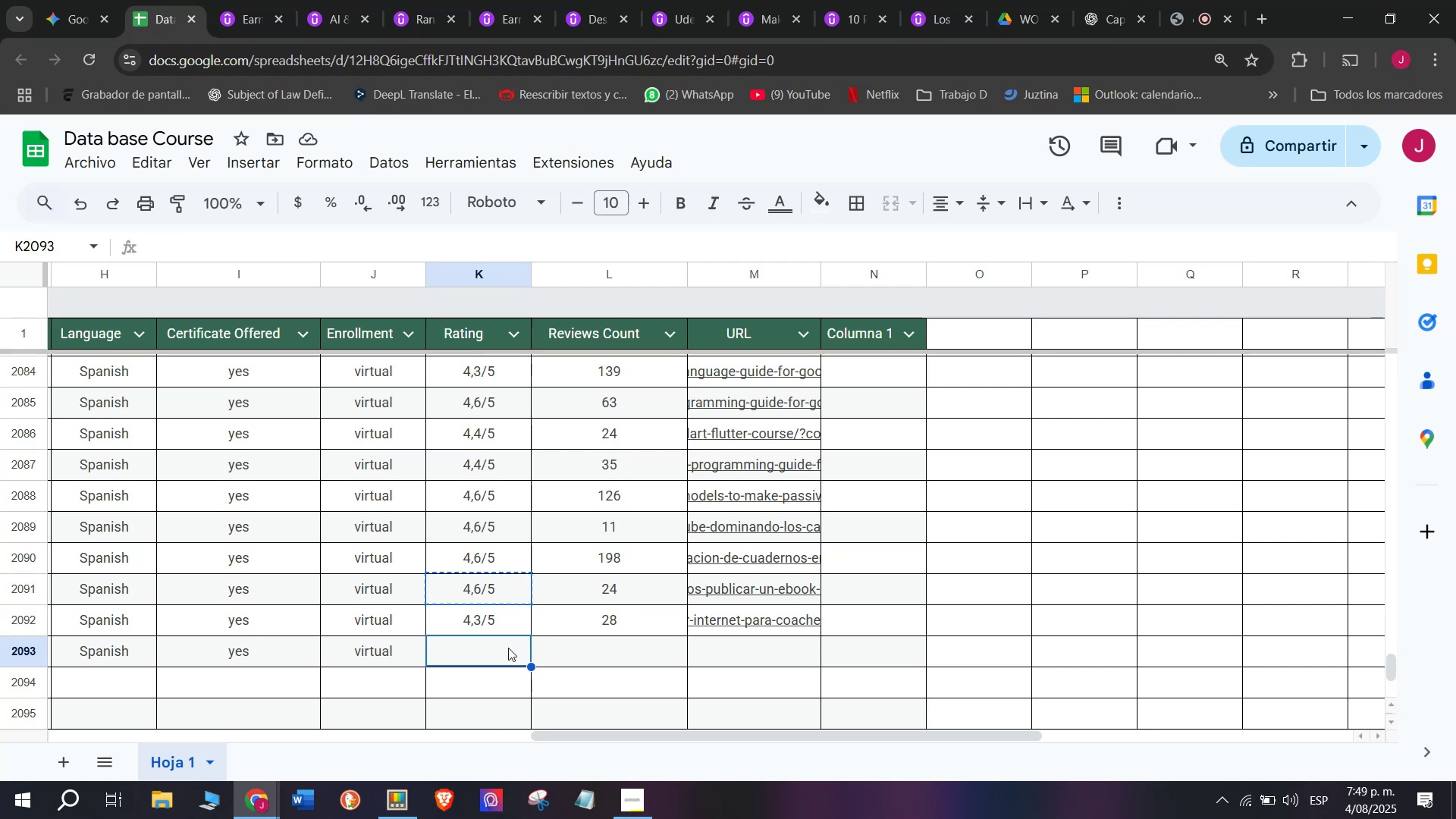 
key(Z)
 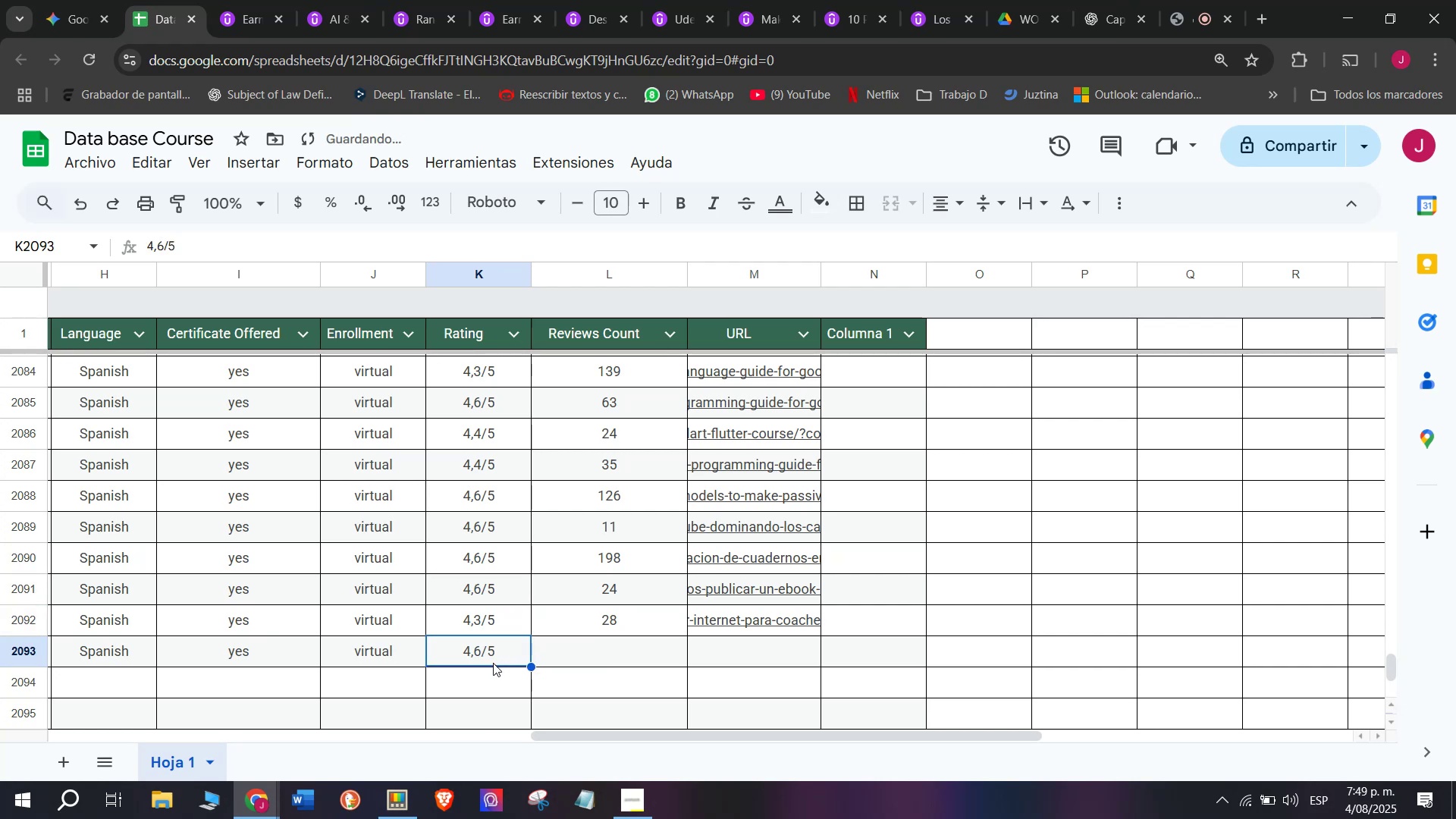 
key(Control+ControlLeft)
 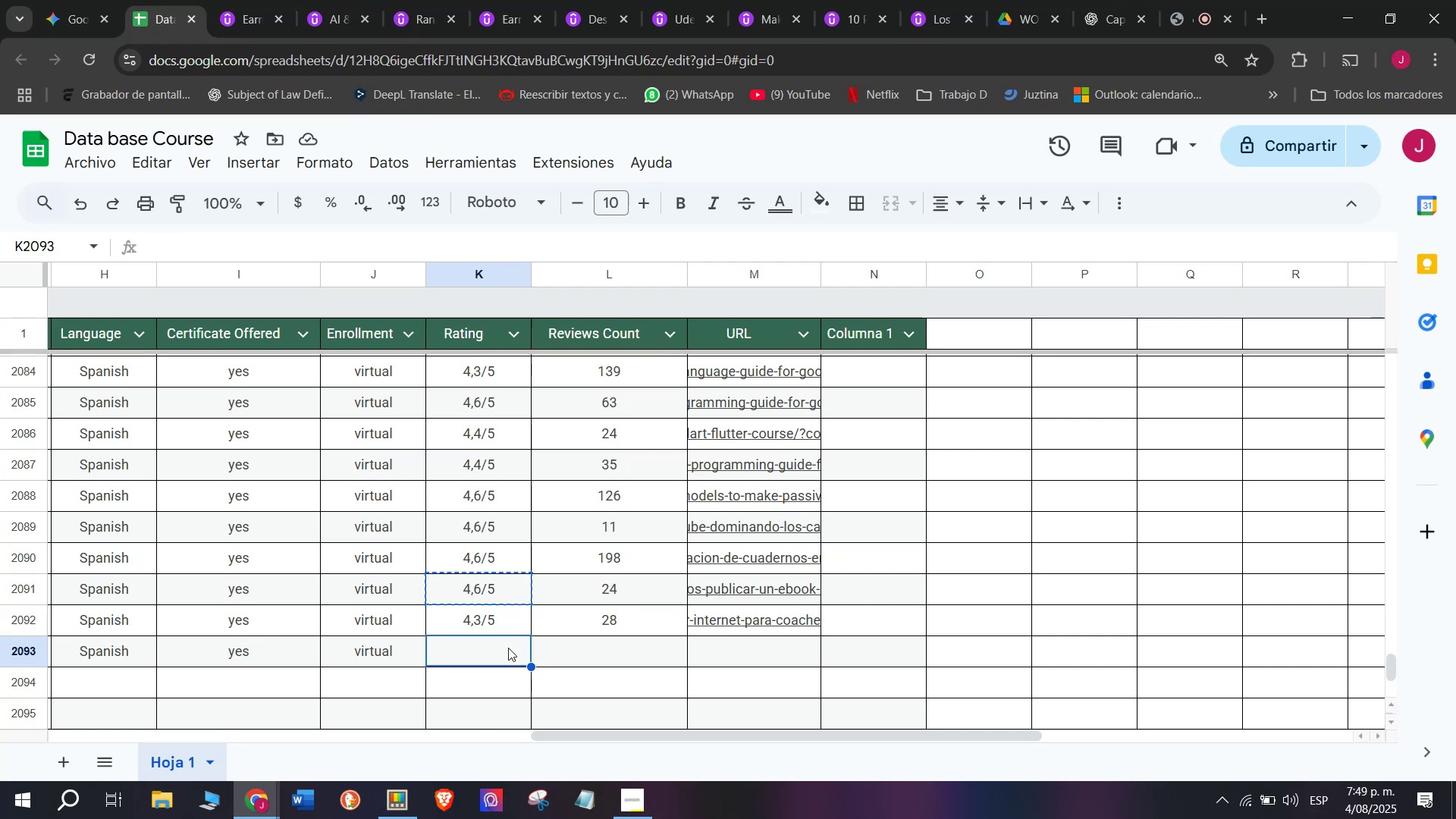 
key(Control+V)
 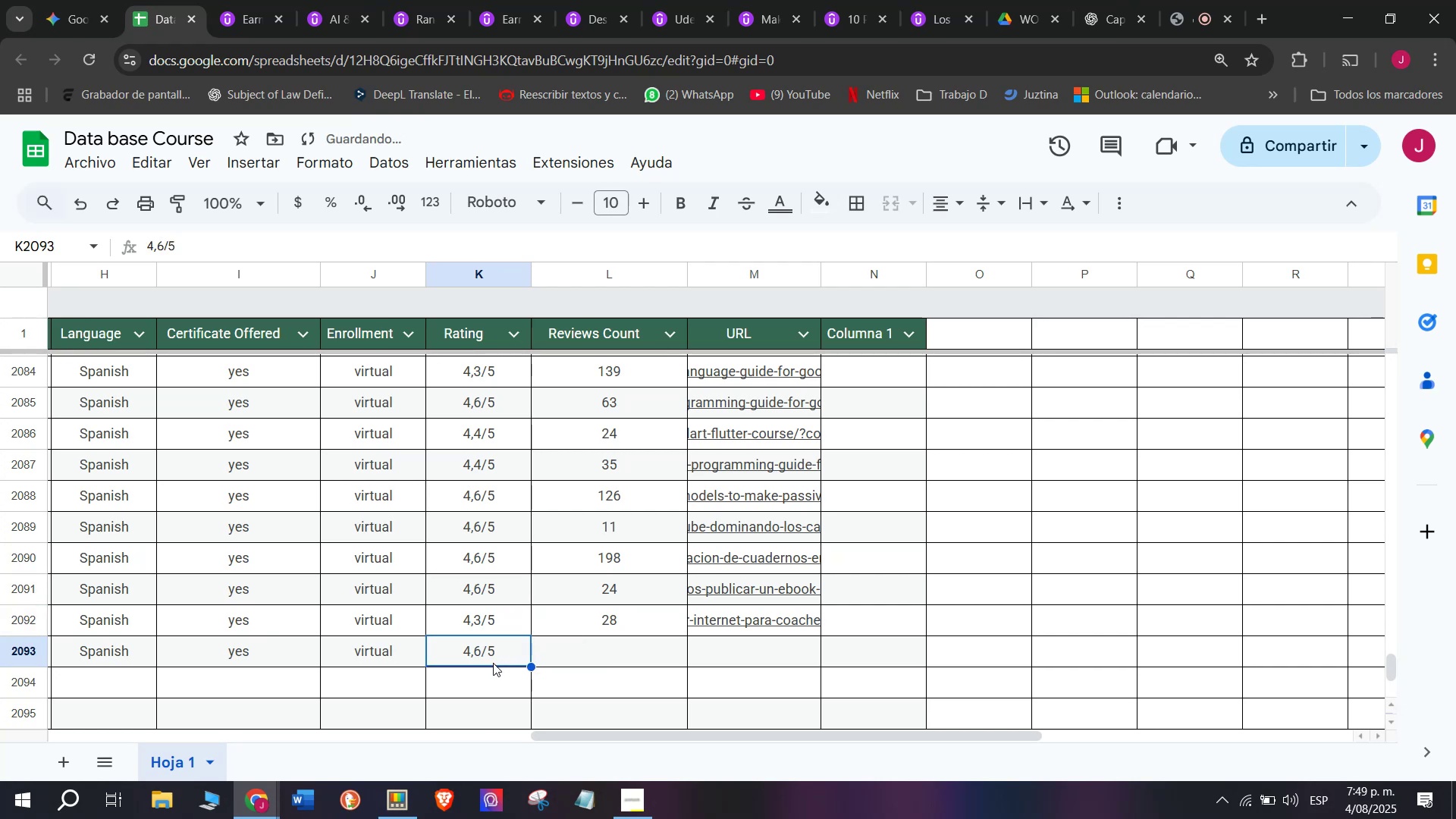 
double_click([493, 663])
 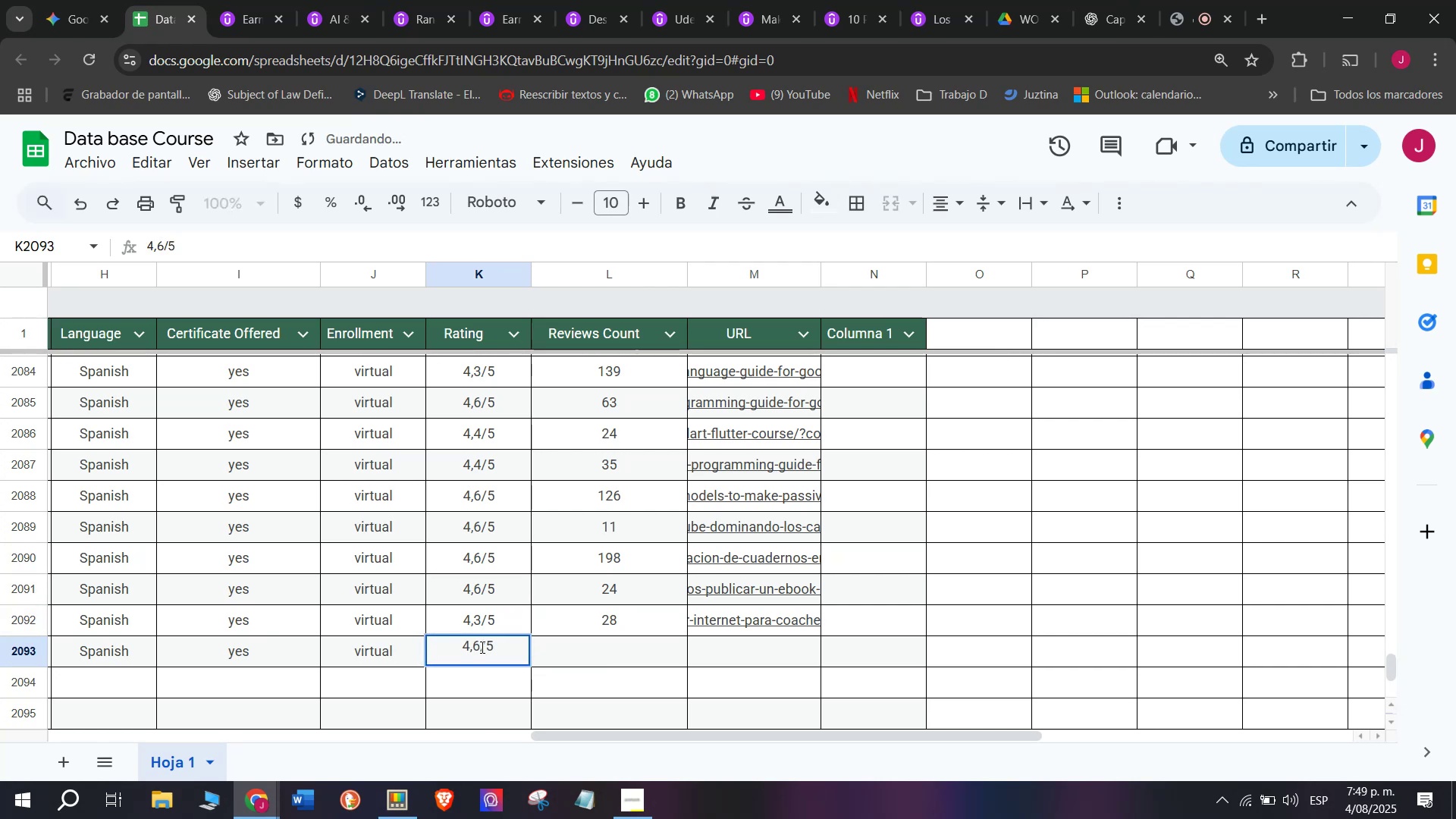 
left_click([480, 645])
 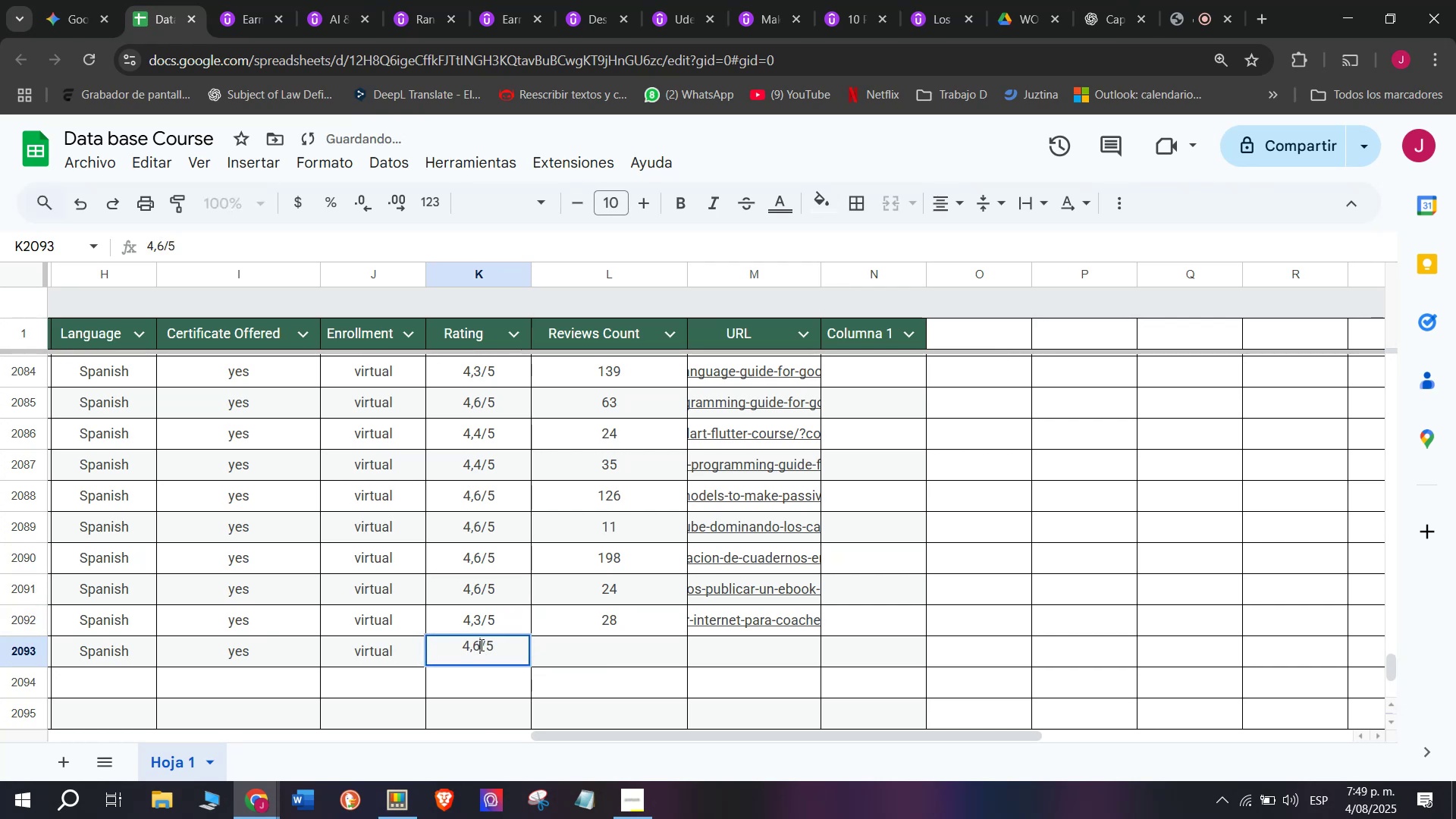 
key(Backspace)
type(q7)
 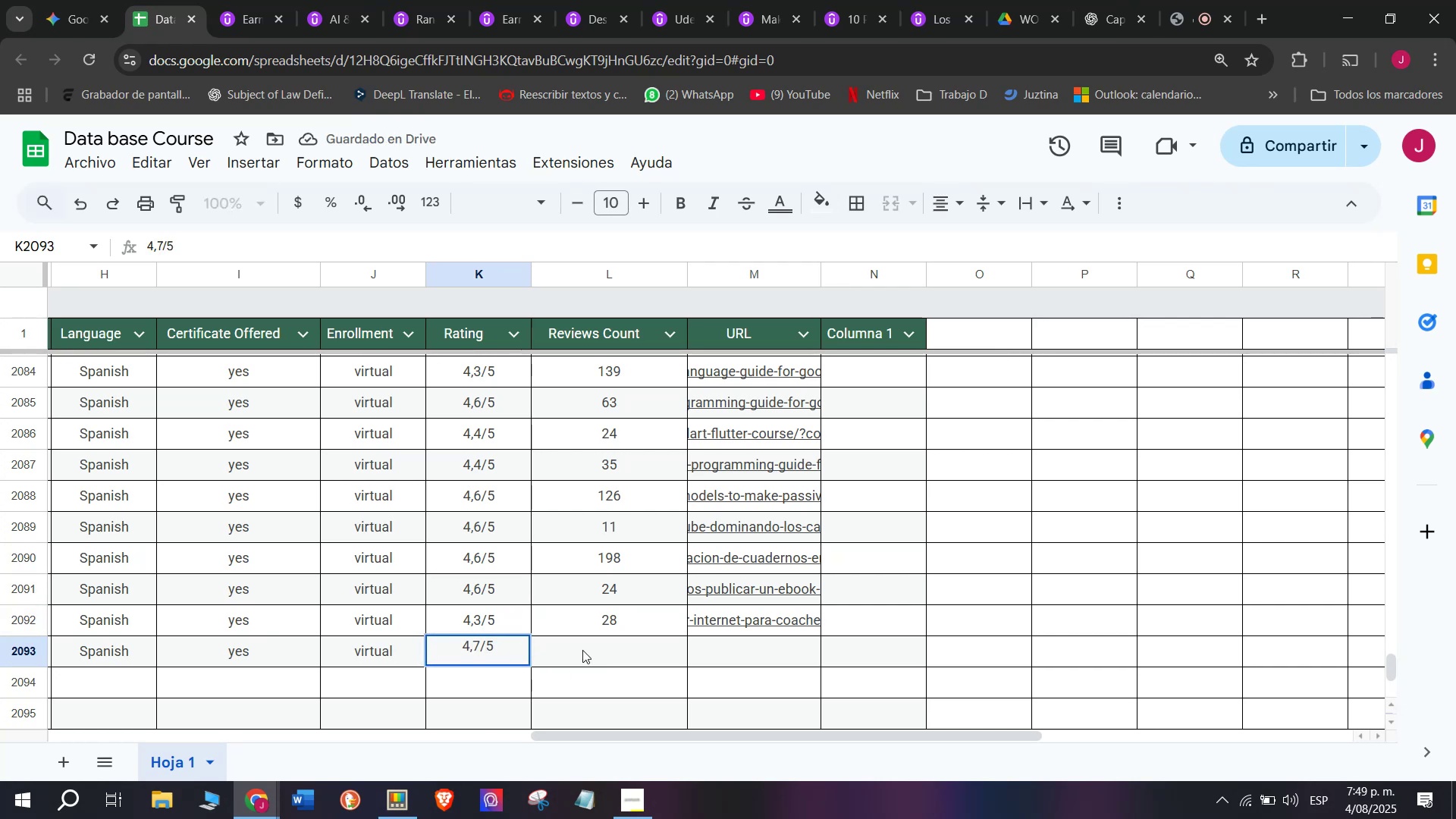 
left_click([585, 644])
 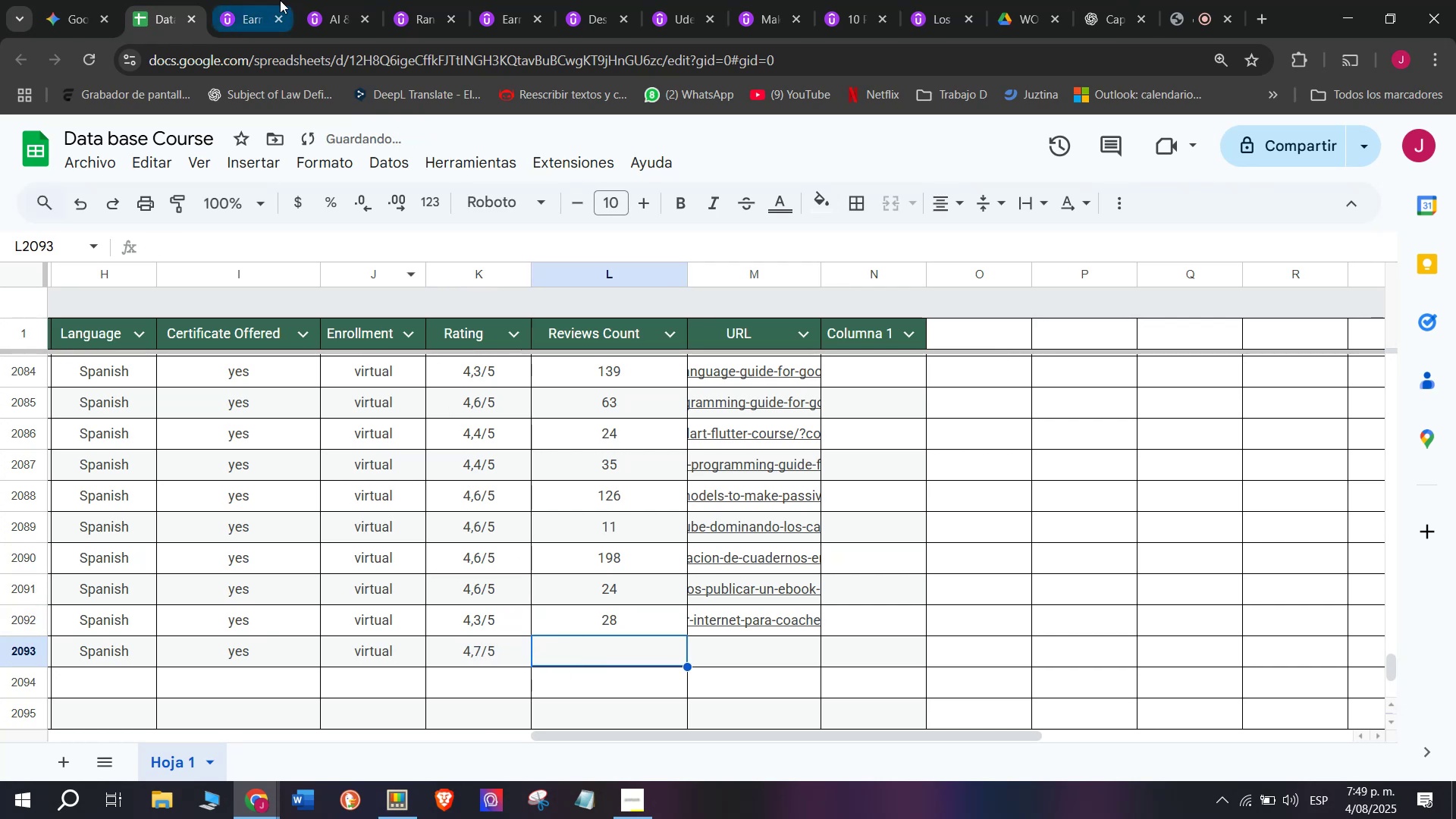 
left_click([274, 0])
 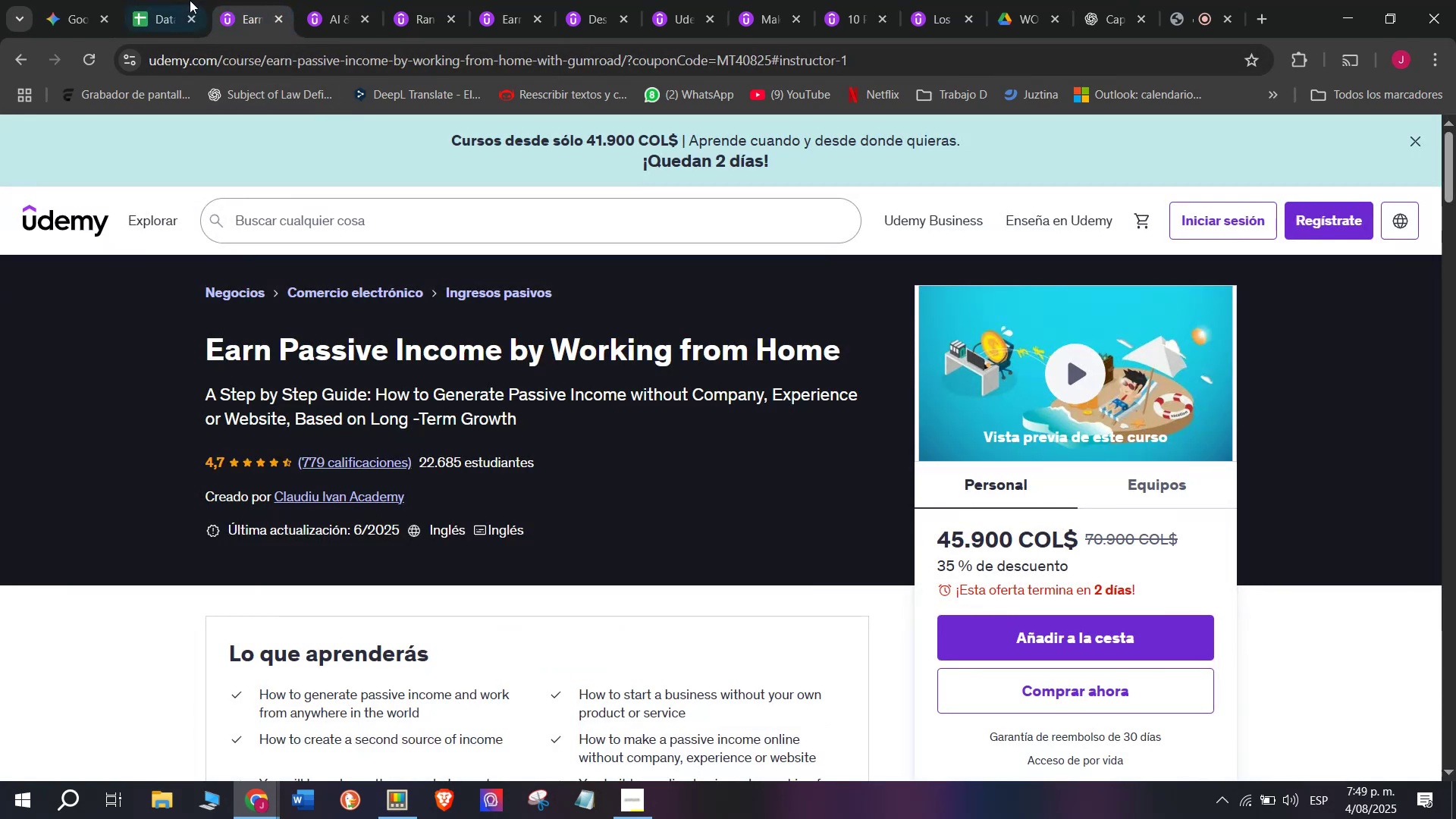 
left_click([174, 0])
 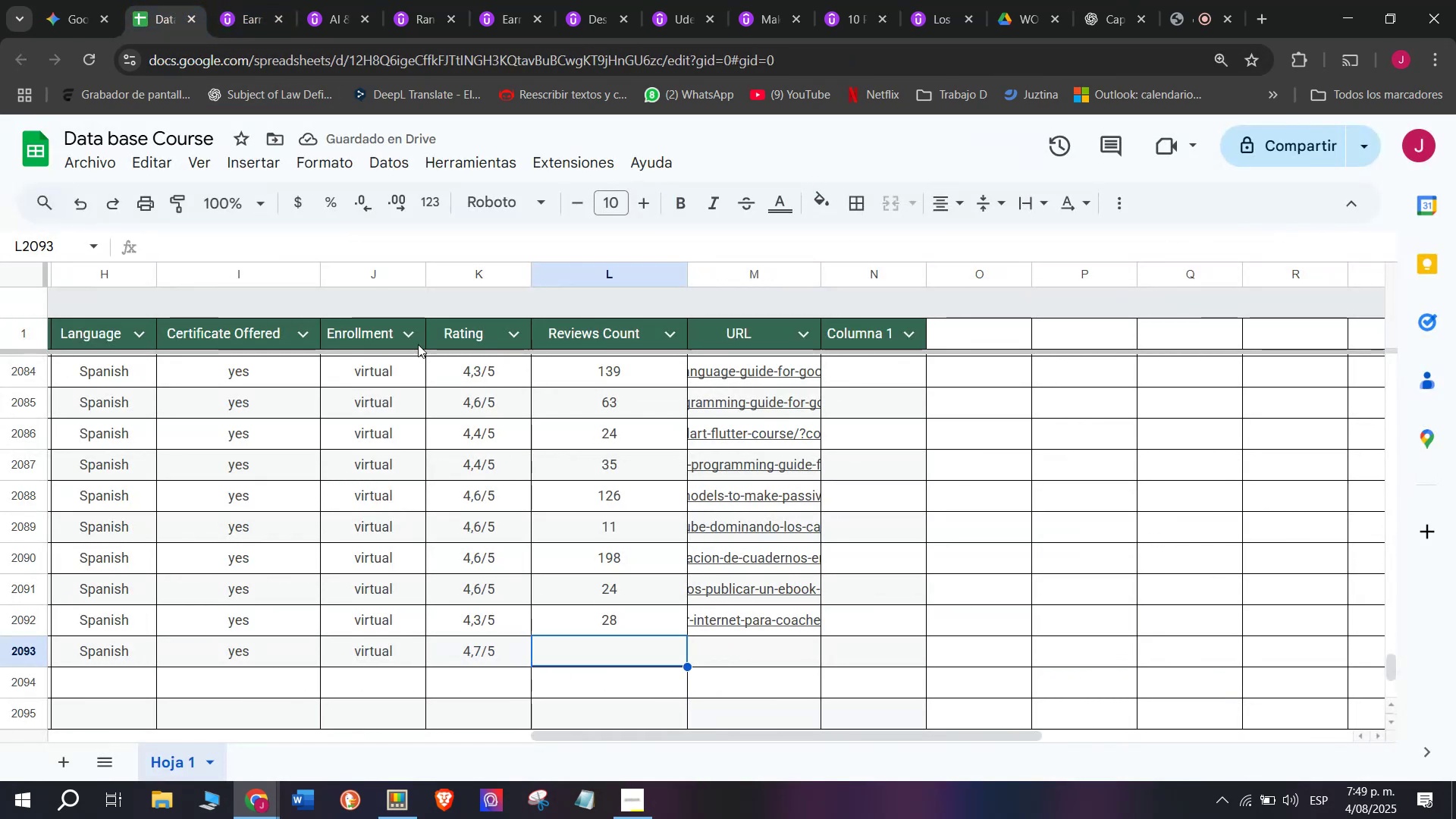 
type(779)
 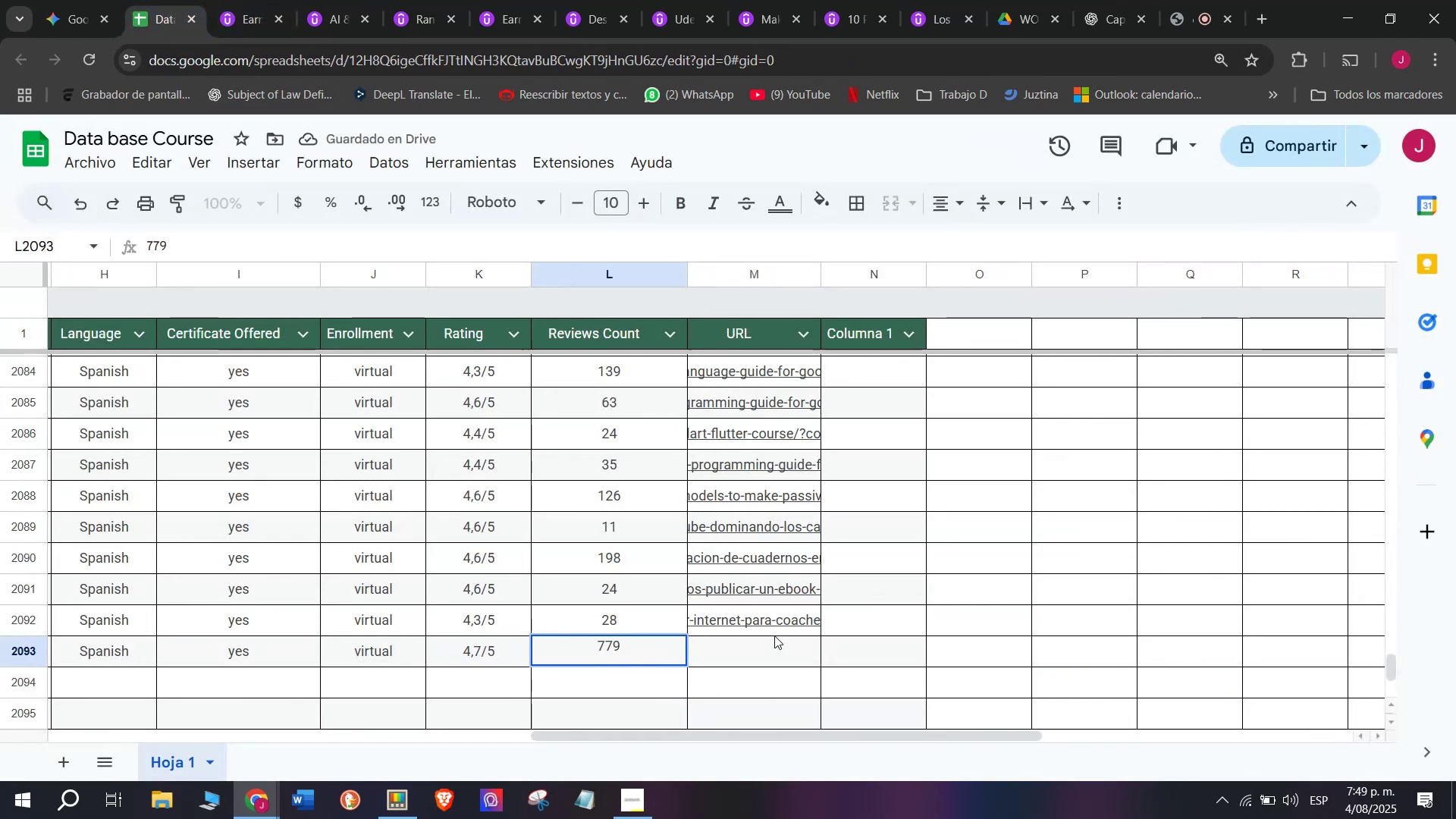 
left_click([777, 643])
 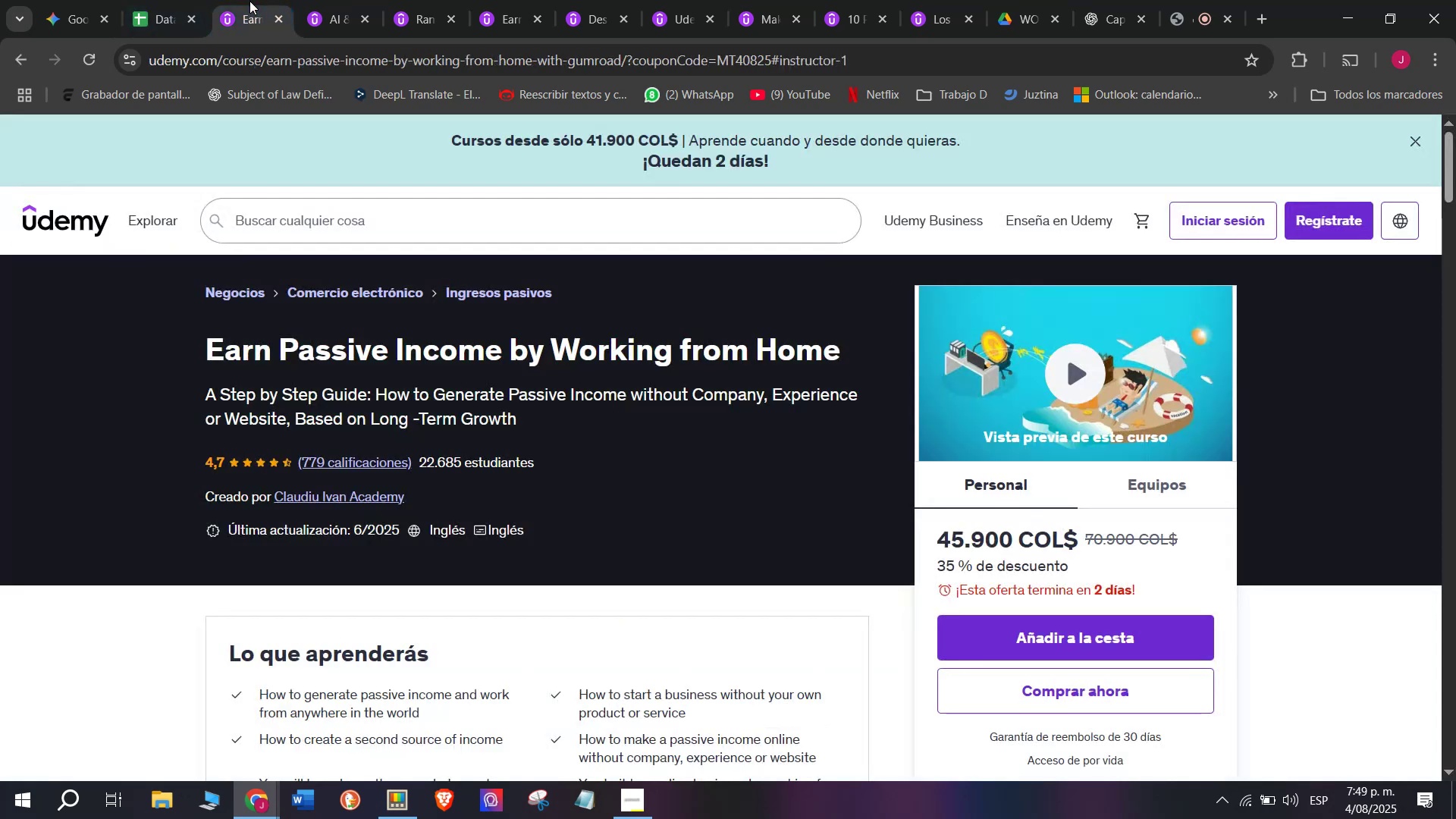 
double_click([280, 48])
 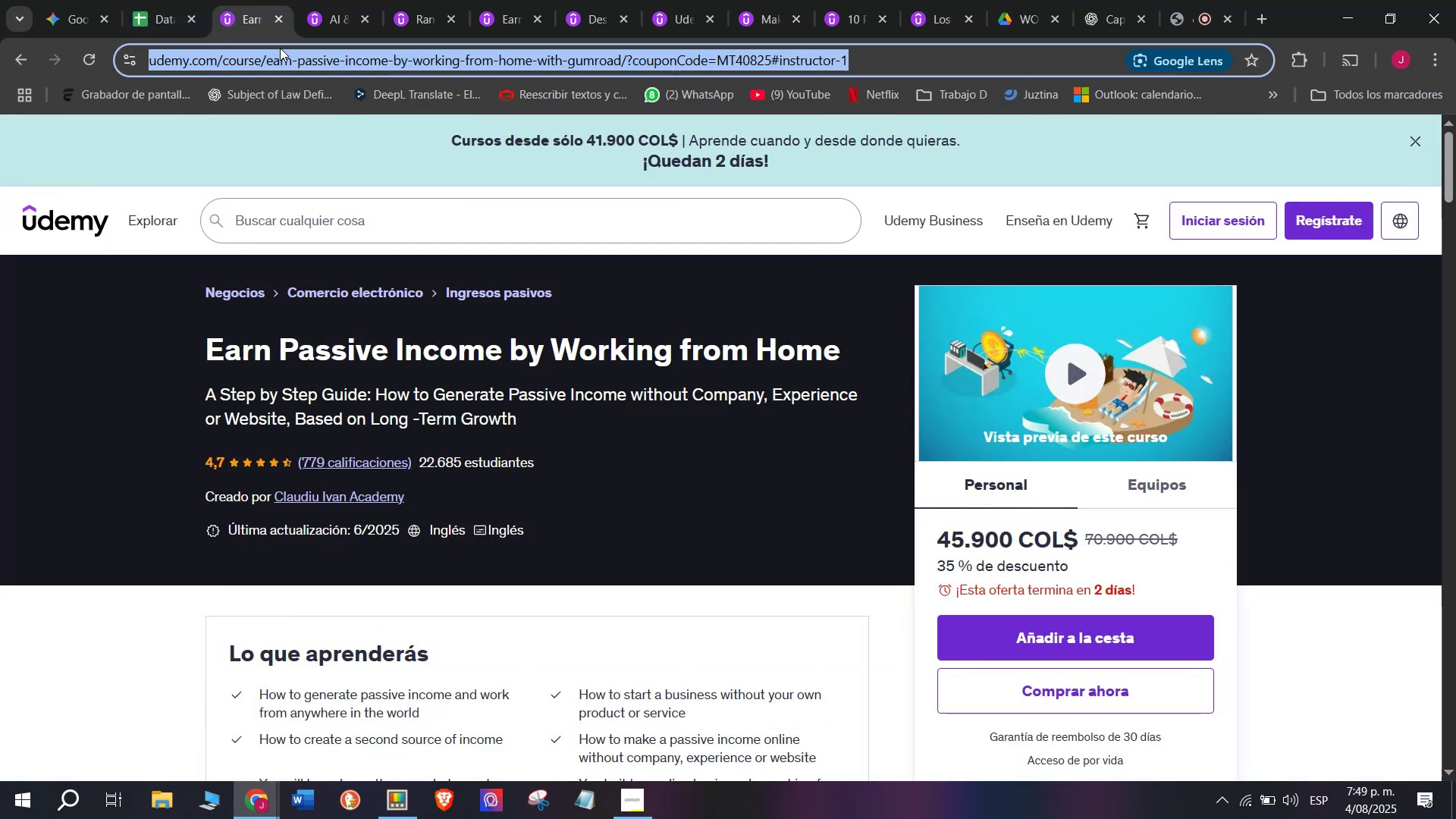 
triple_click([280, 48])
 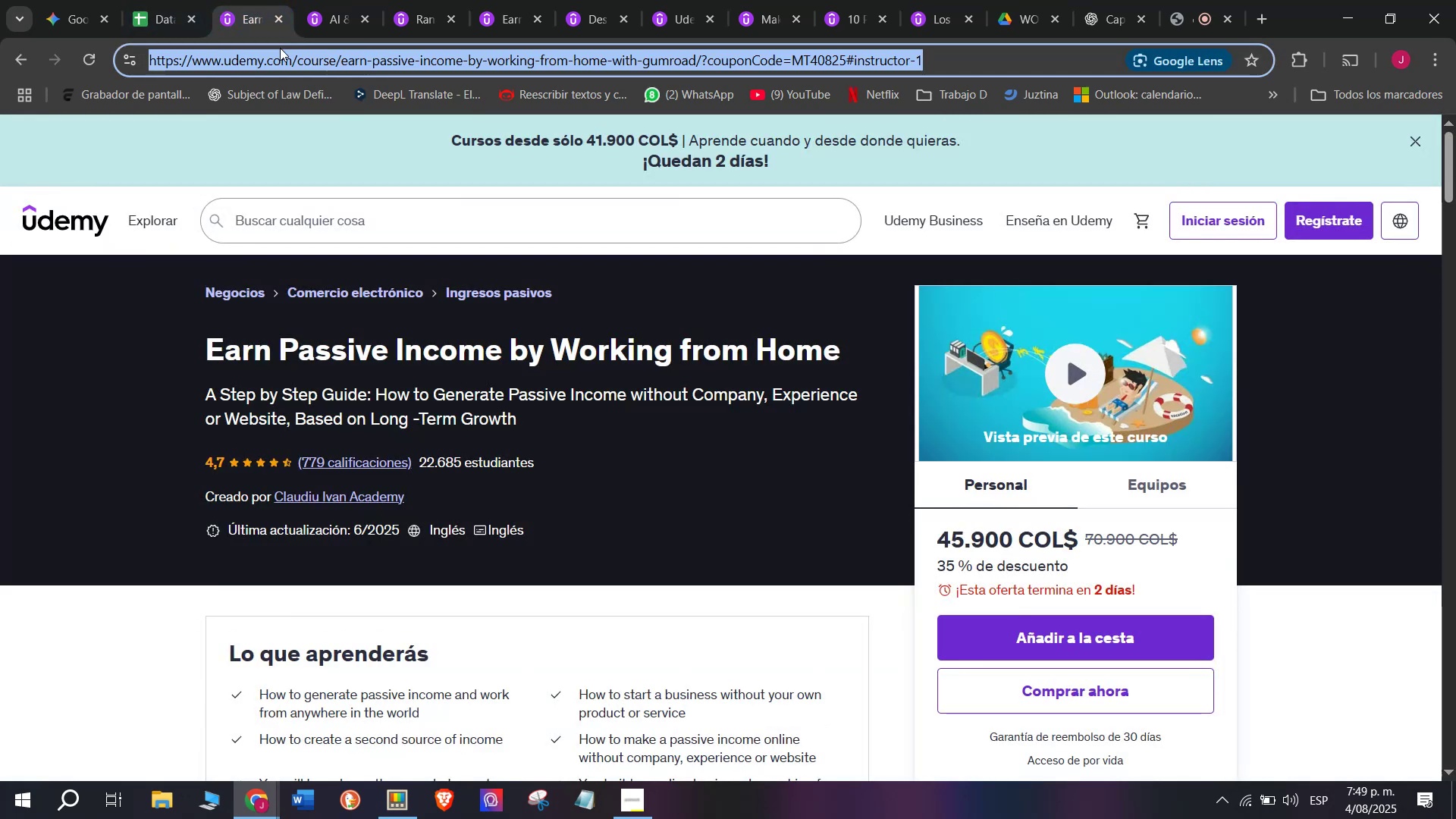 
triple_click([280, 48])
 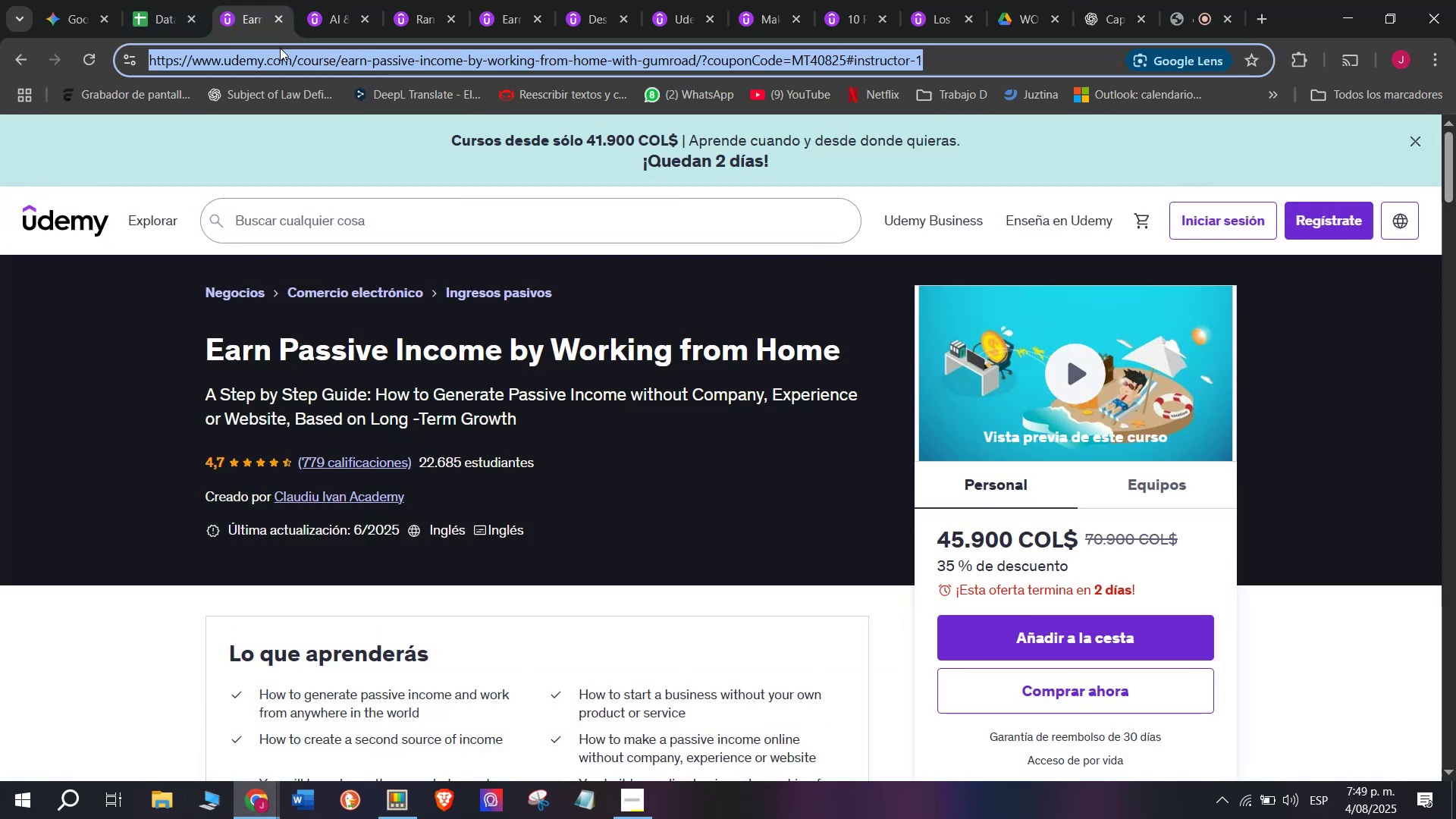 
key(Control+ControlLeft)
 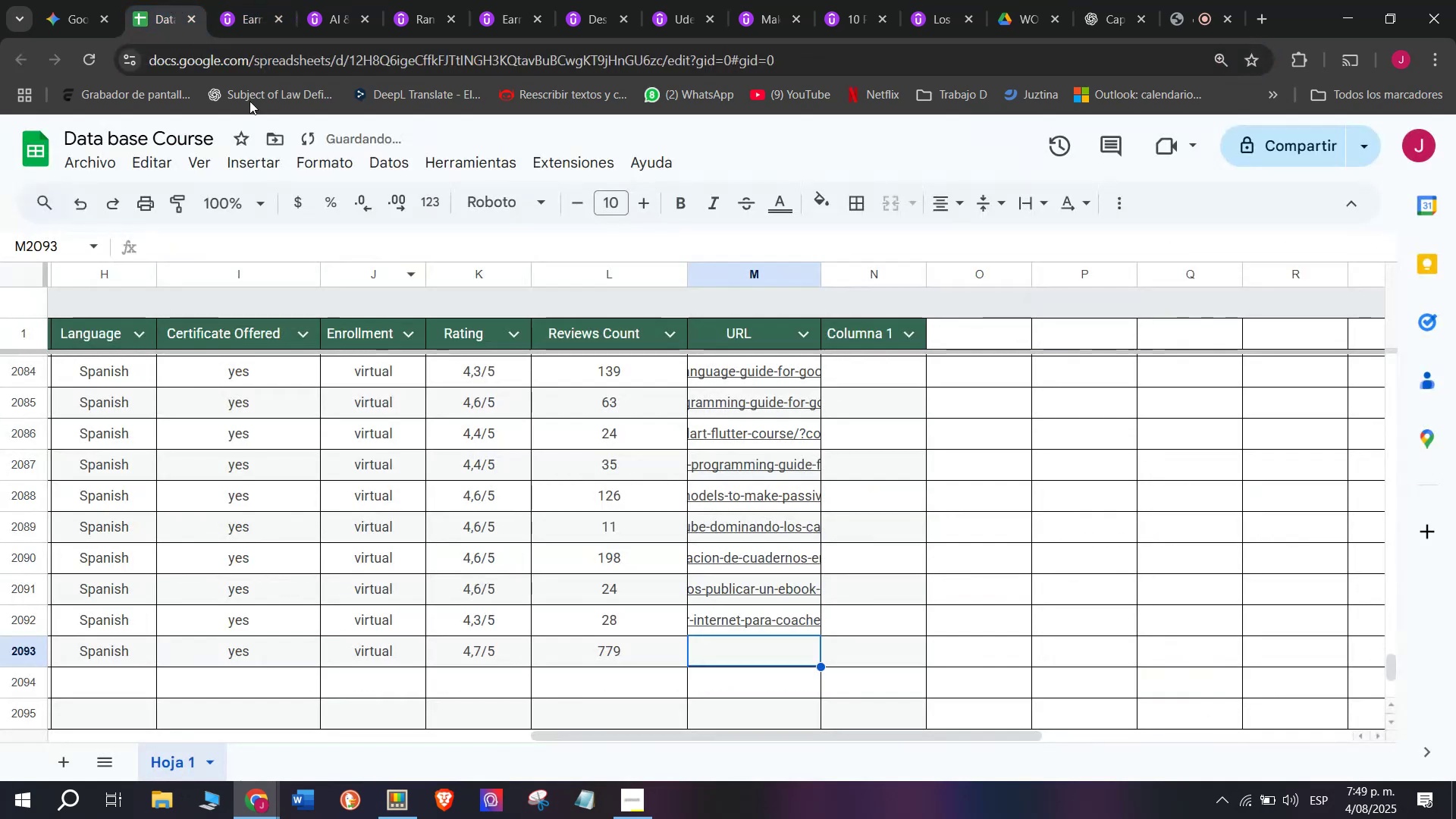 
key(Break)
 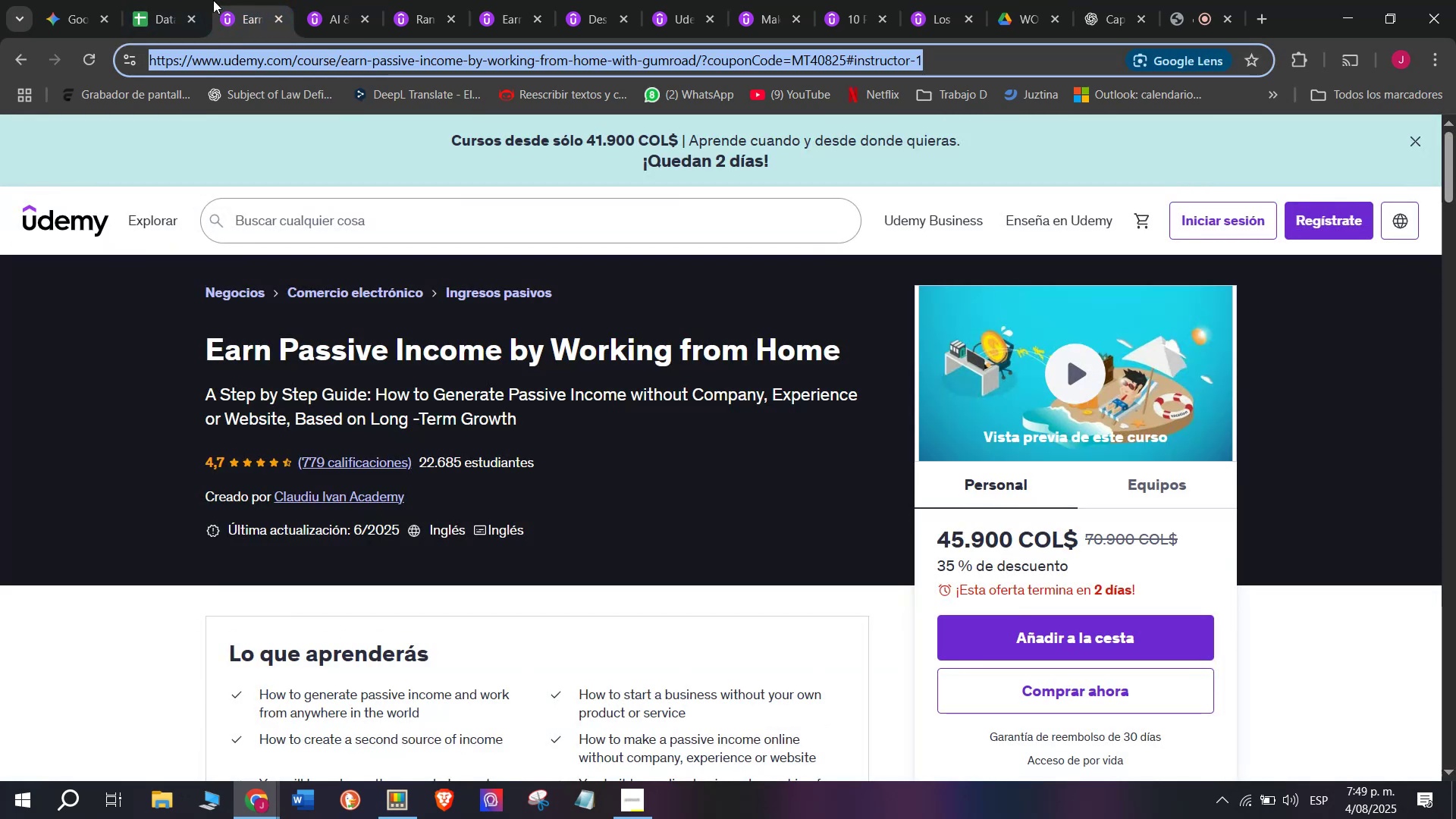 
key(Control+C)
 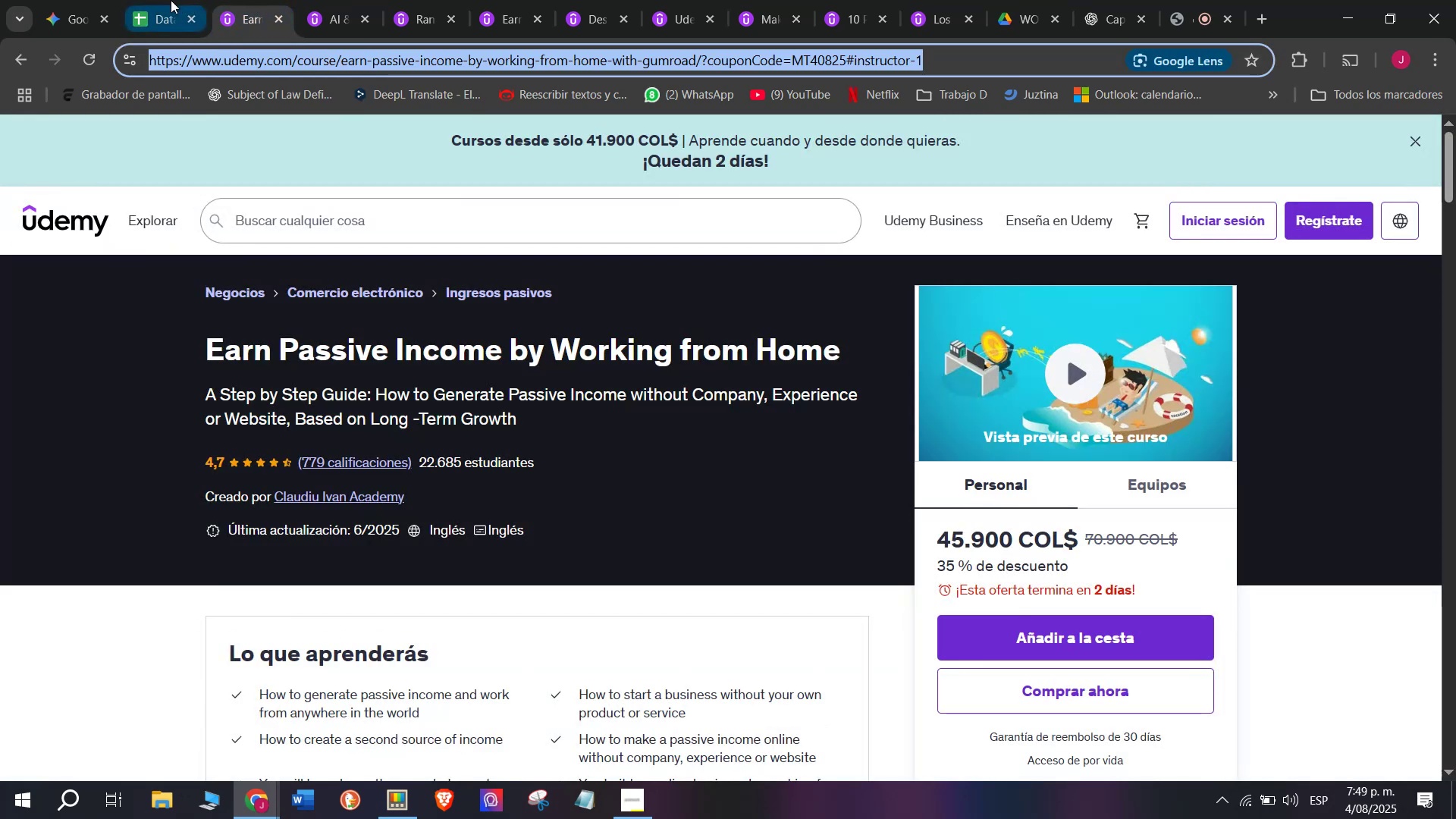 
triple_click([171, 0])
 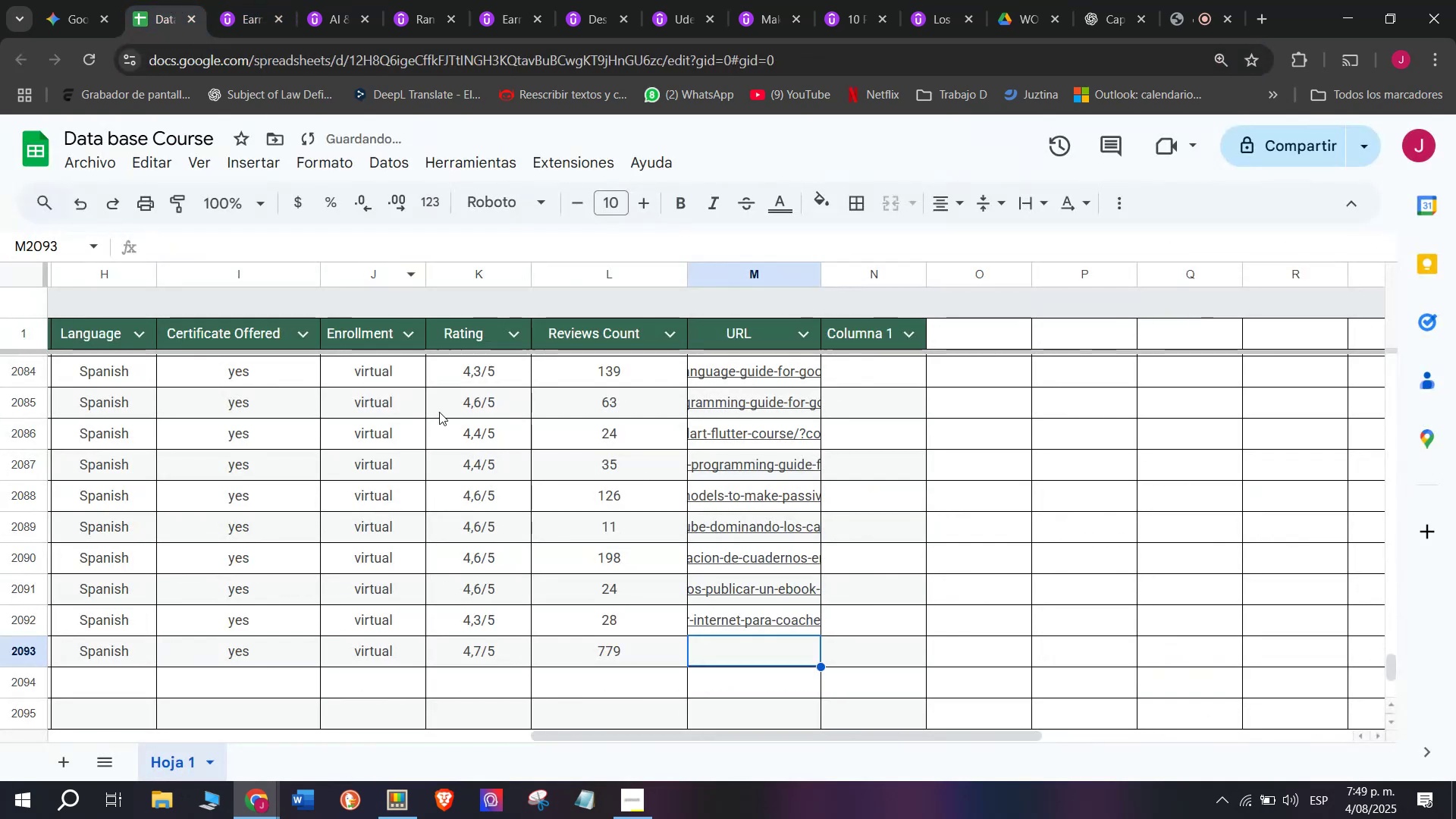 
key(Z)
 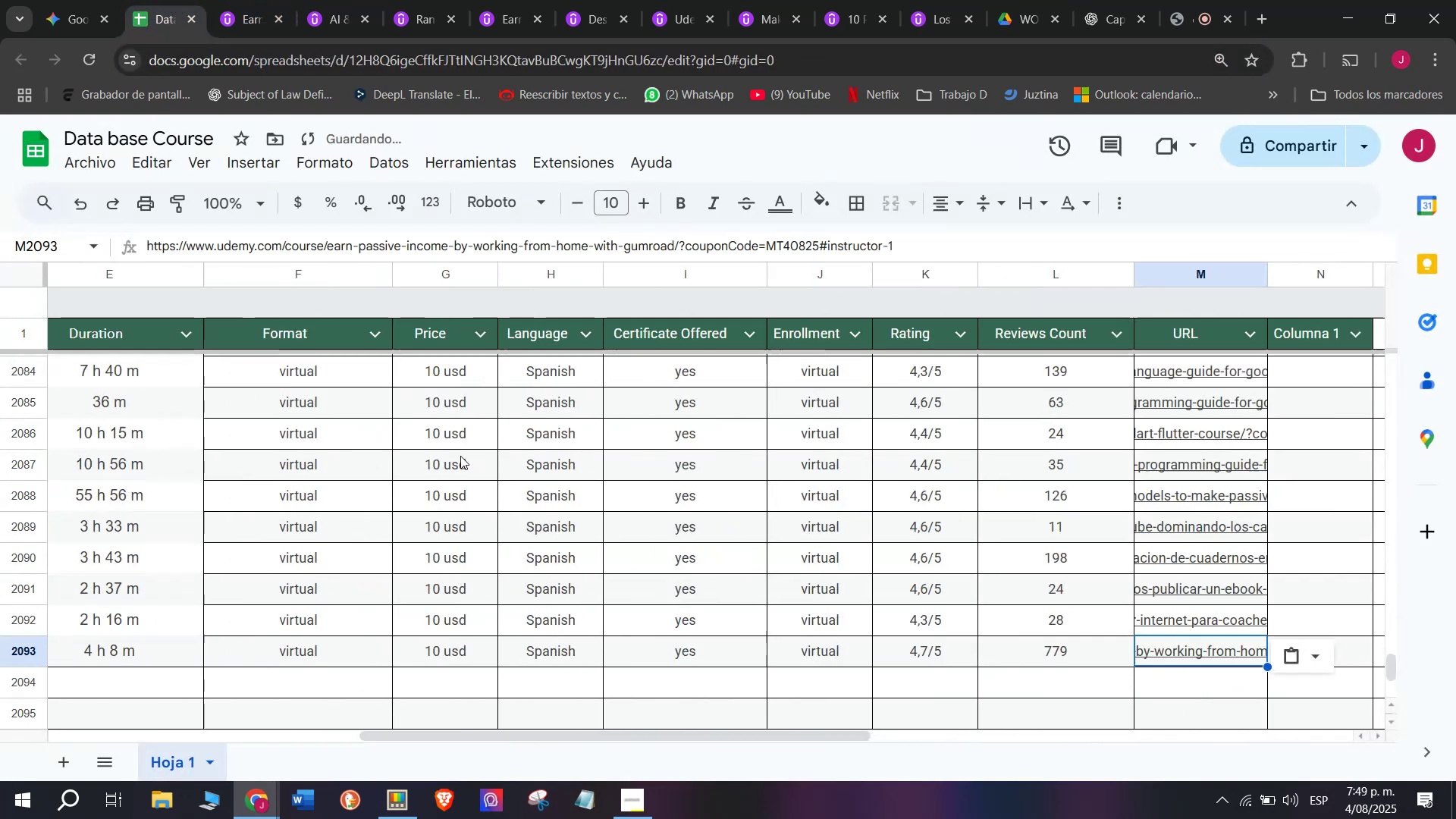 
key(Control+ControlLeft)
 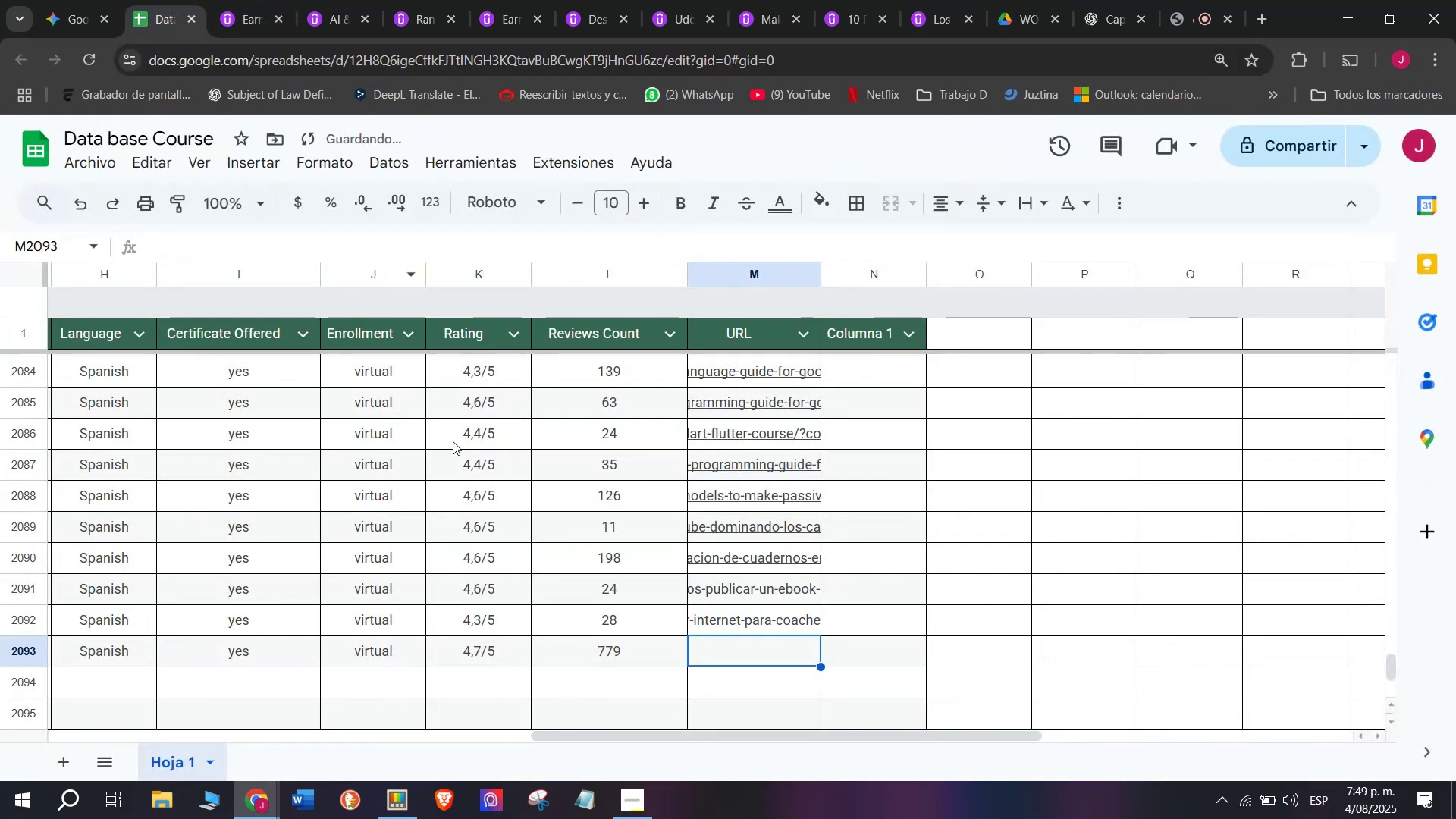 
key(Control+V)
 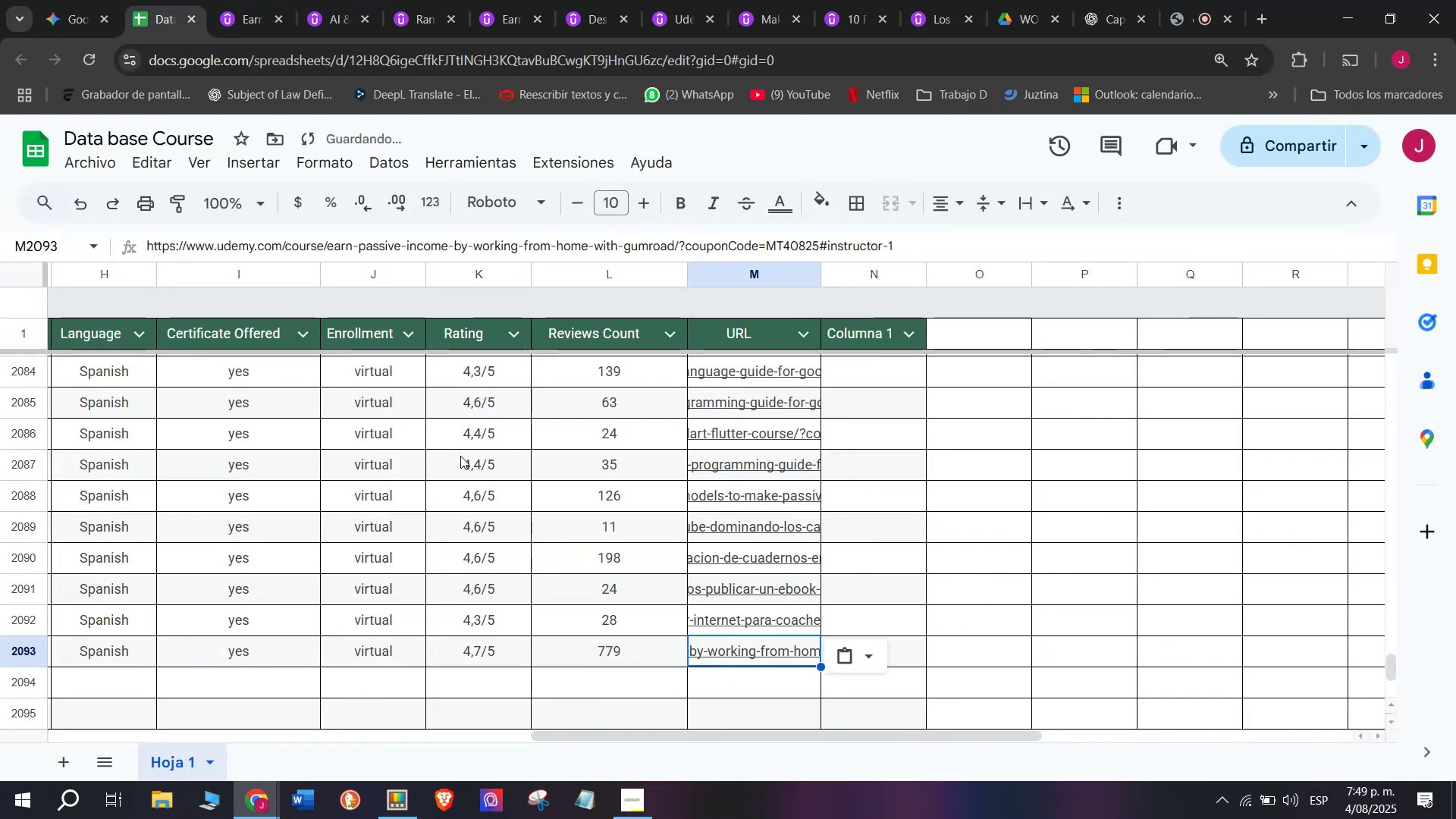 
scroll: coordinate [348, 500], scroll_direction: up, amount: 7.0
 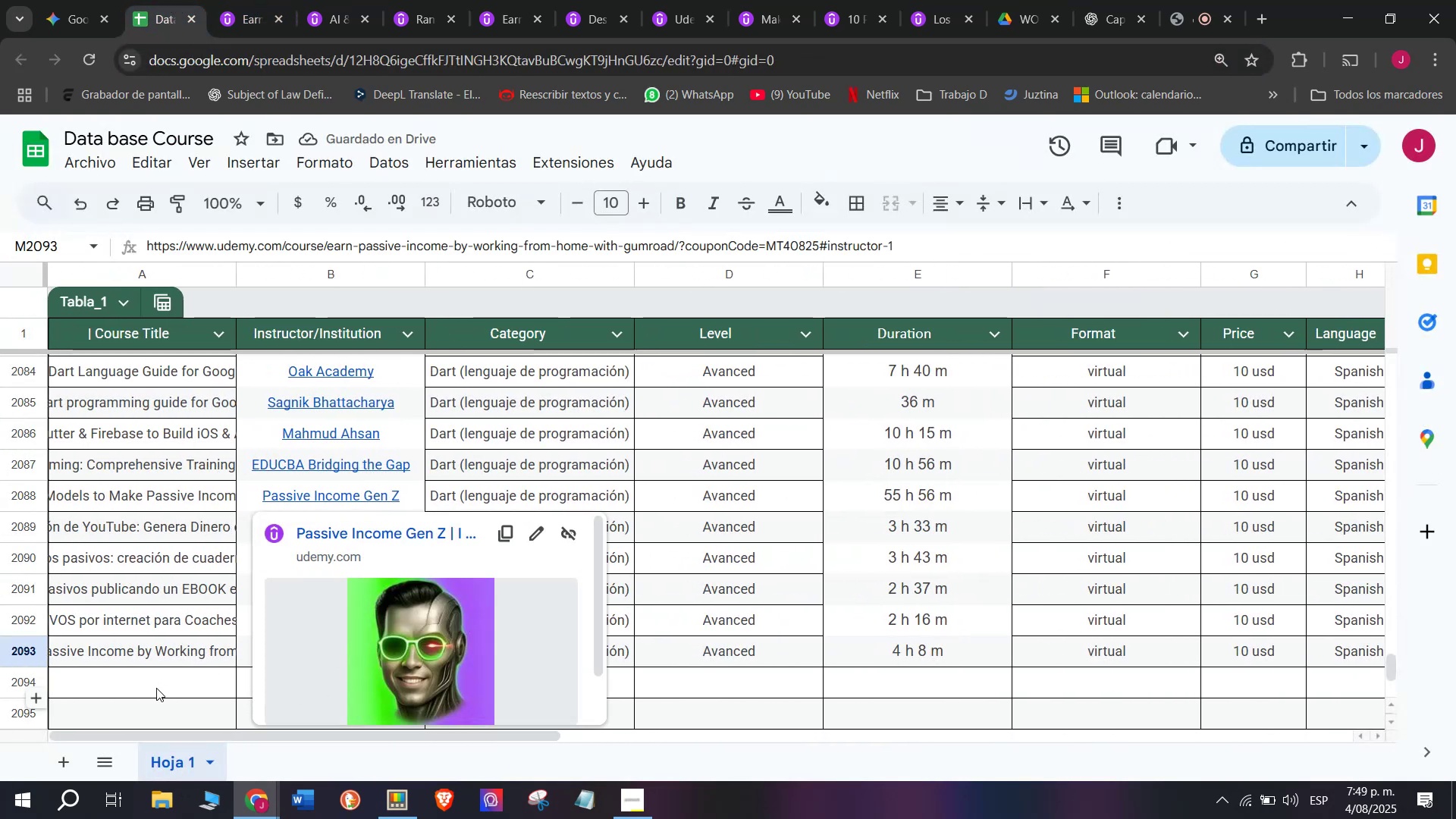 
left_click([156, 687])
 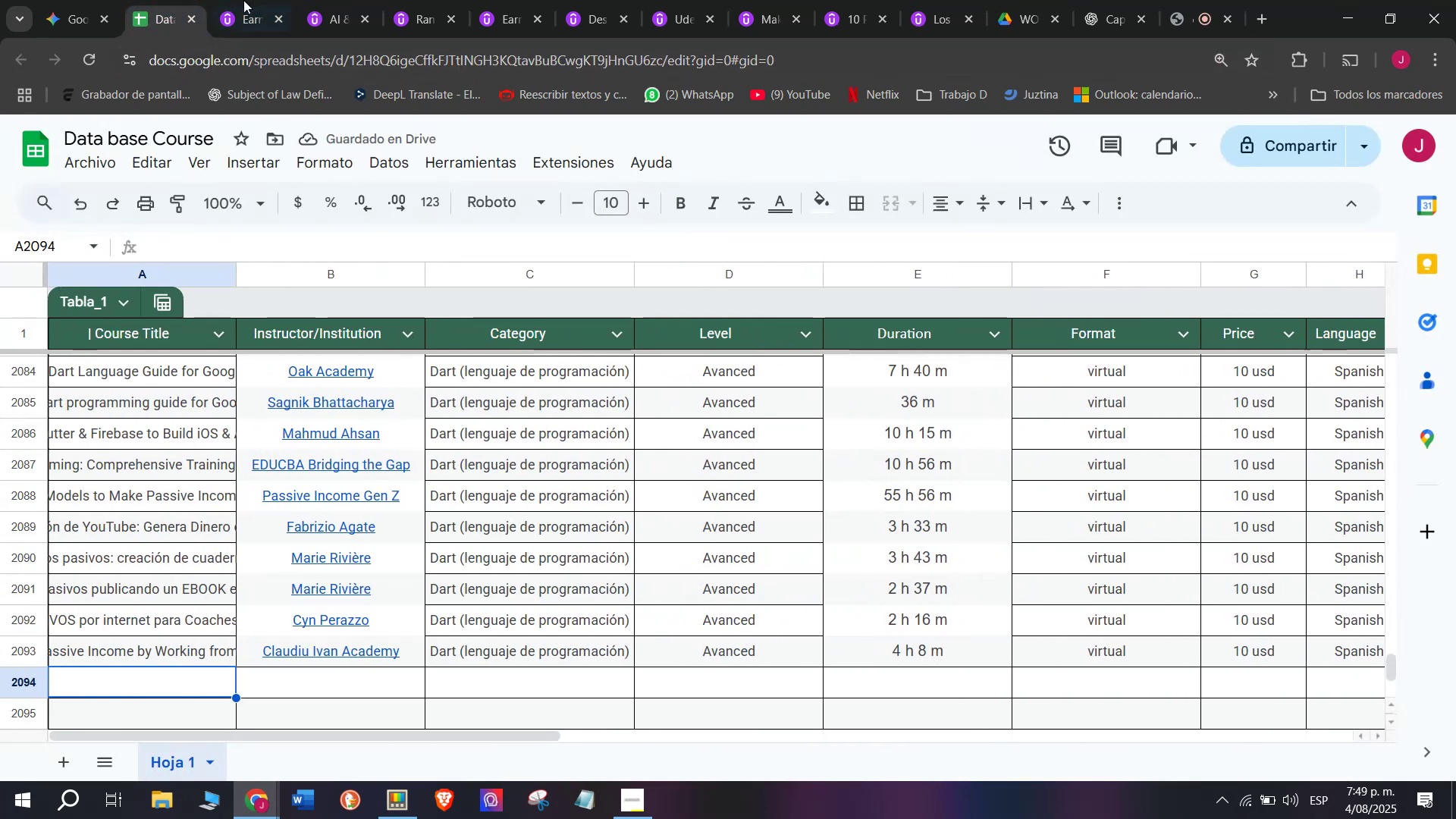 
left_click([244, 0])
 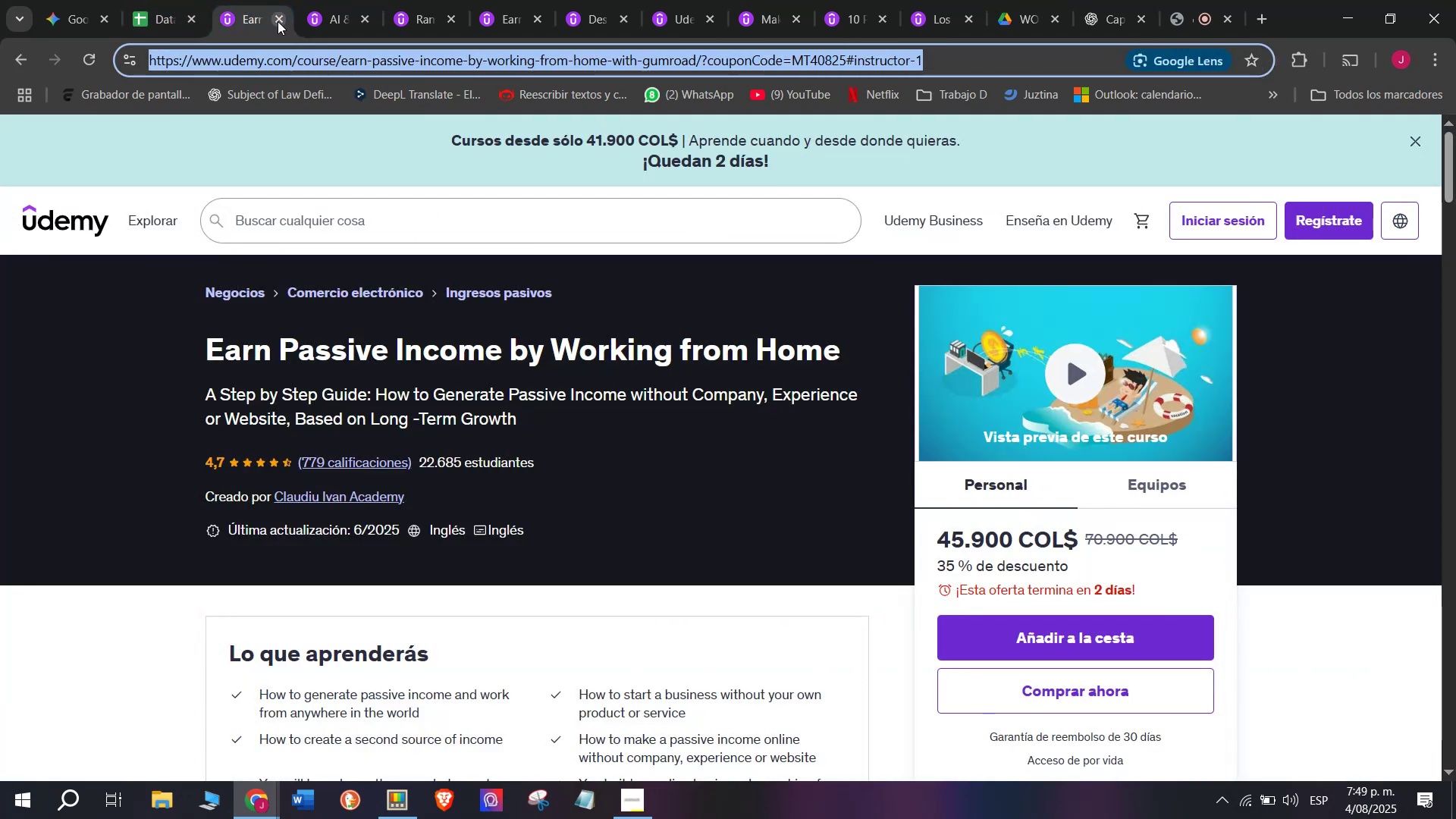 
left_click([278, 21])
 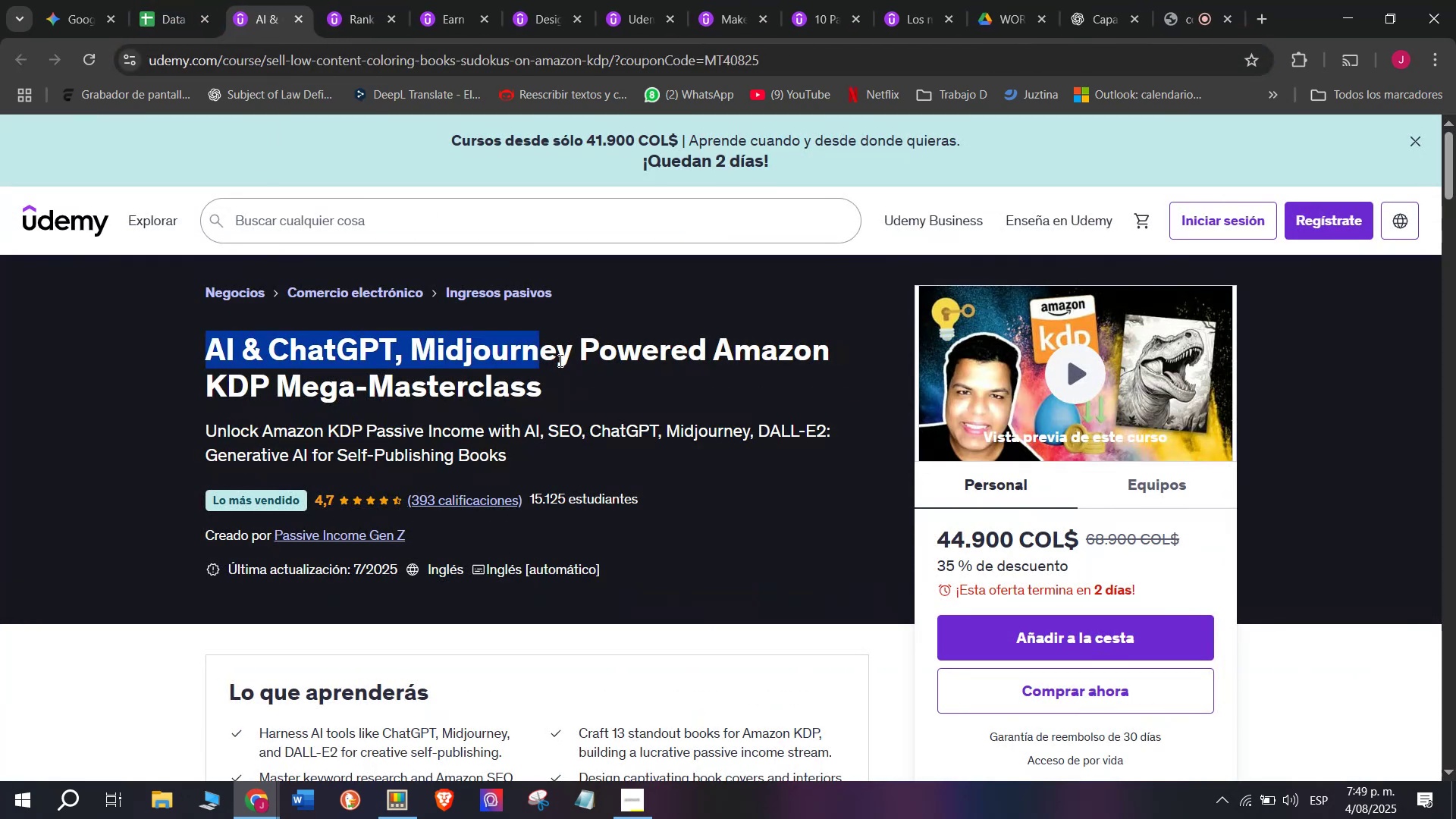 
key(Control+ControlLeft)
 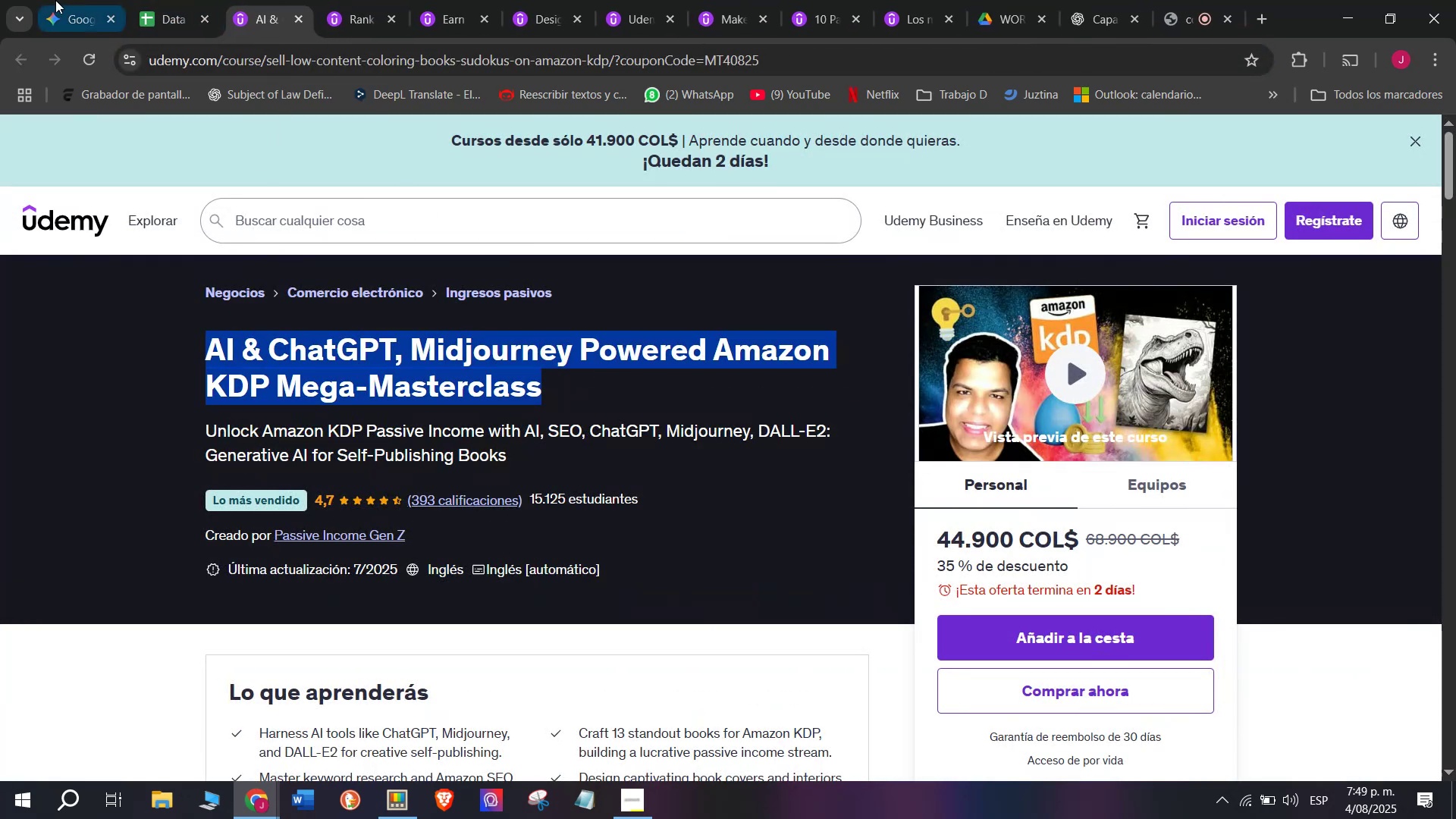 
key(Break)
 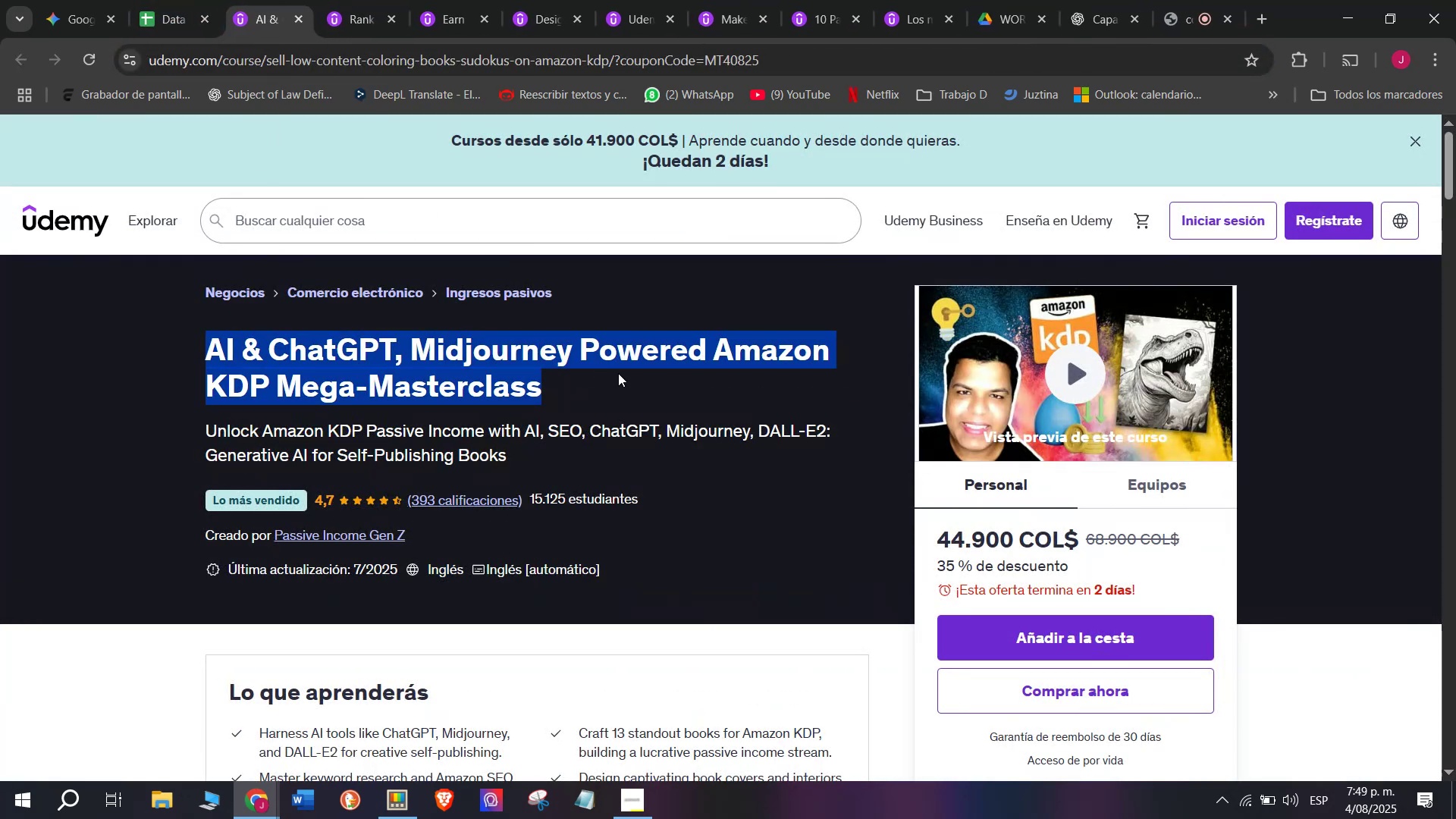 
key(Control+C)
 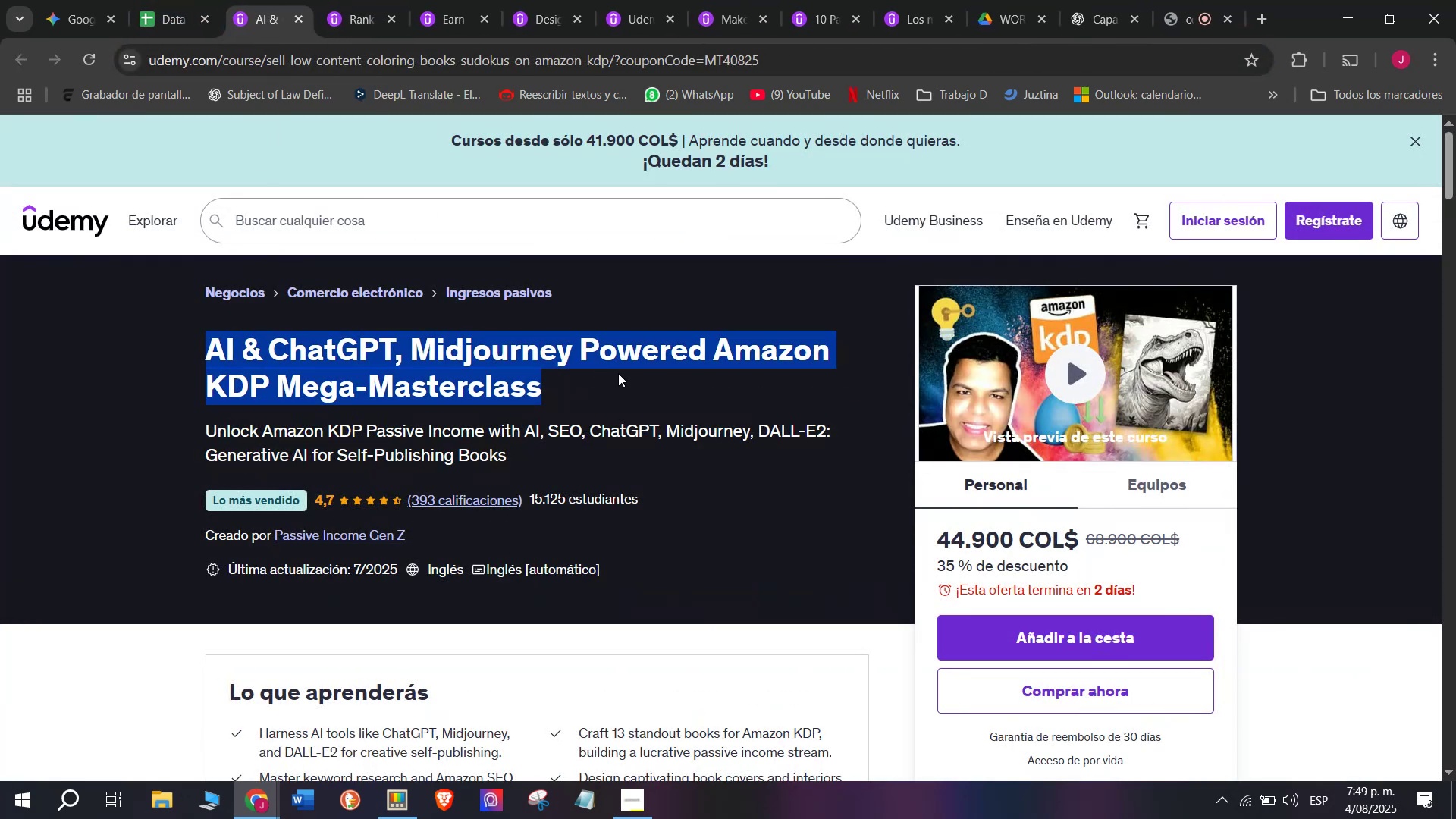 
key(Break)
 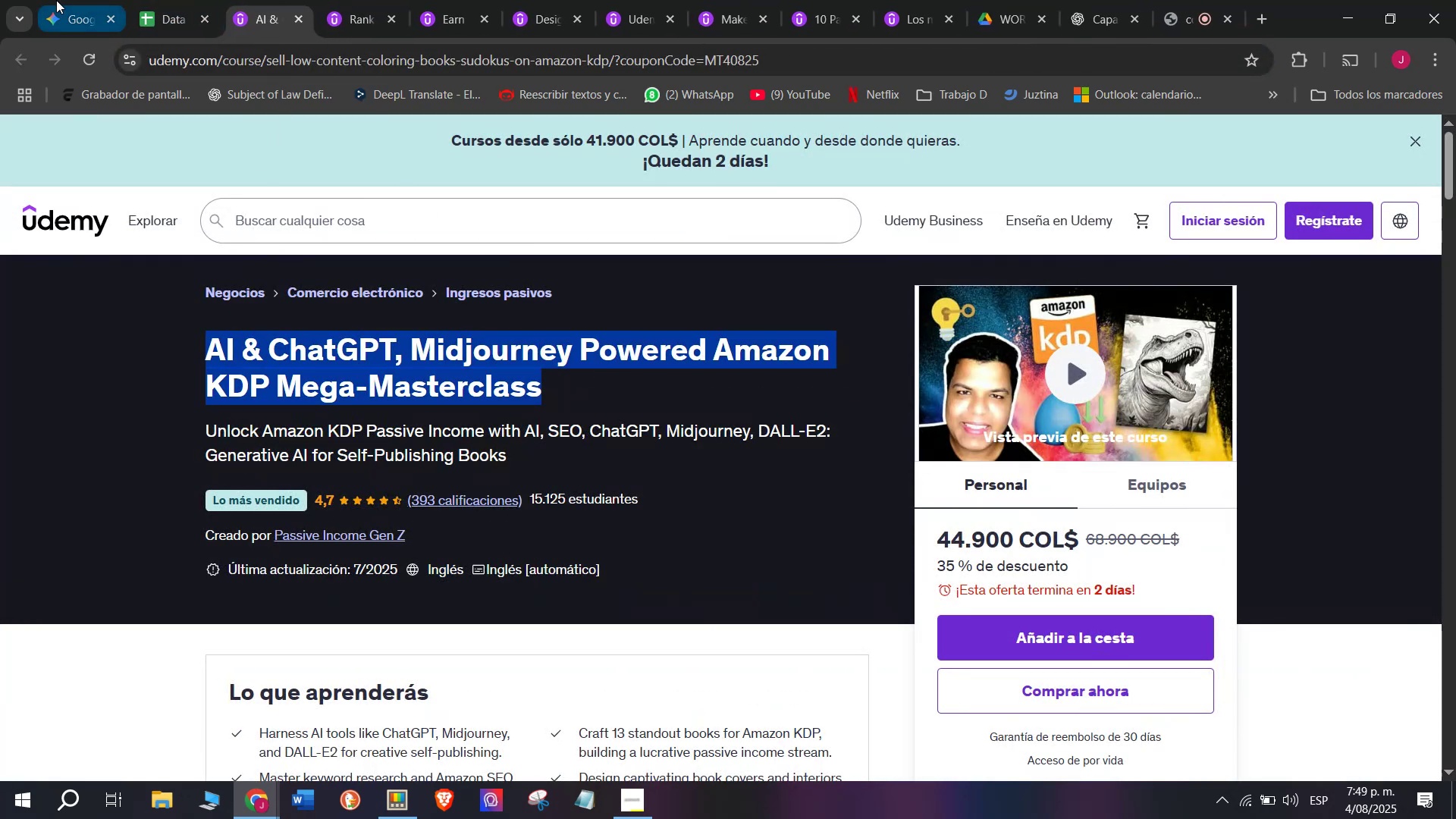 
key(Control+ControlLeft)
 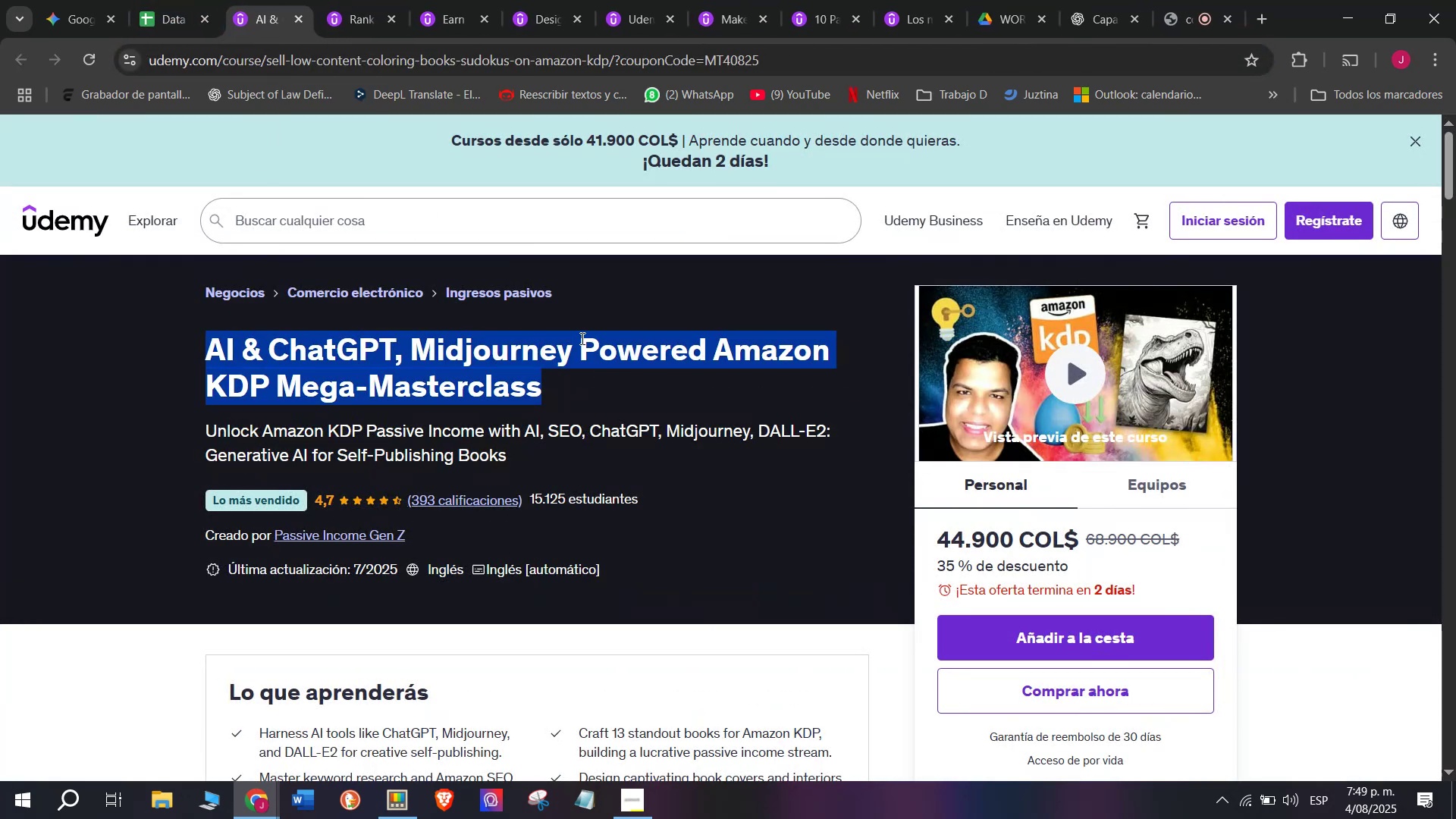 
key(Control+C)
 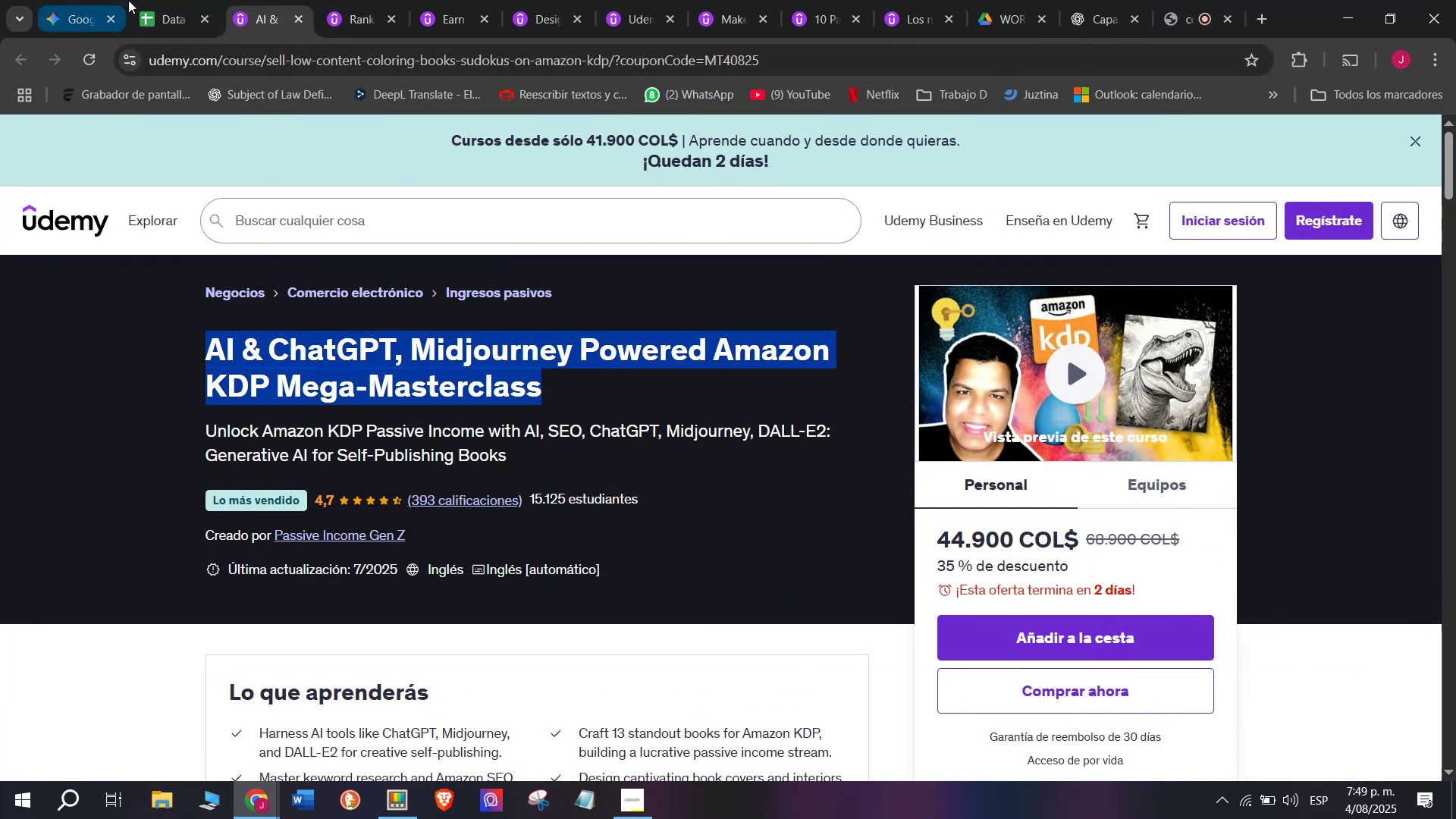 
left_click([140, 0])
 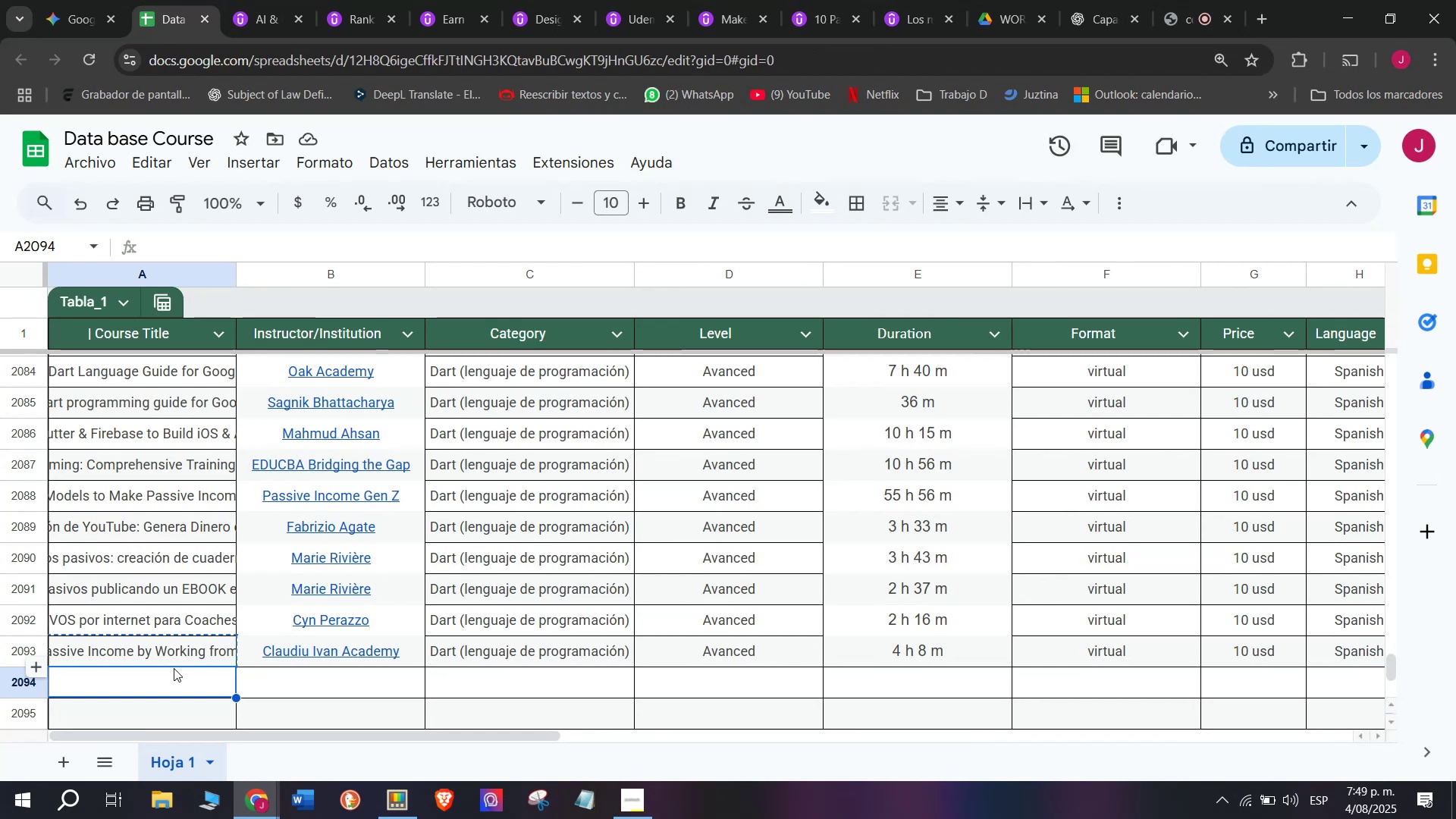 
left_click([174, 686])
 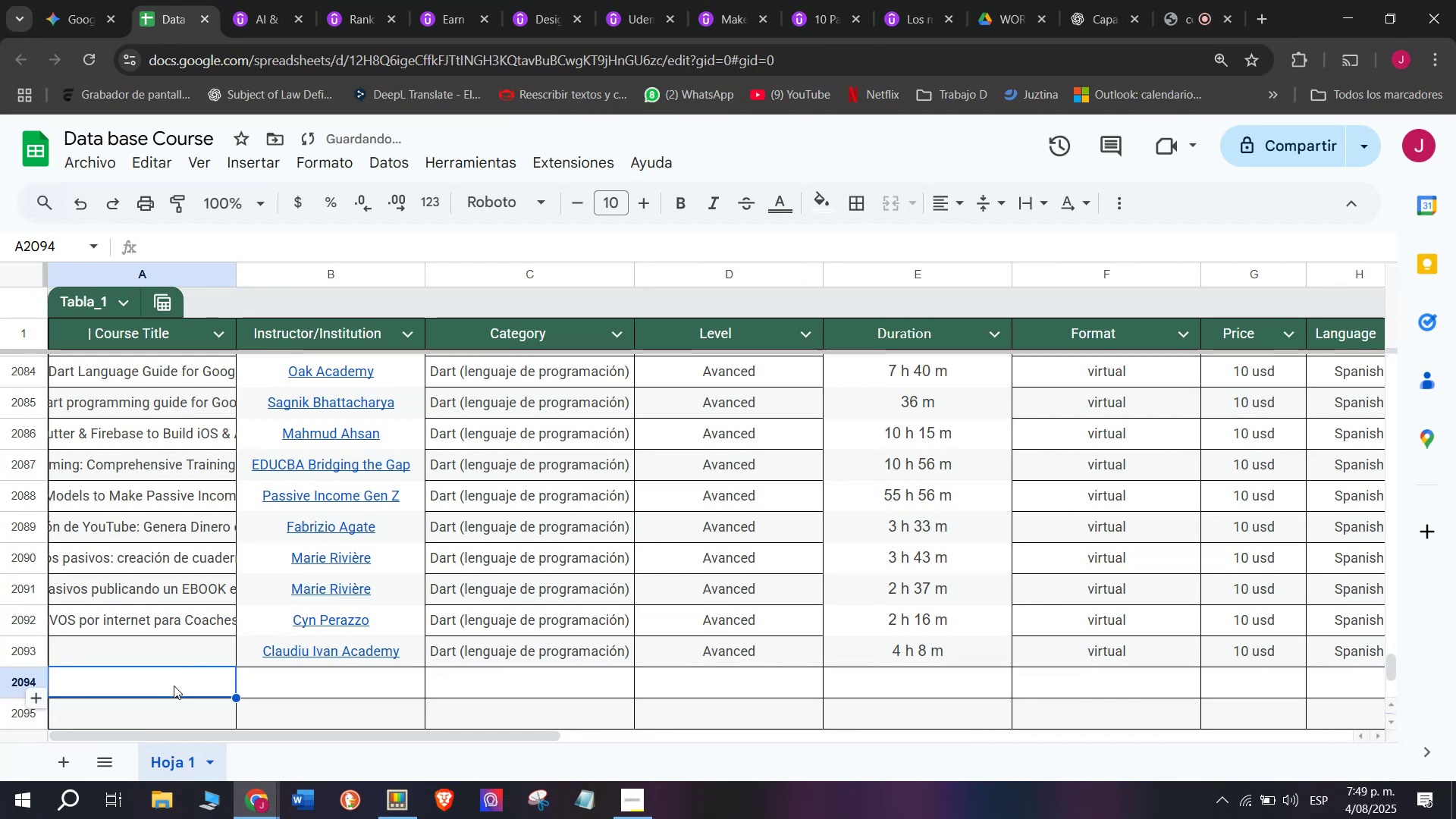 
key(Control+Shift+ControlLeft)
 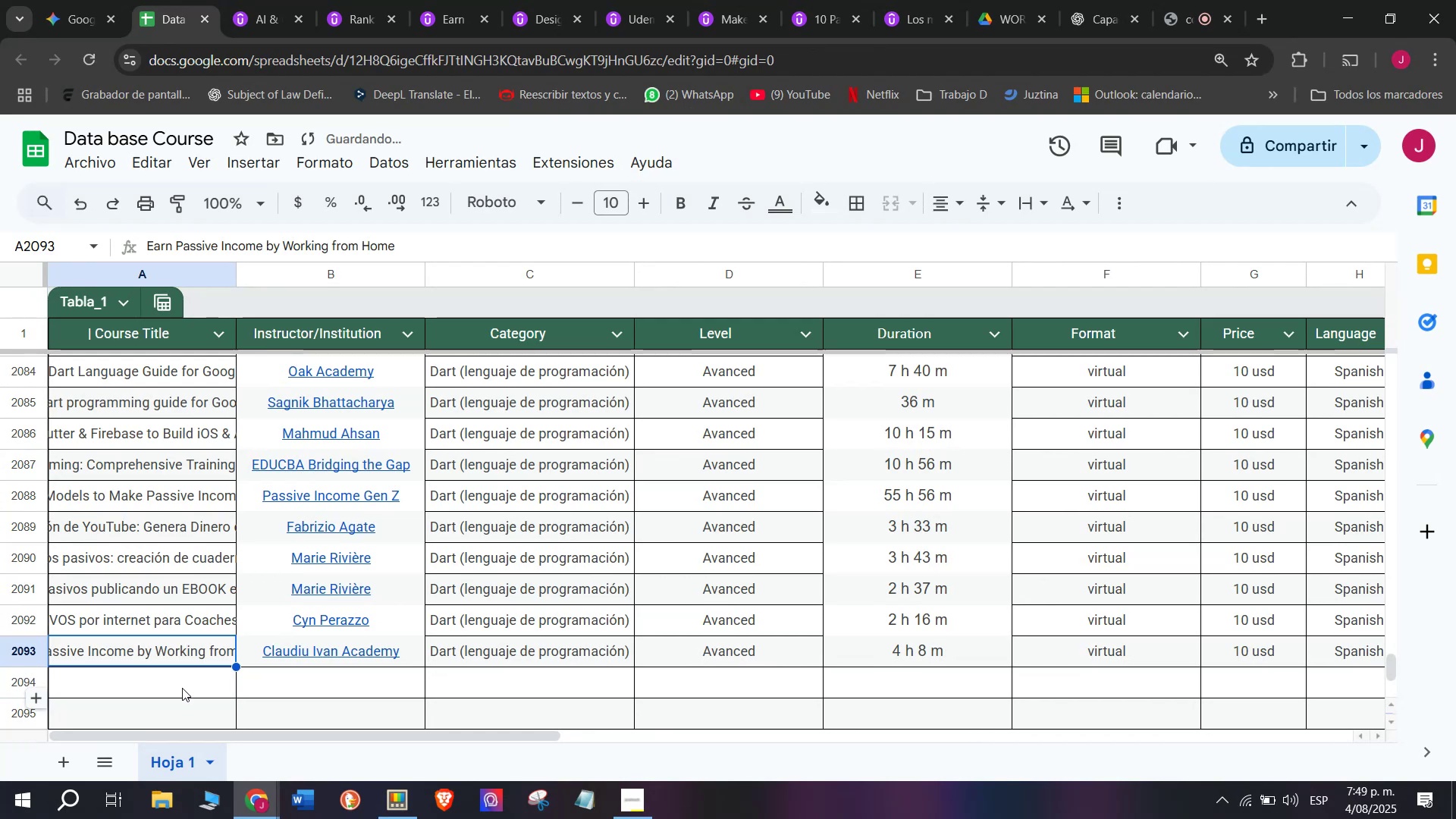 
key(Shift+ShiftLeft)
 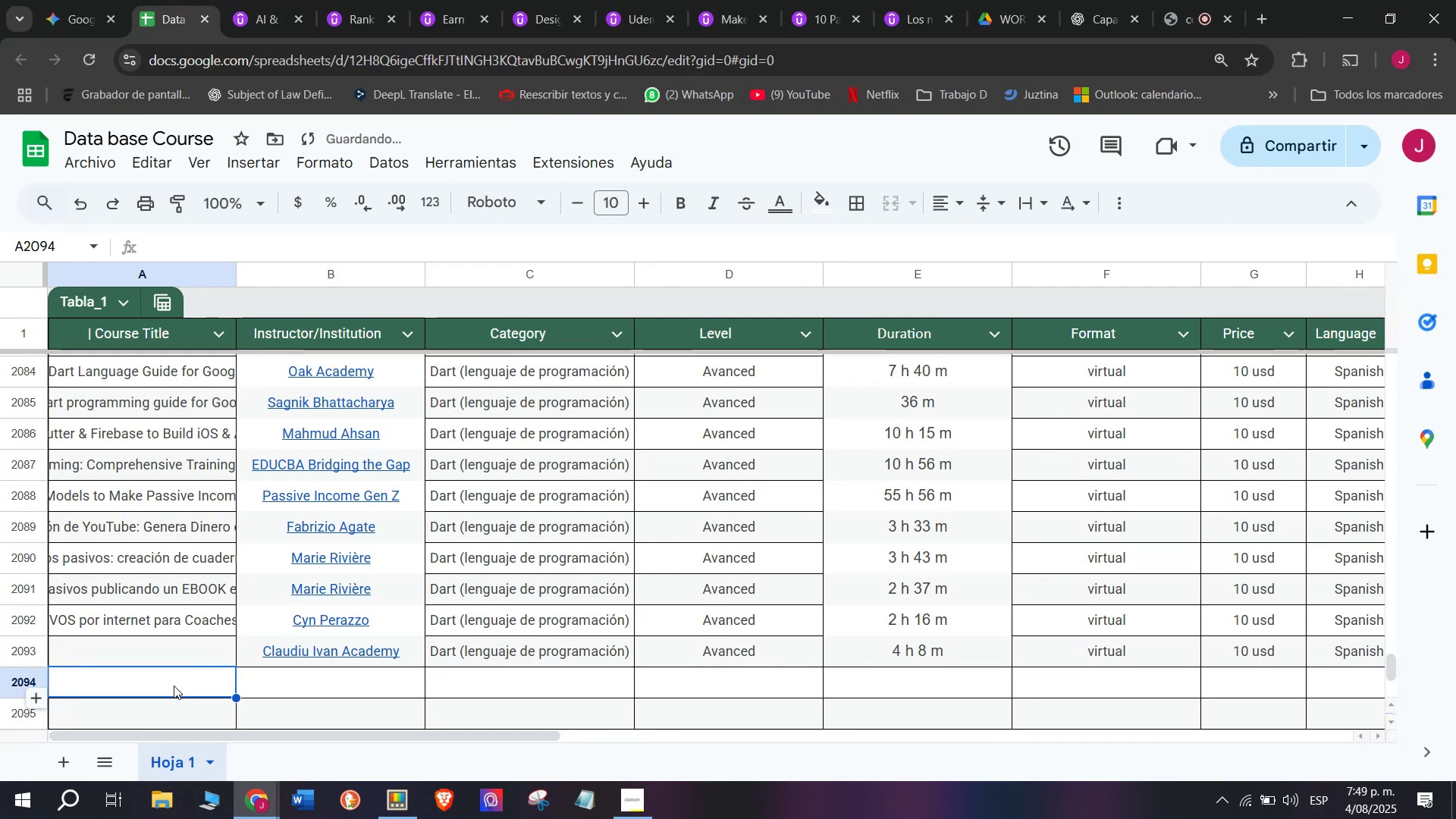 
key(Control+Shift+Z)
 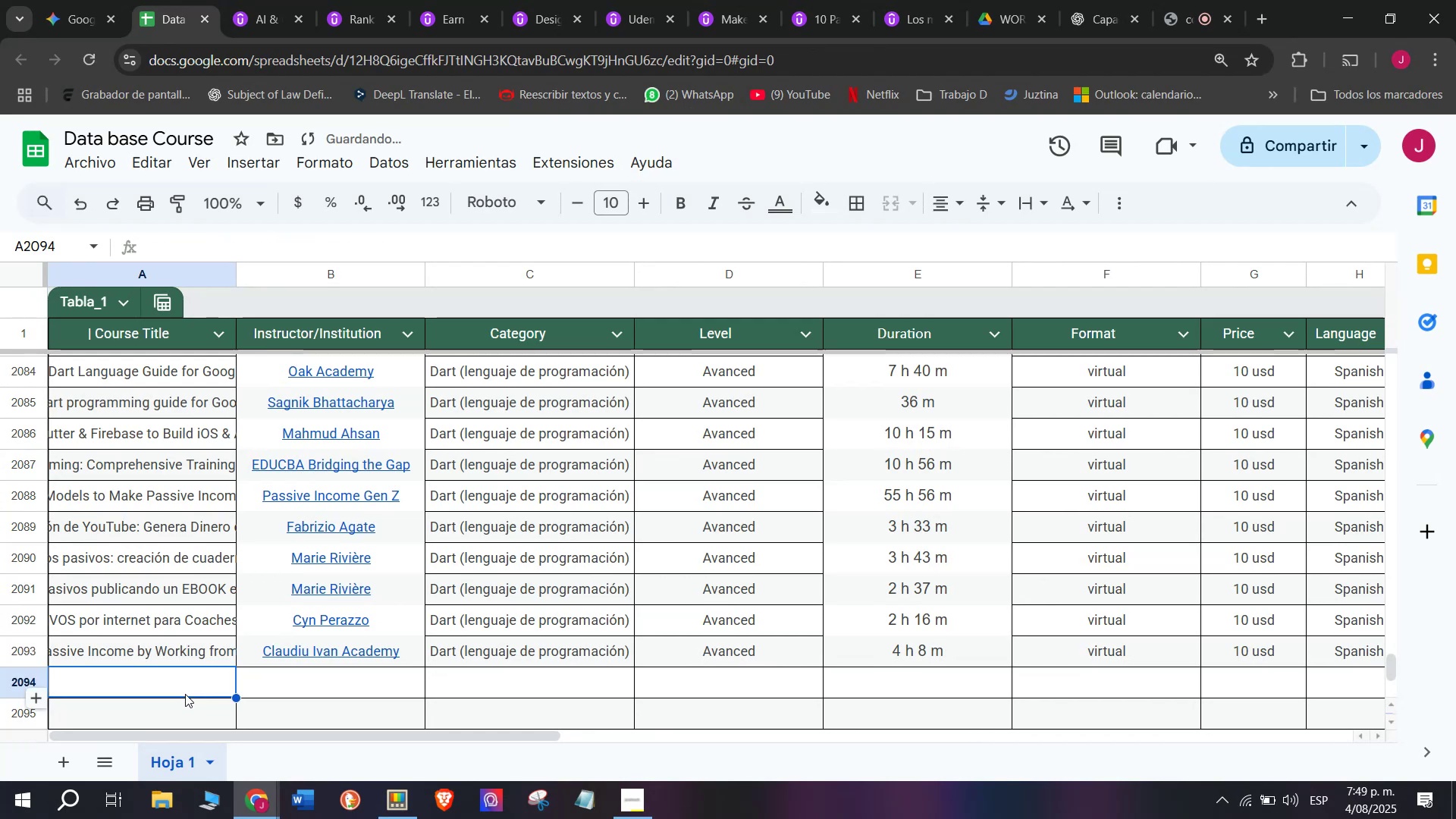 
double_click([185, 694])
 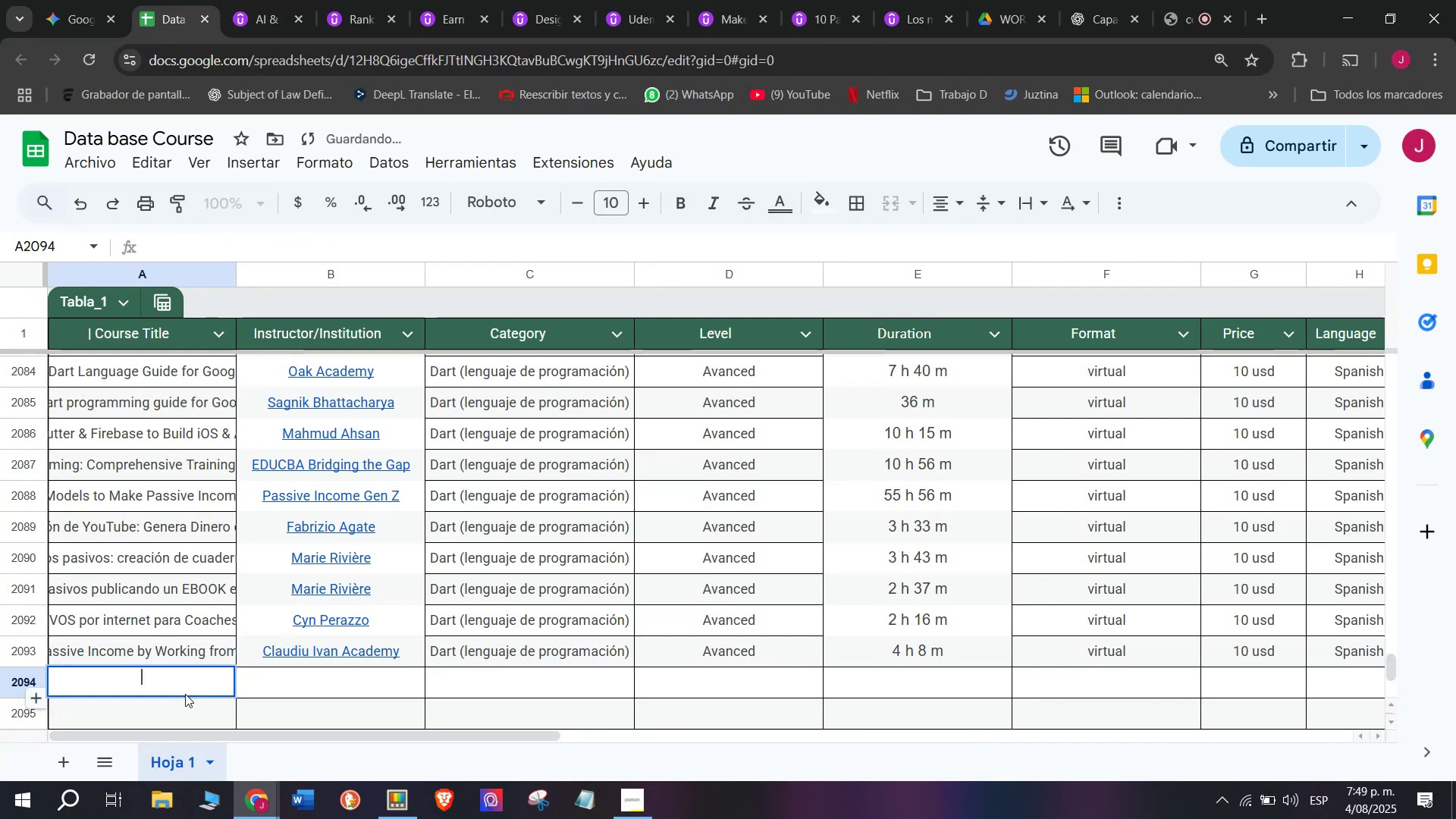 
key(Z)
 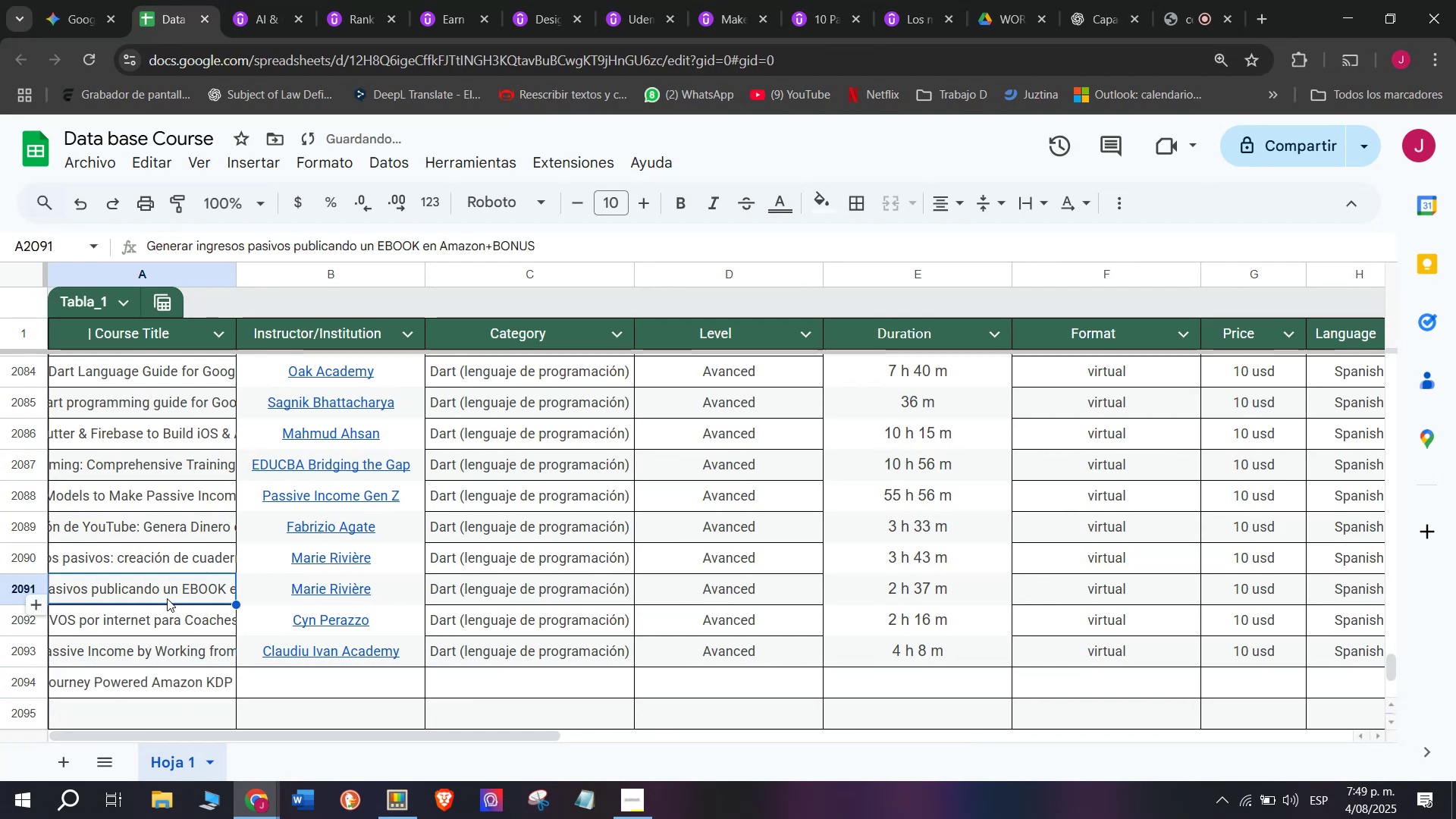 
key(Control+ControlLeft)
 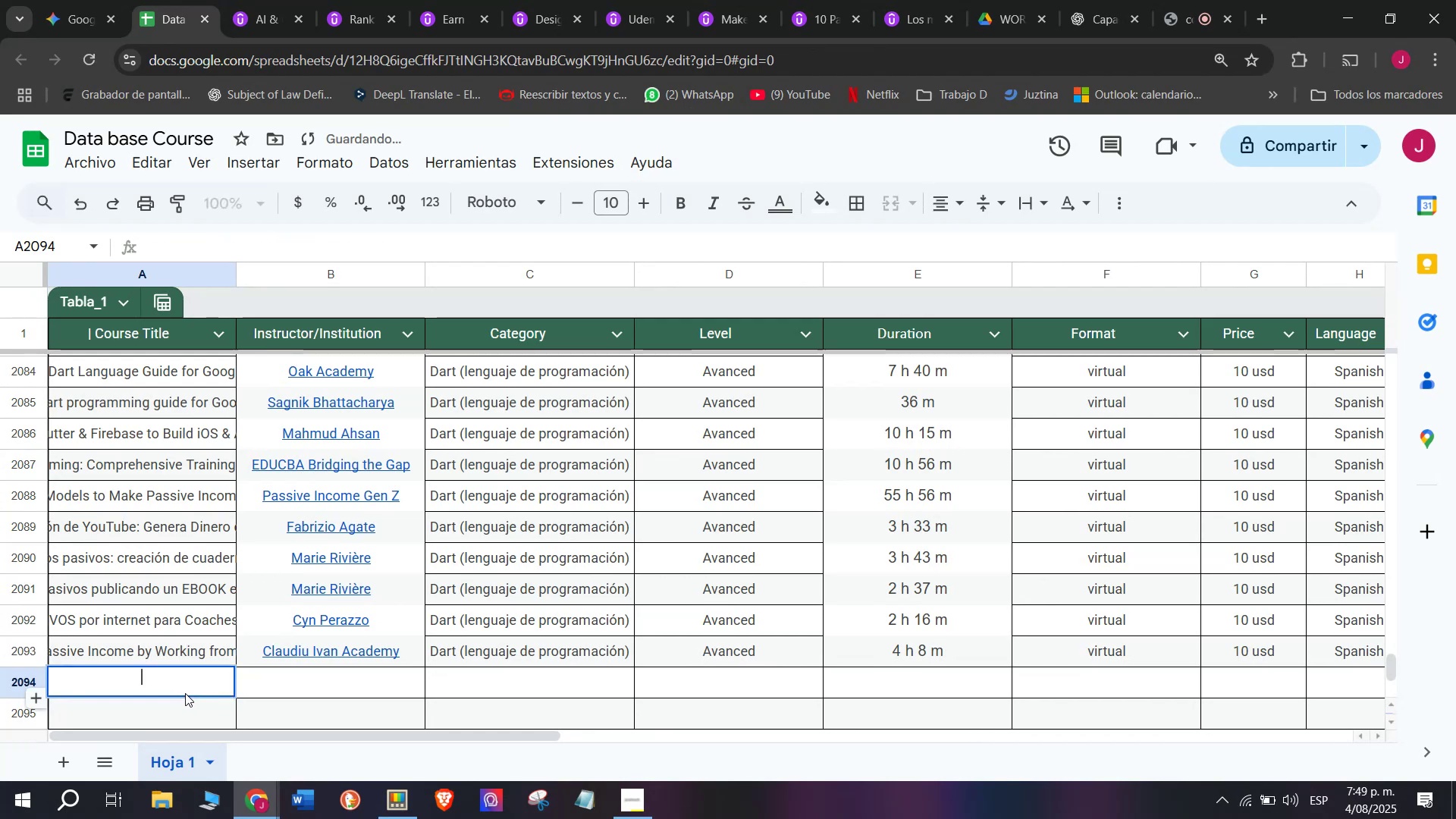 
key(Control+V)
 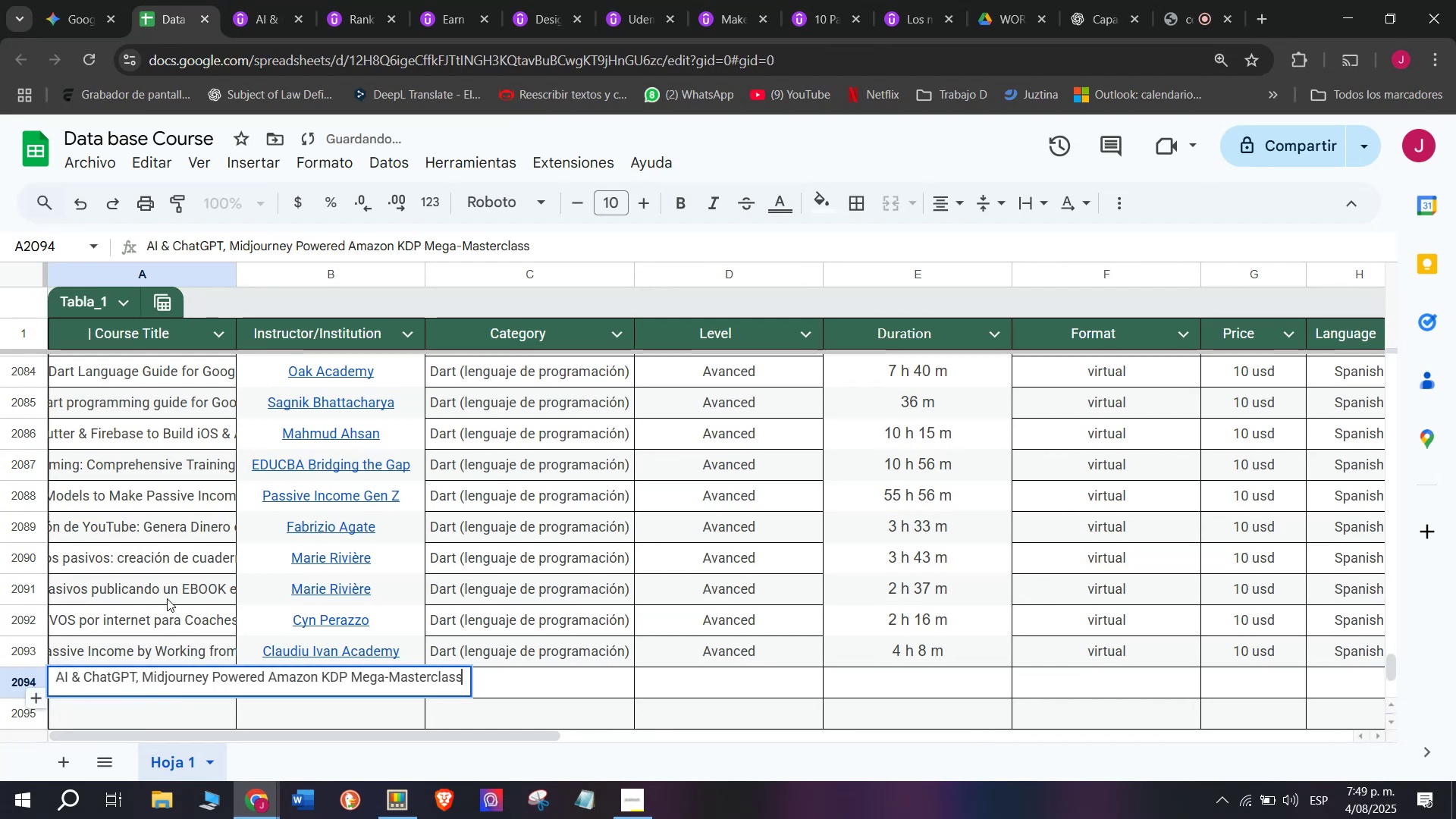 
left_click([167, 598])
 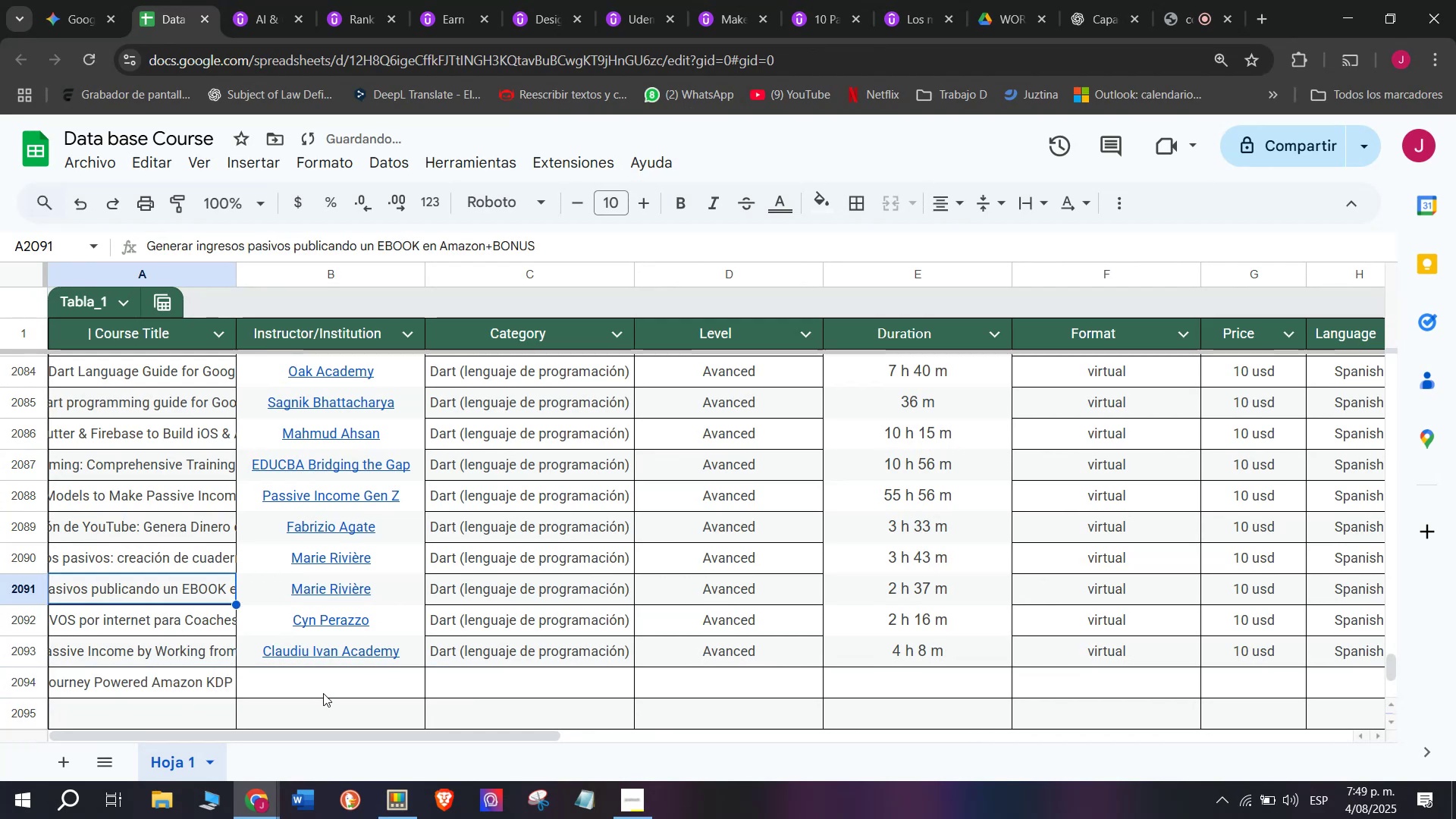 
left_click([326, 684])
 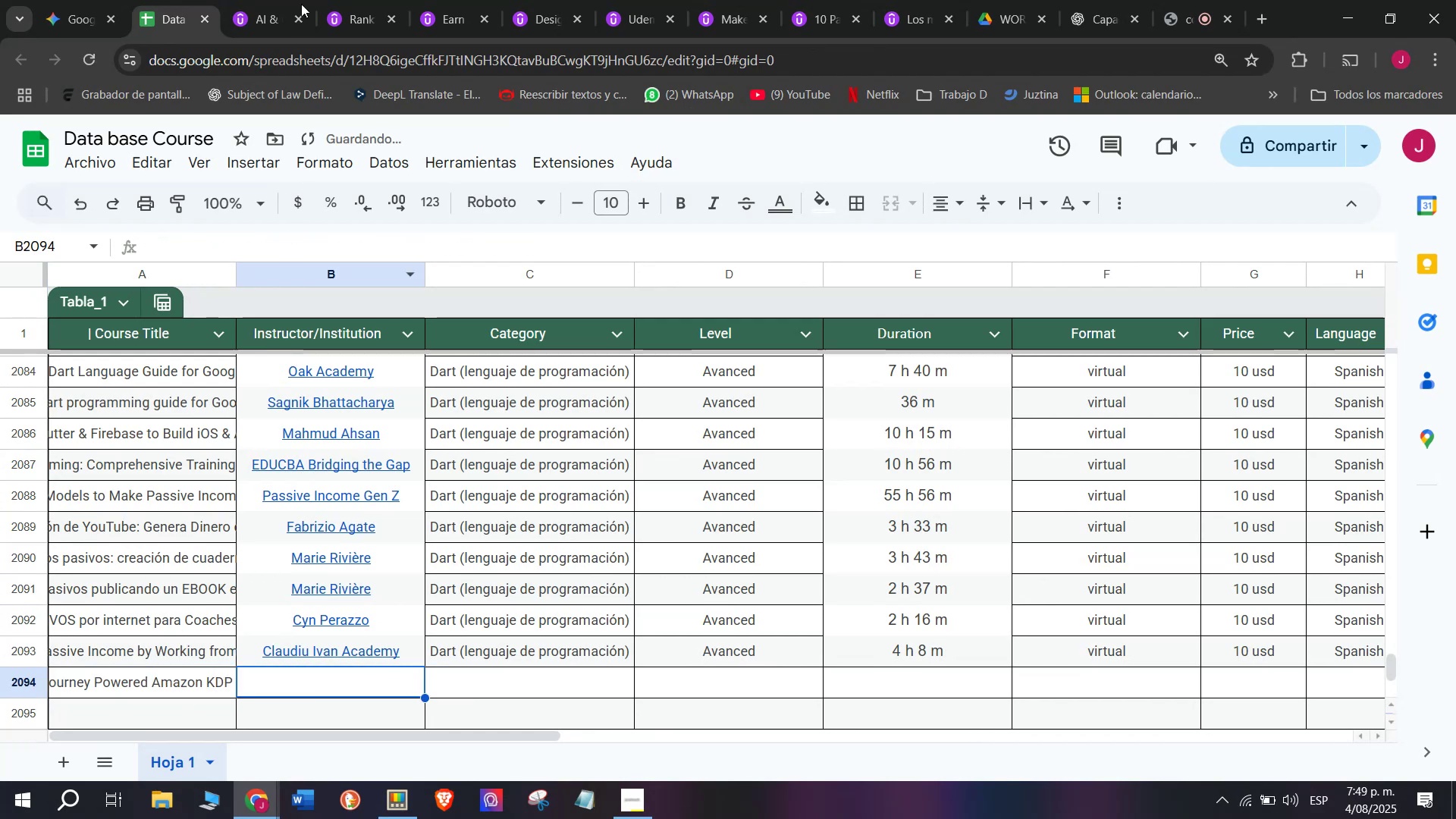 
left_click([299, 0])
 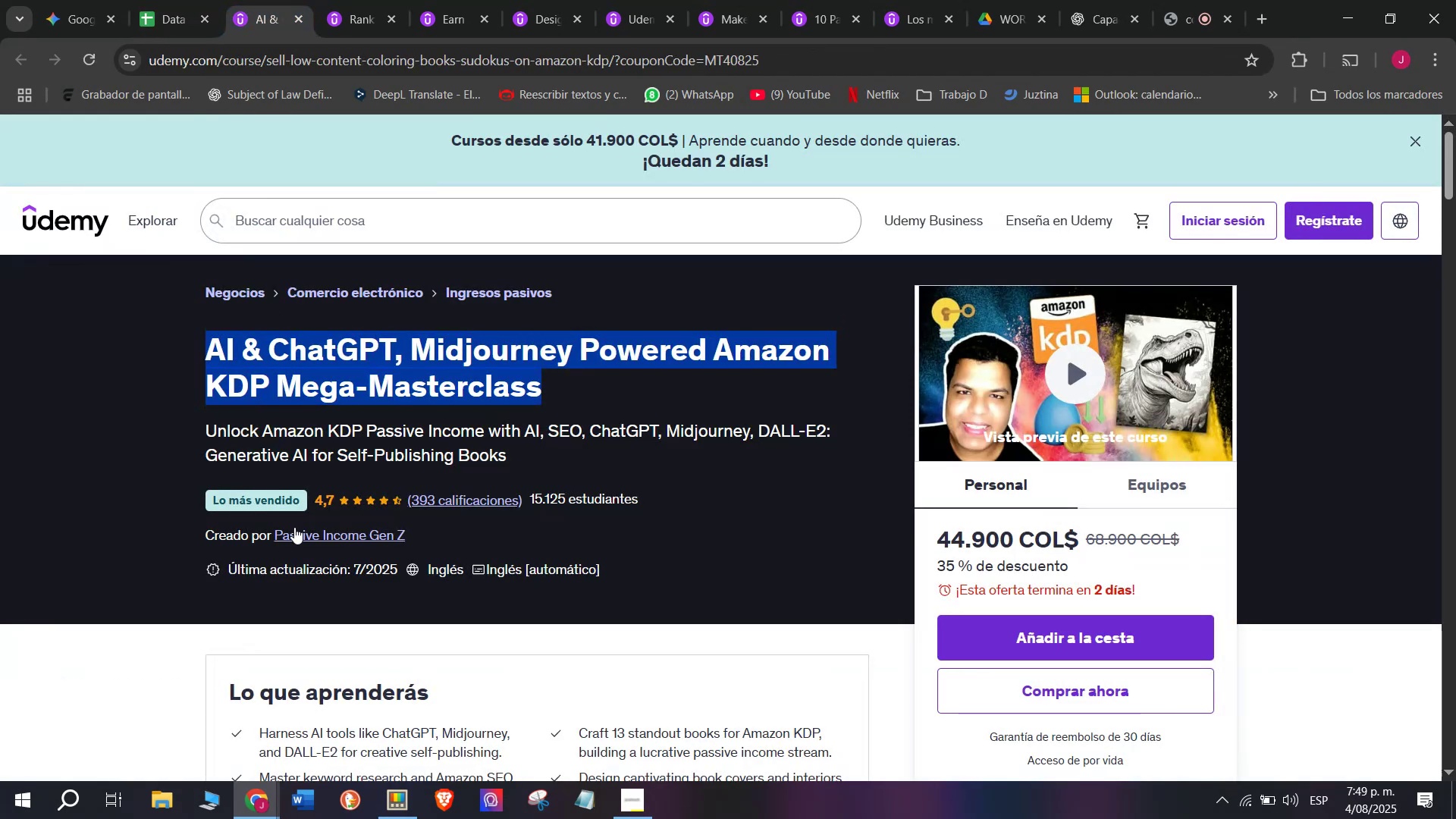 
left_click([300, 530])
 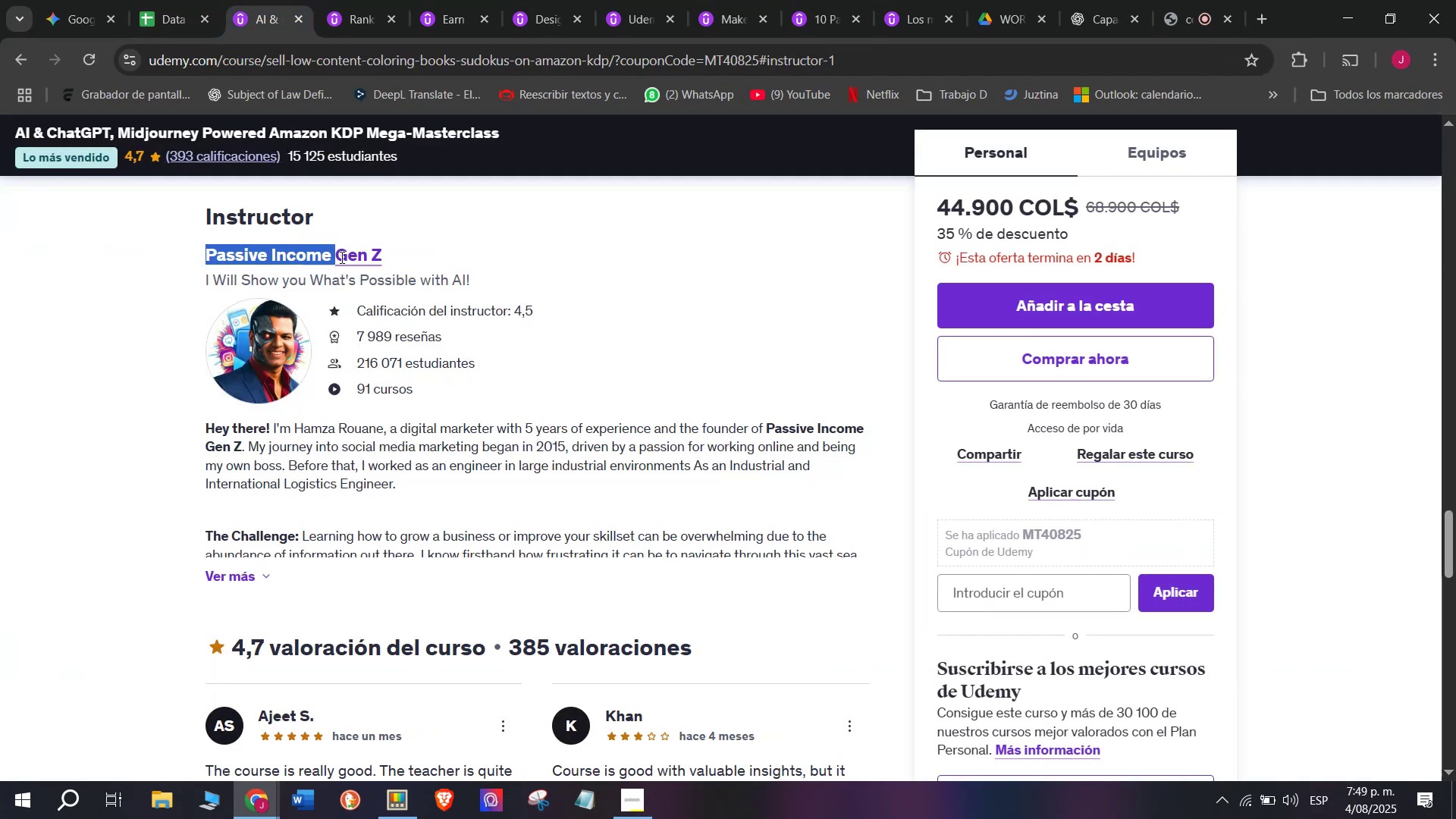 
key(Break)
 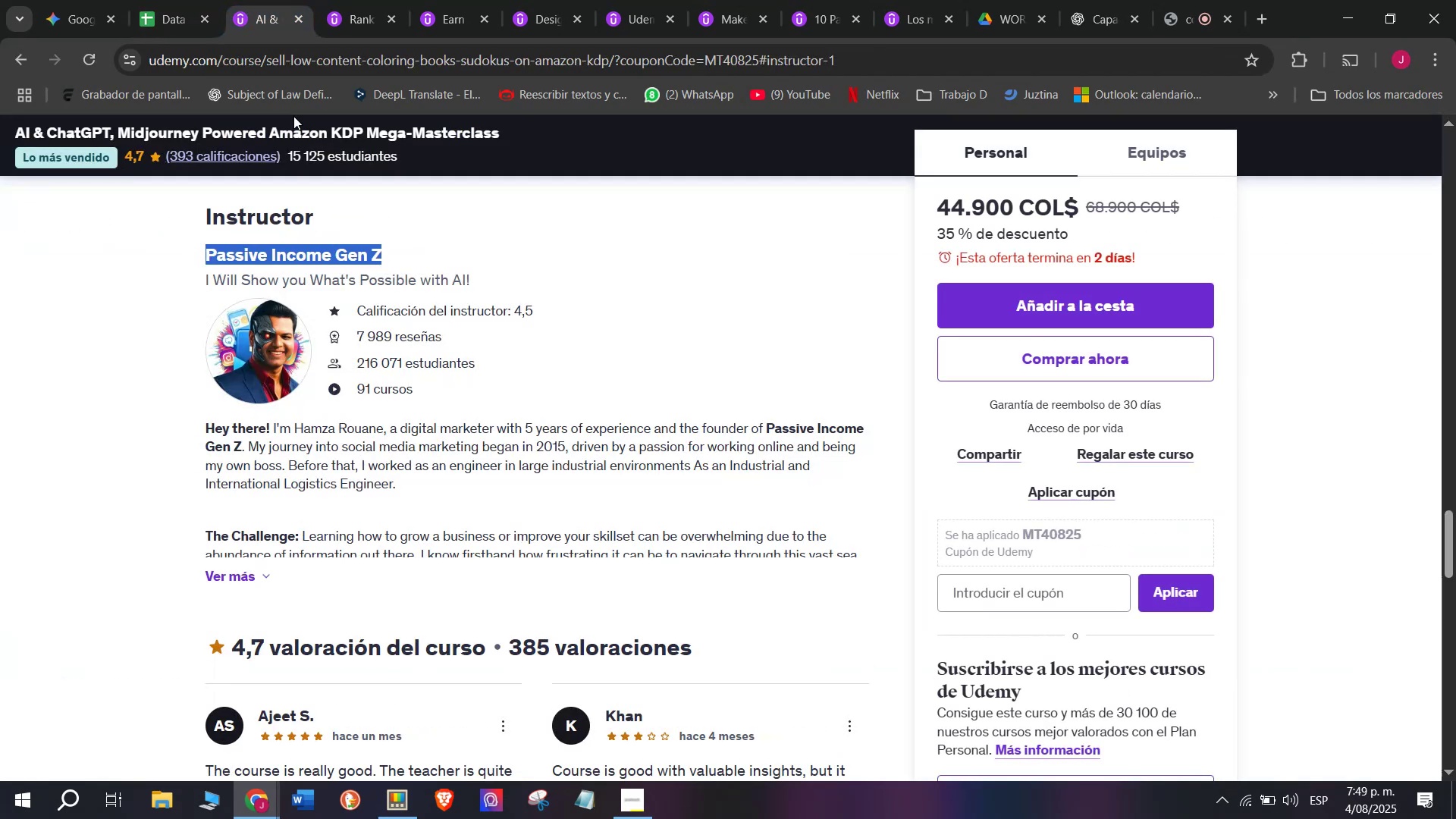 
key(Control+ControlLeft)
 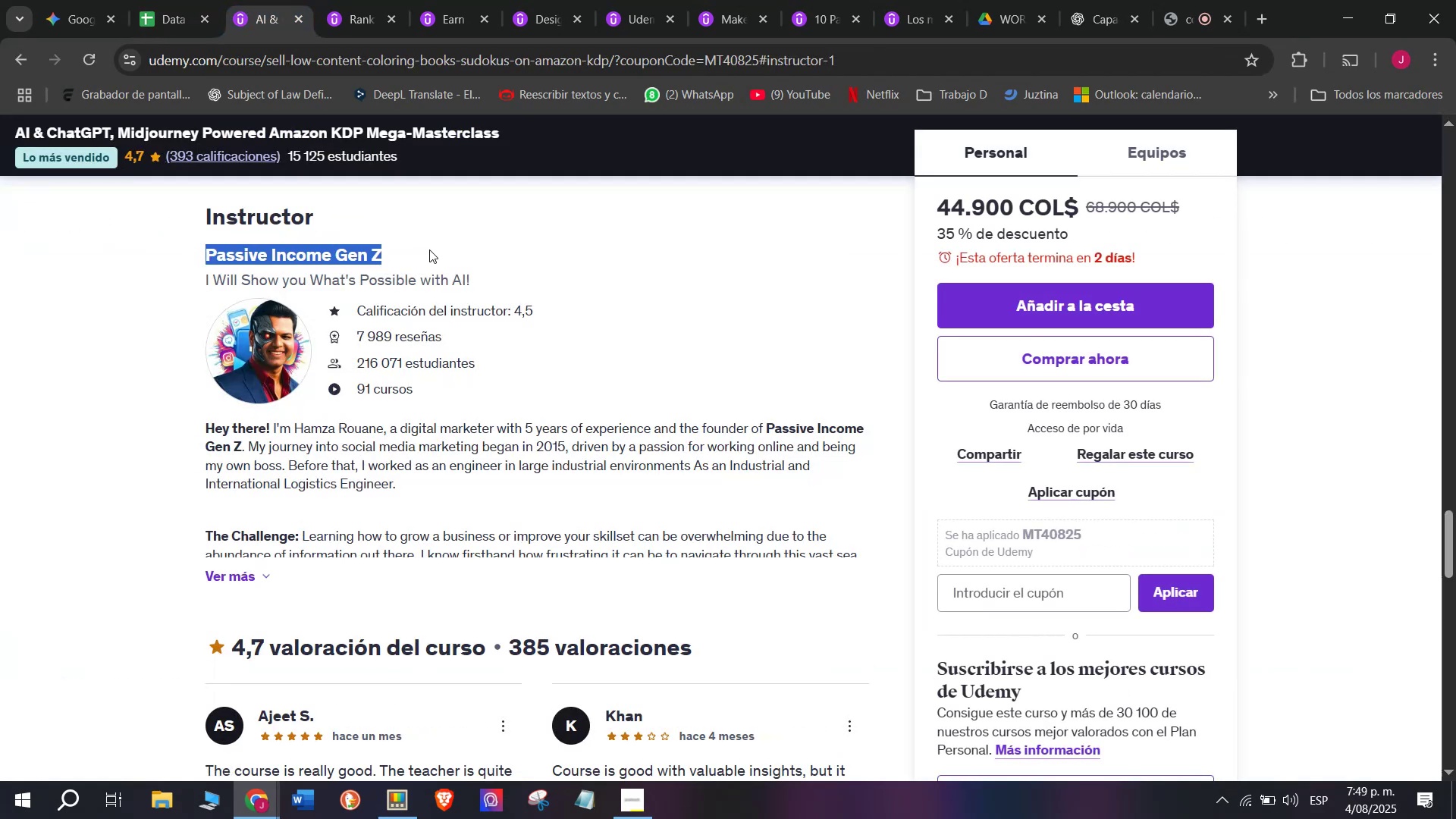 
key(Control+C)
 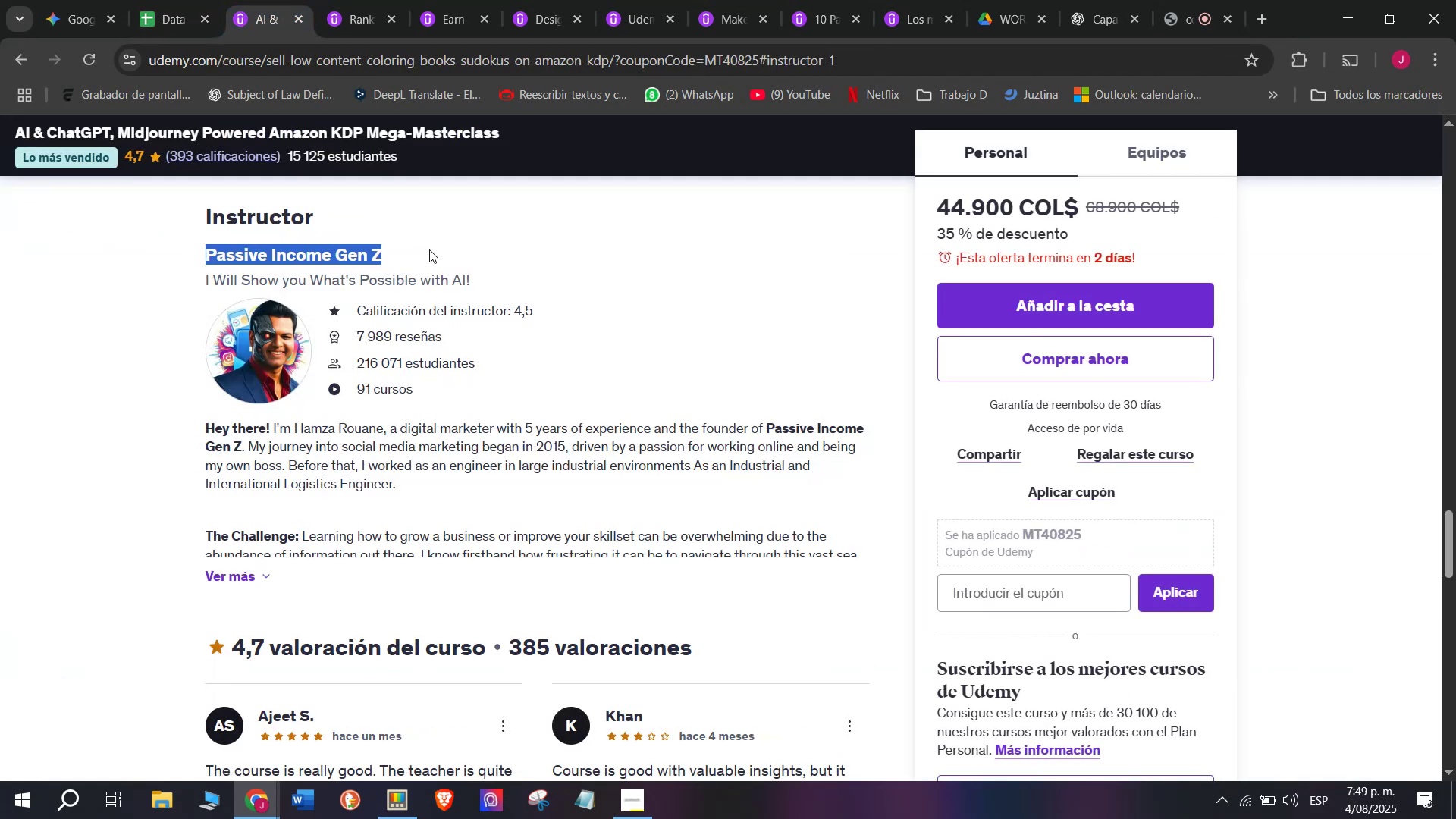 
key(Break)
 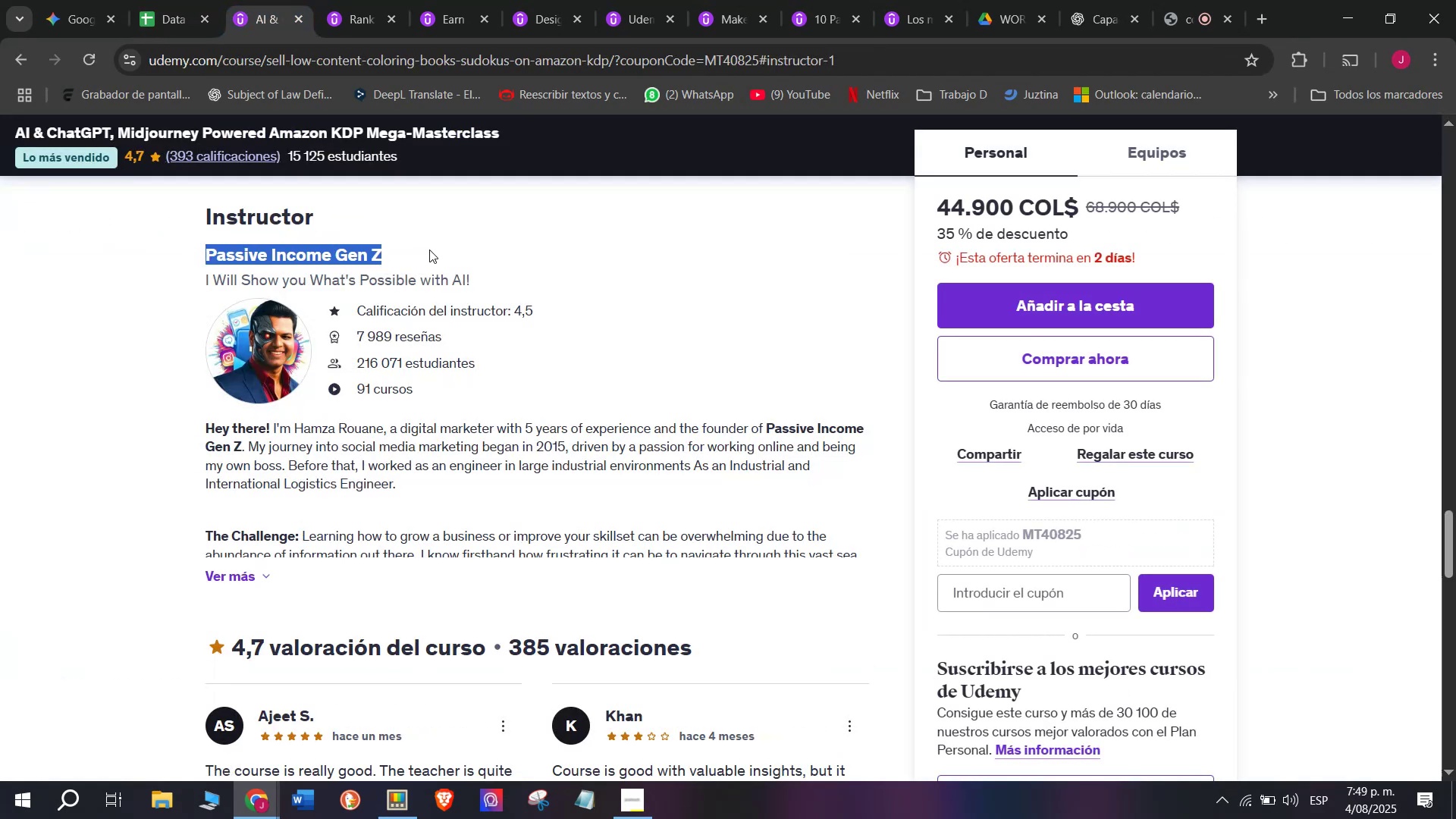 
key(Control+ControlLeft)
 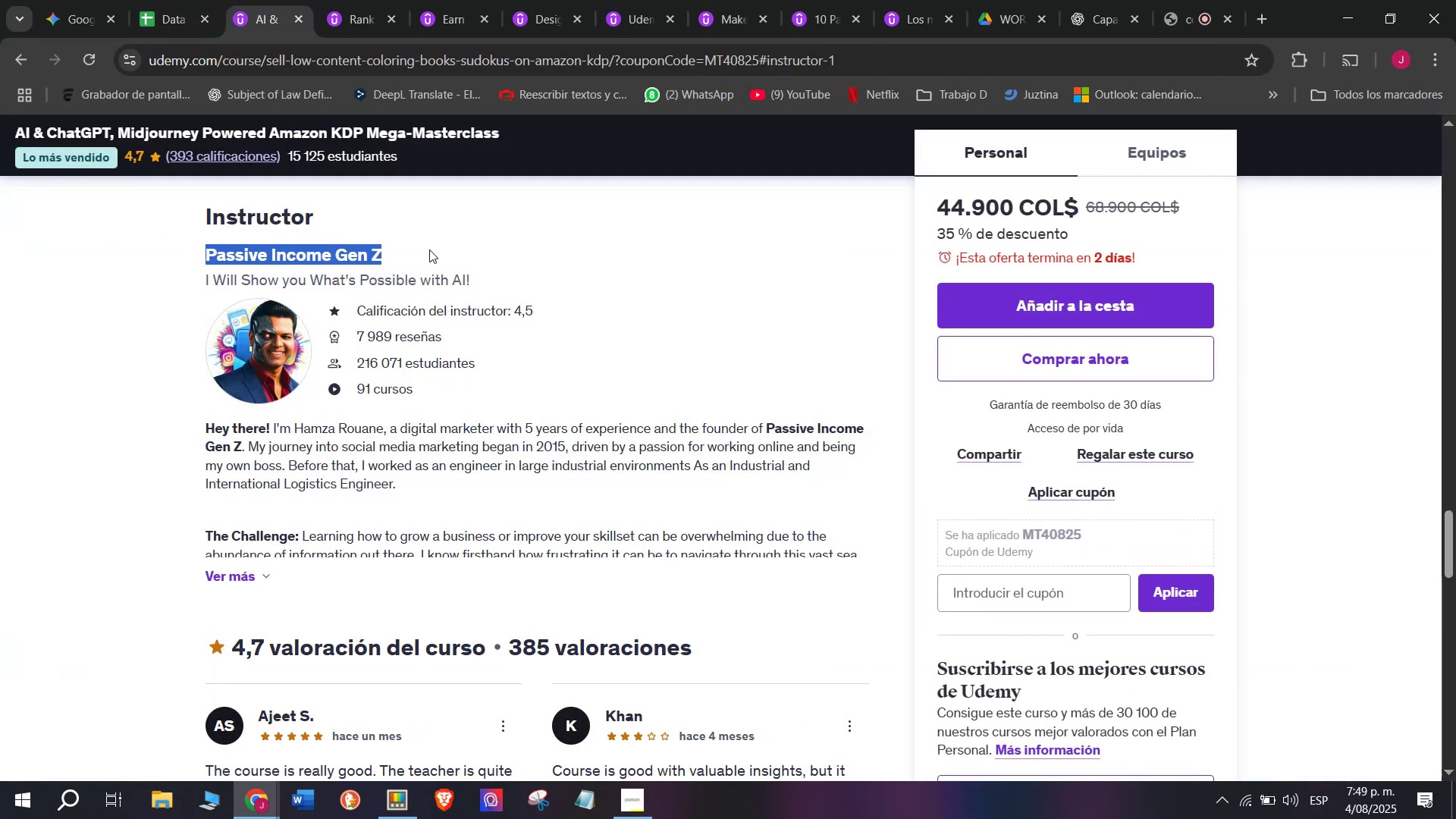 
key(Control+C)
 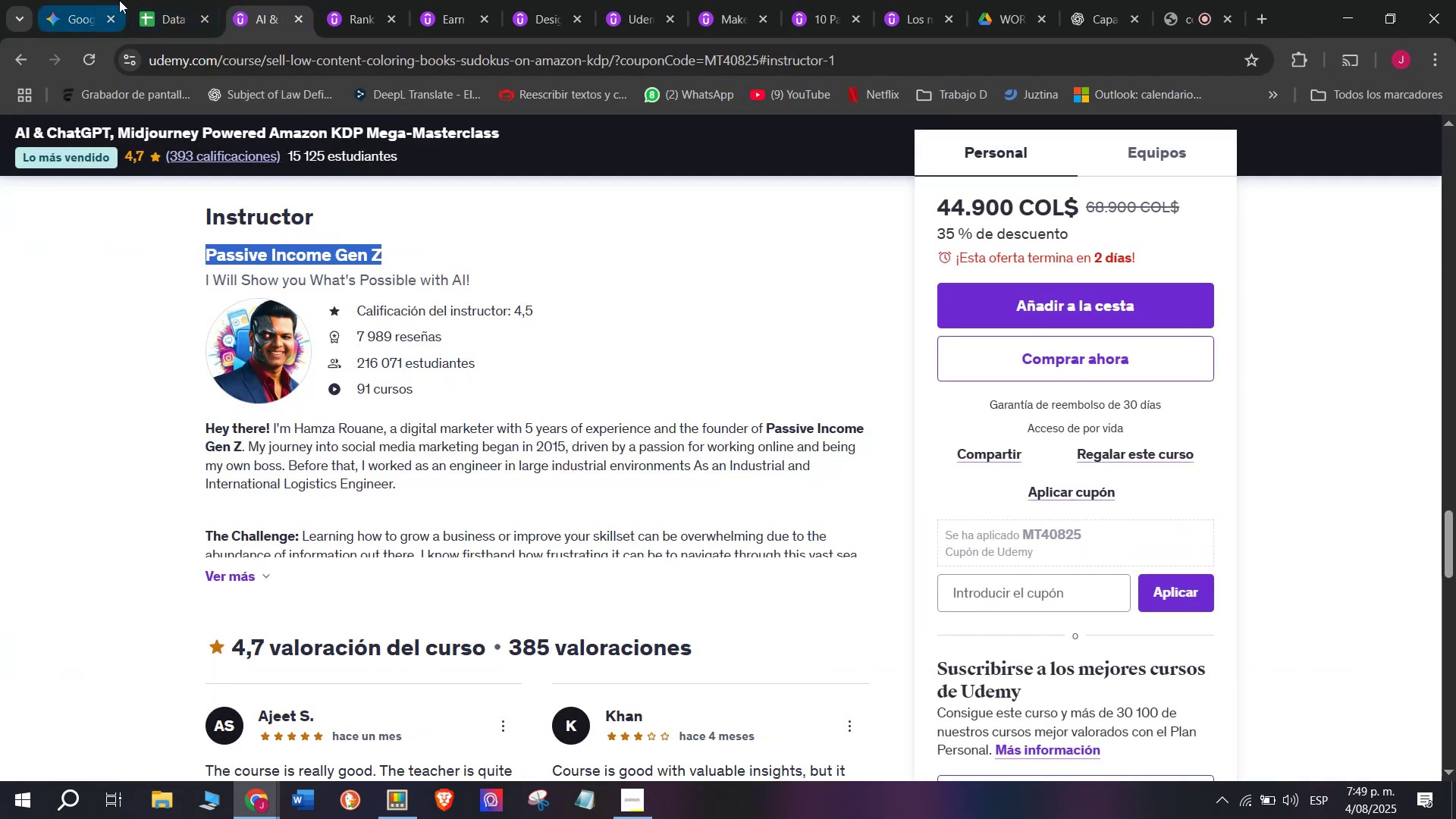 
left_click([130, 0])
 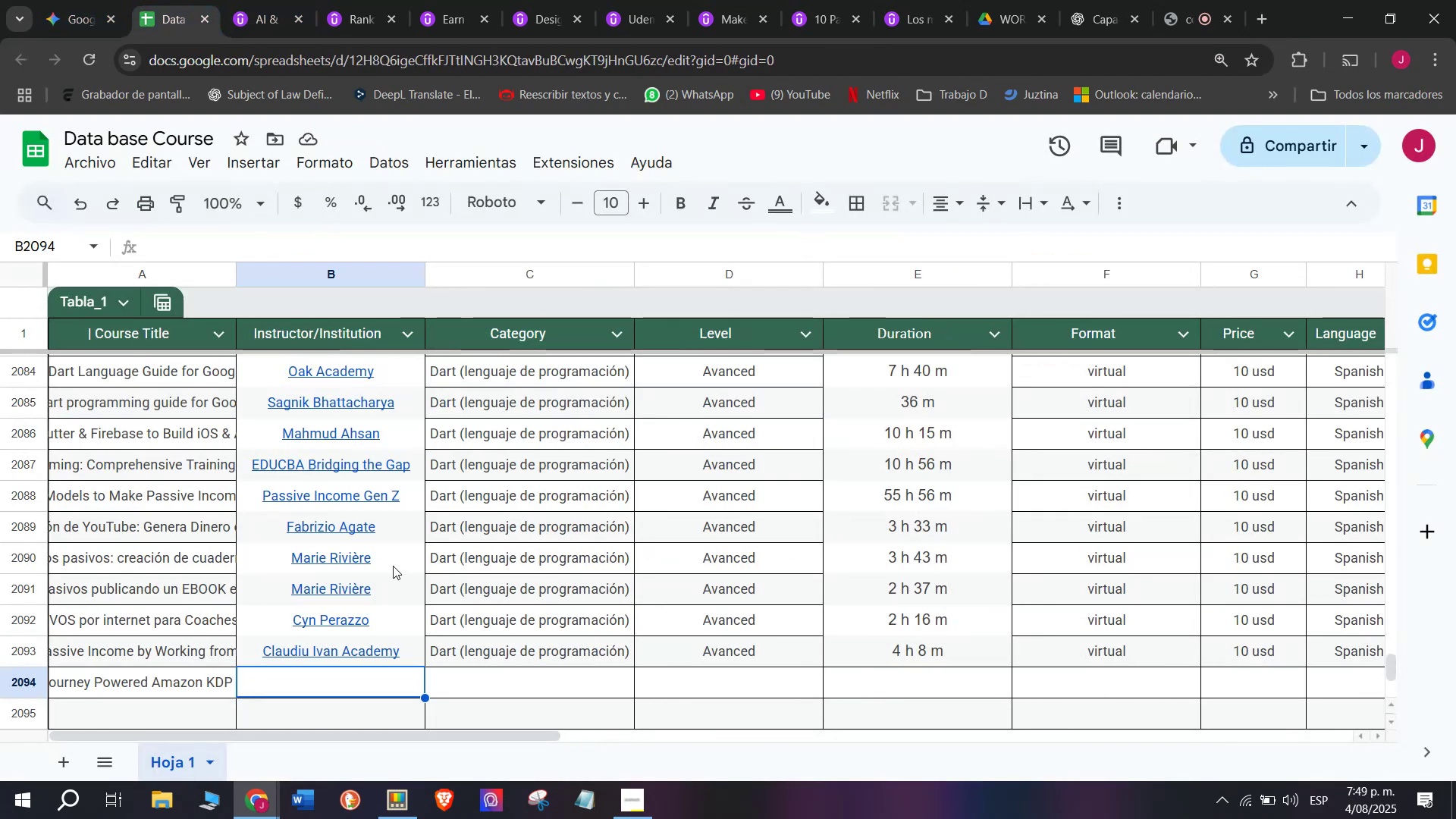 
key(Z)
 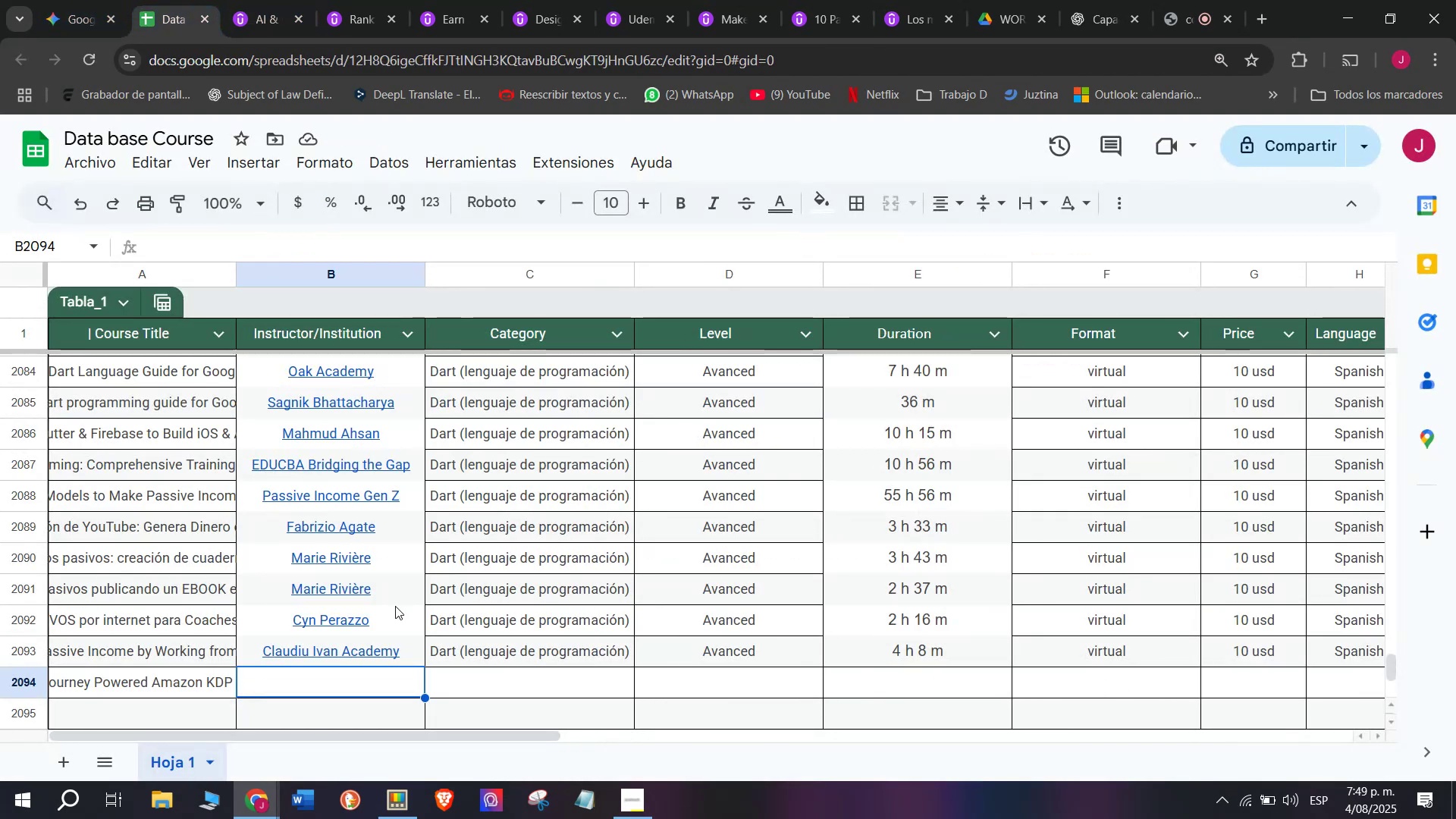 
key(Control+ControlLeft)
 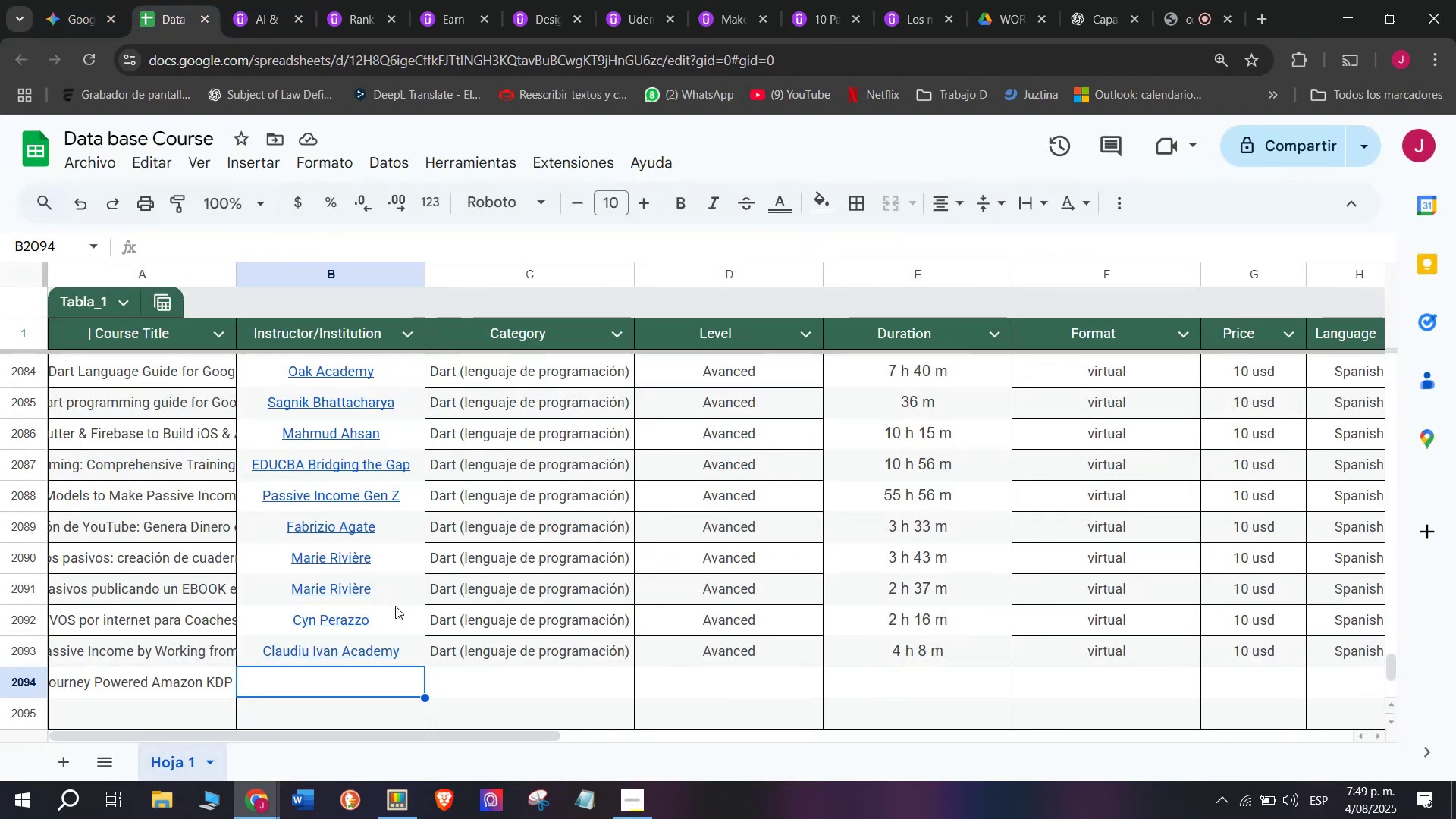 
key(Control+V)
 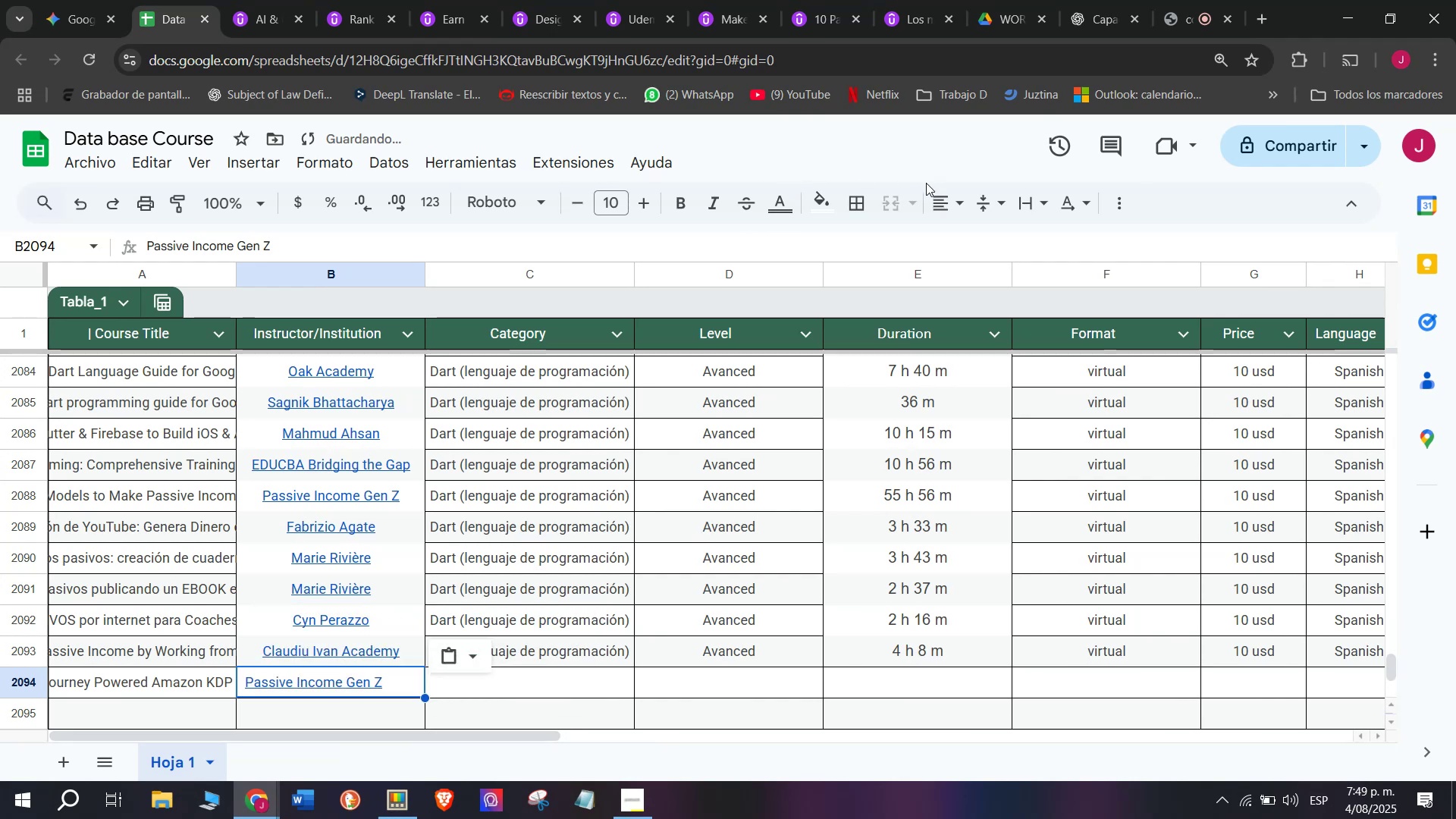 
left_click([956, 202])
 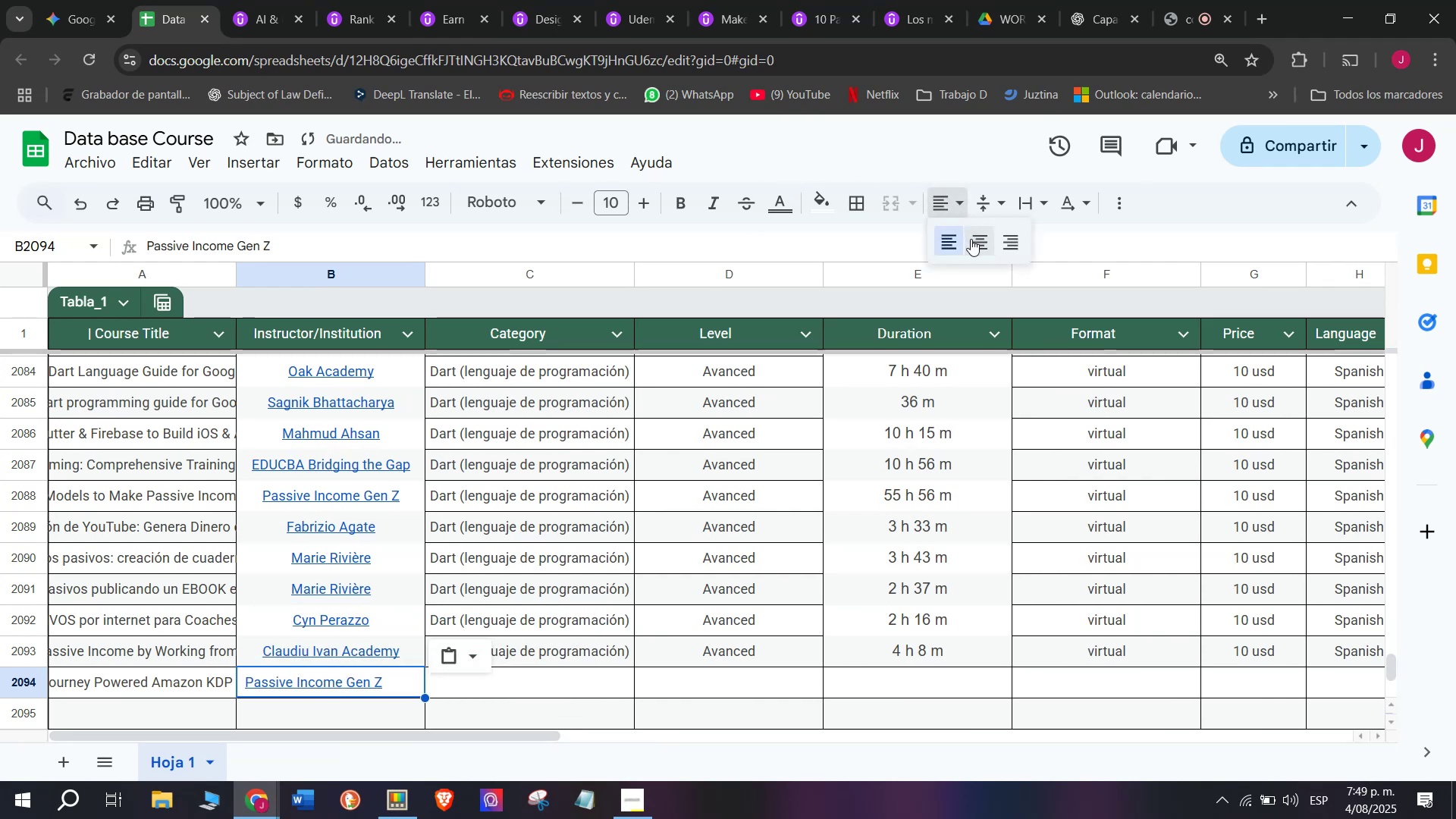 
left_click([972, 240])
 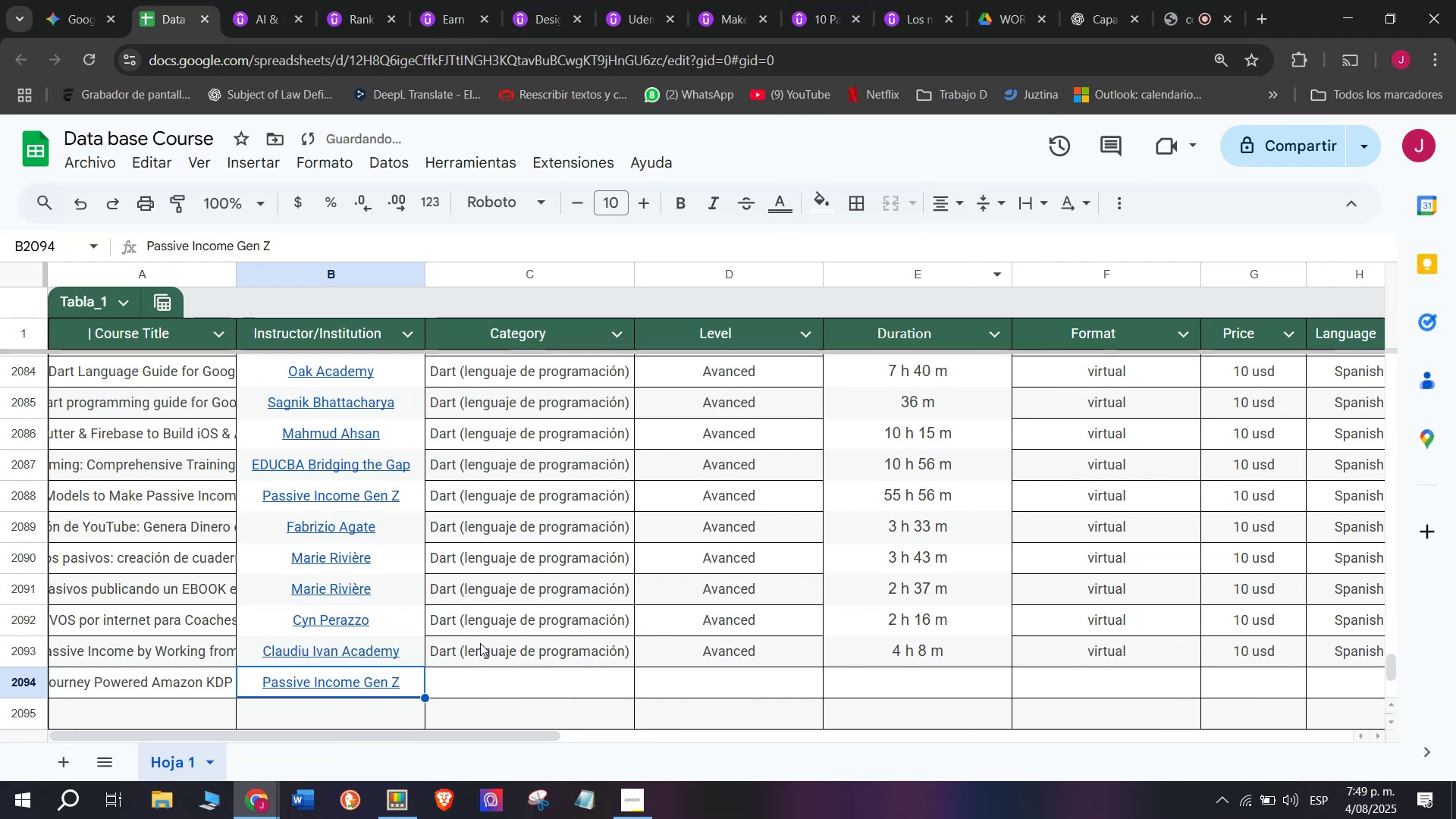 
left_click([484, 652])
 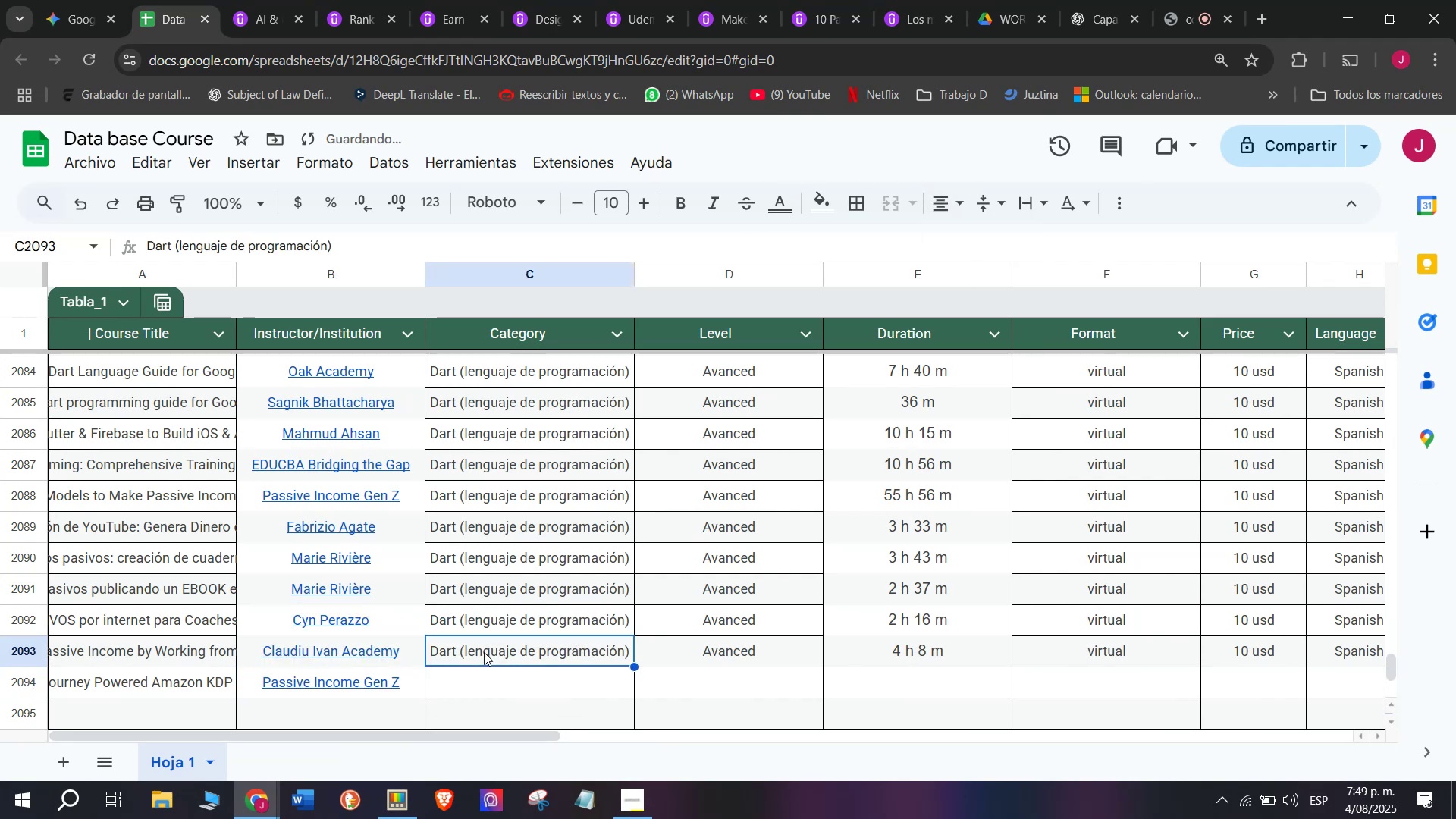 
key(Control+ControlLeft)
 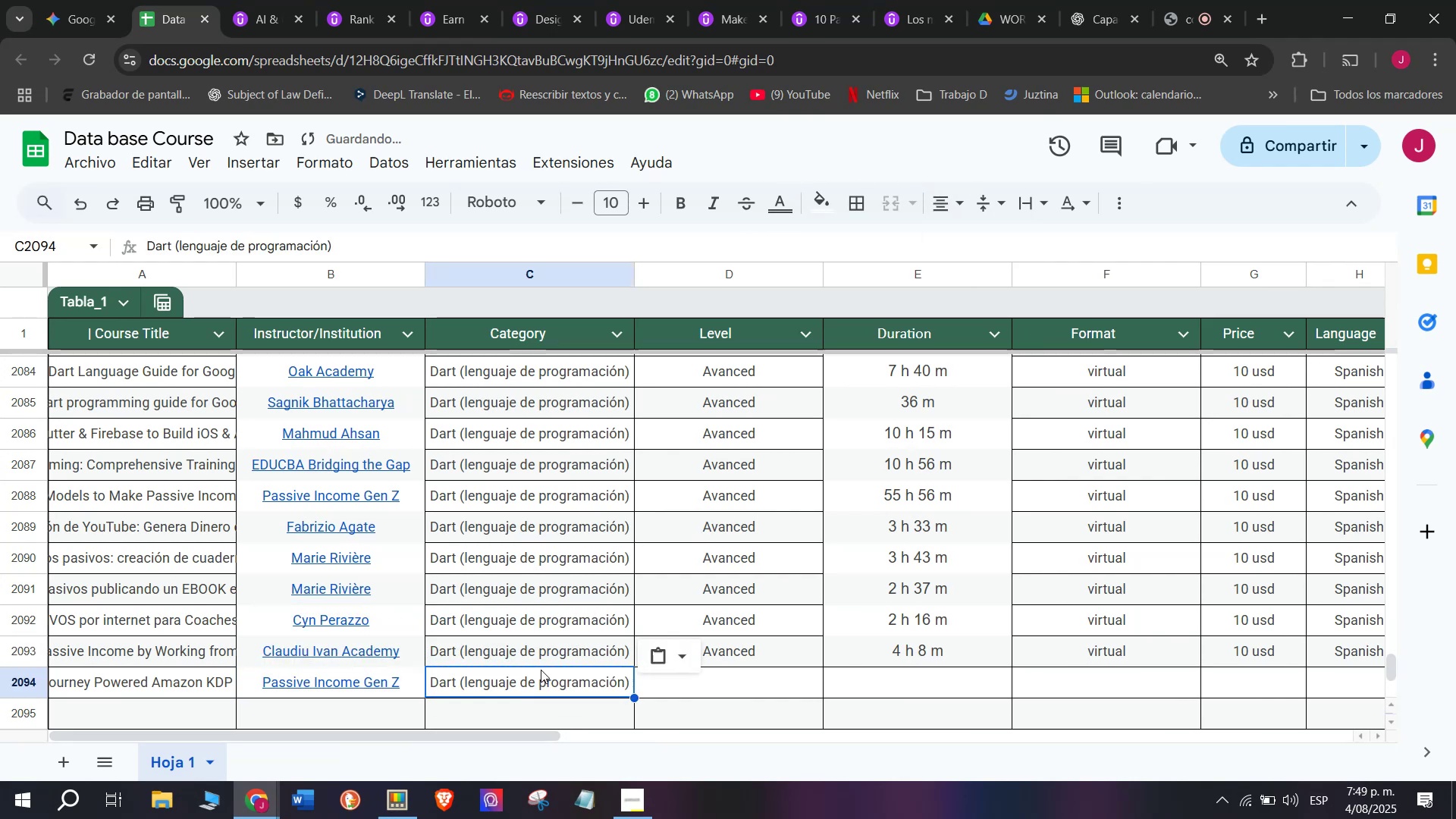 
key(Break)
 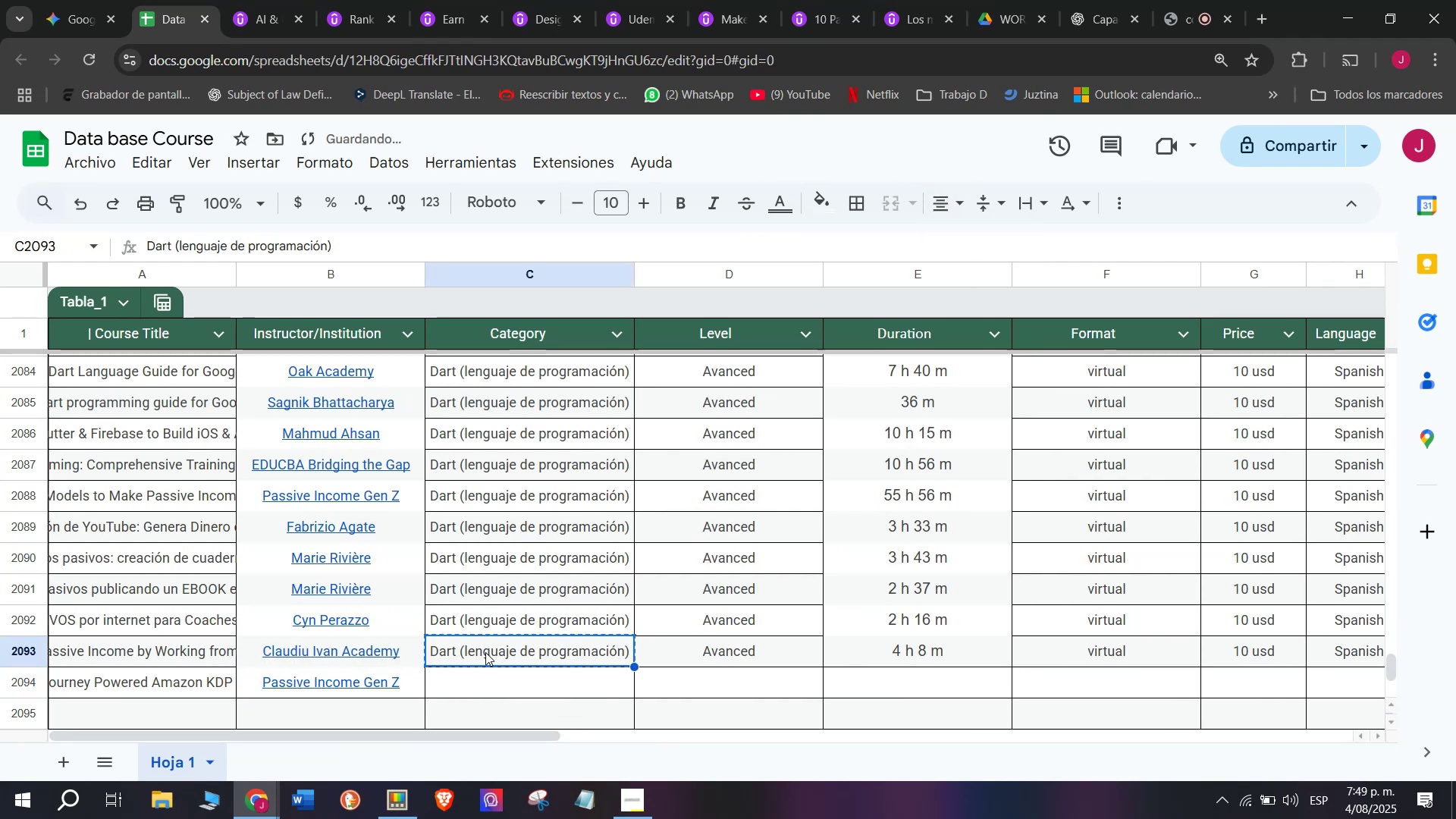 
key(Control+C)
 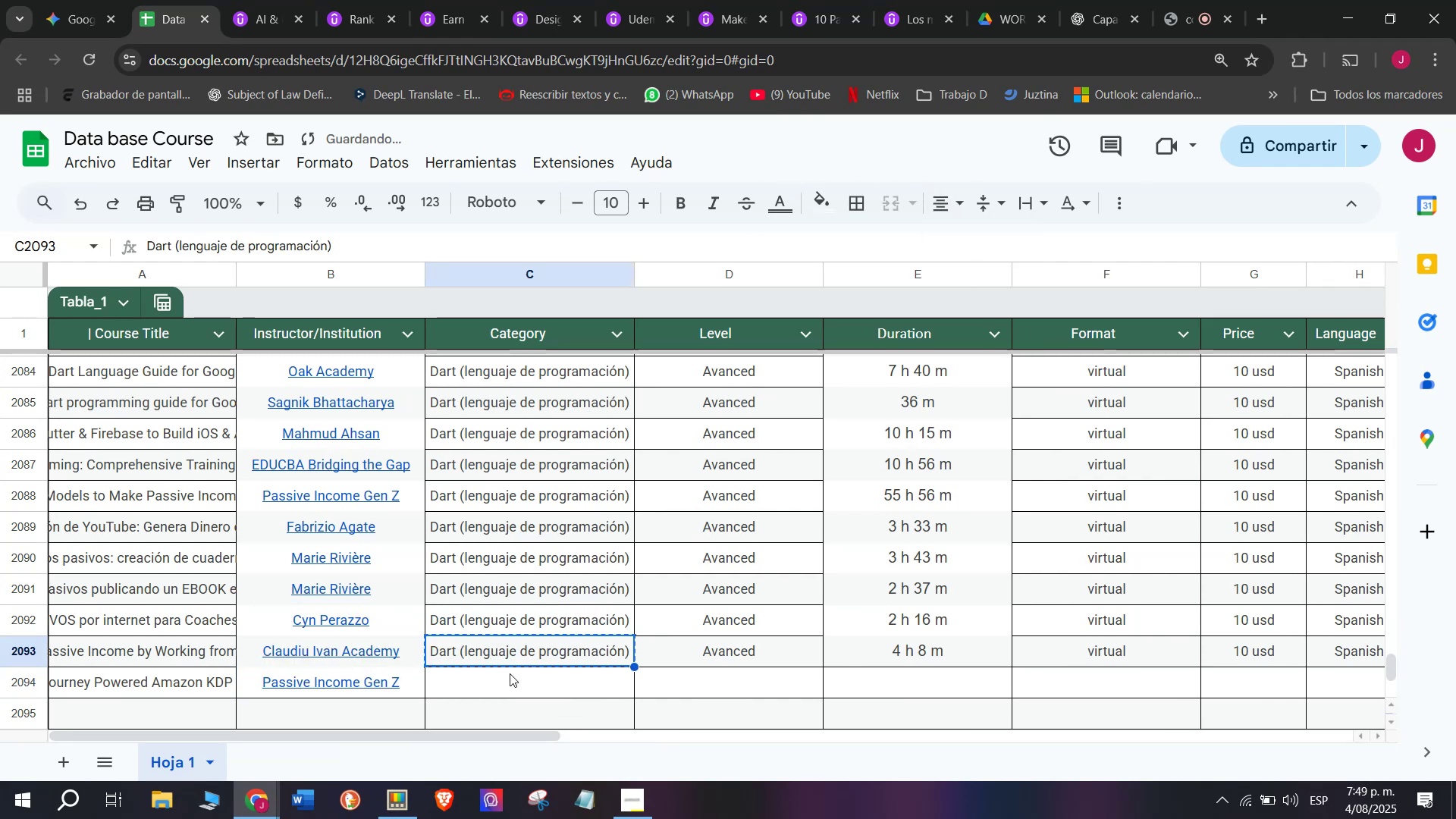 
double_click([510, 673])
 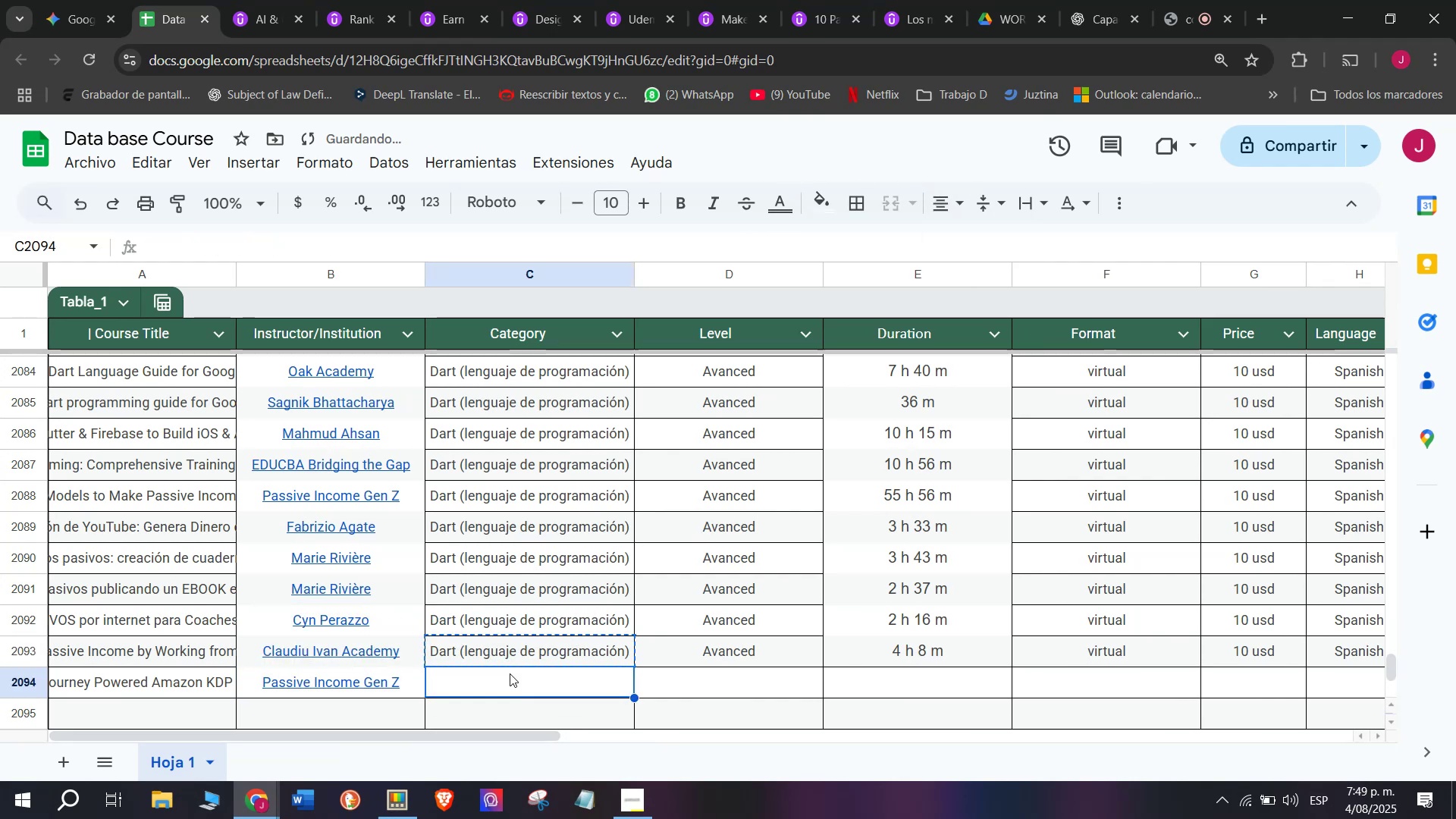 
key(Control+ControlLeft)
 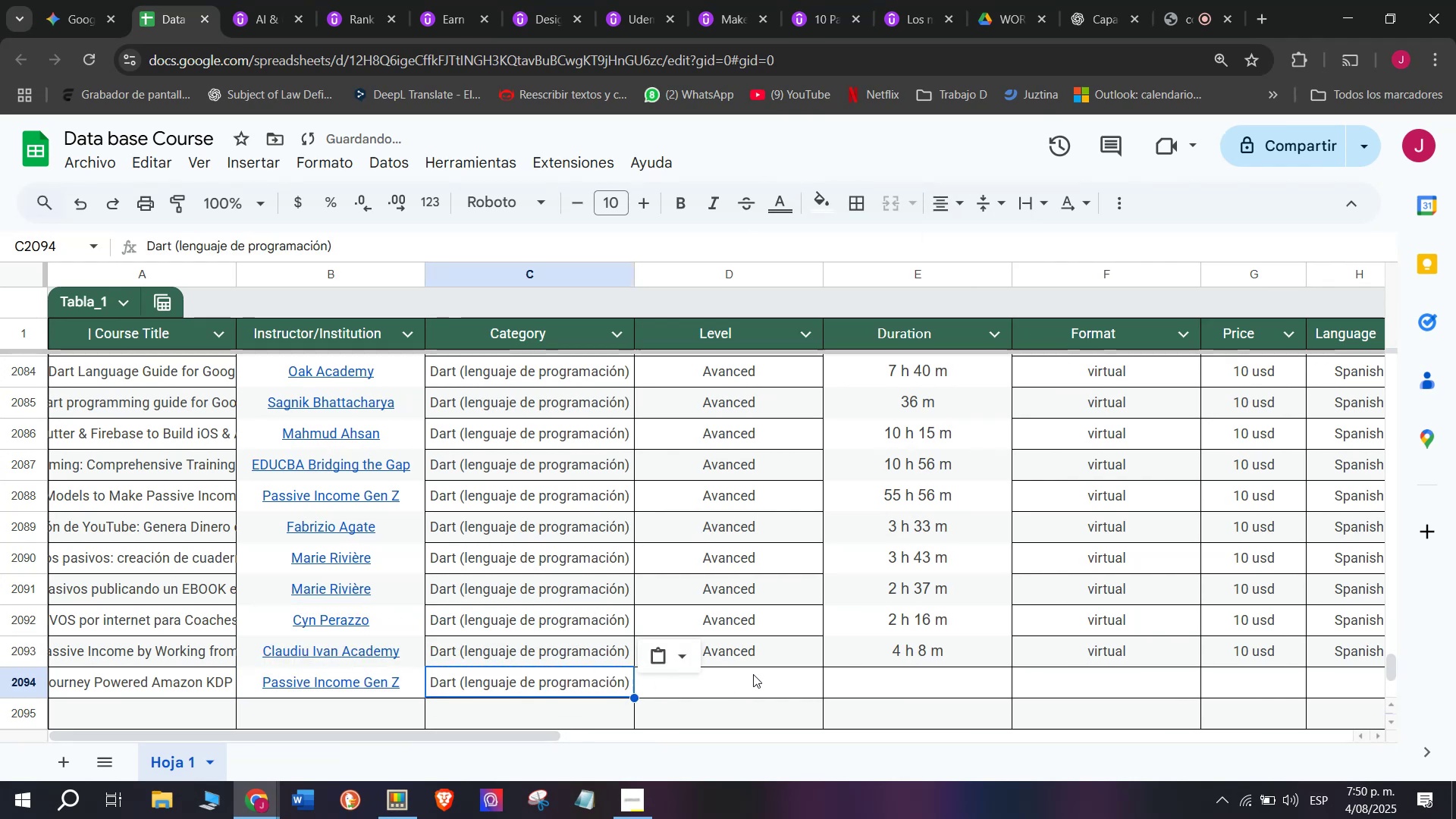 
key(Z)
 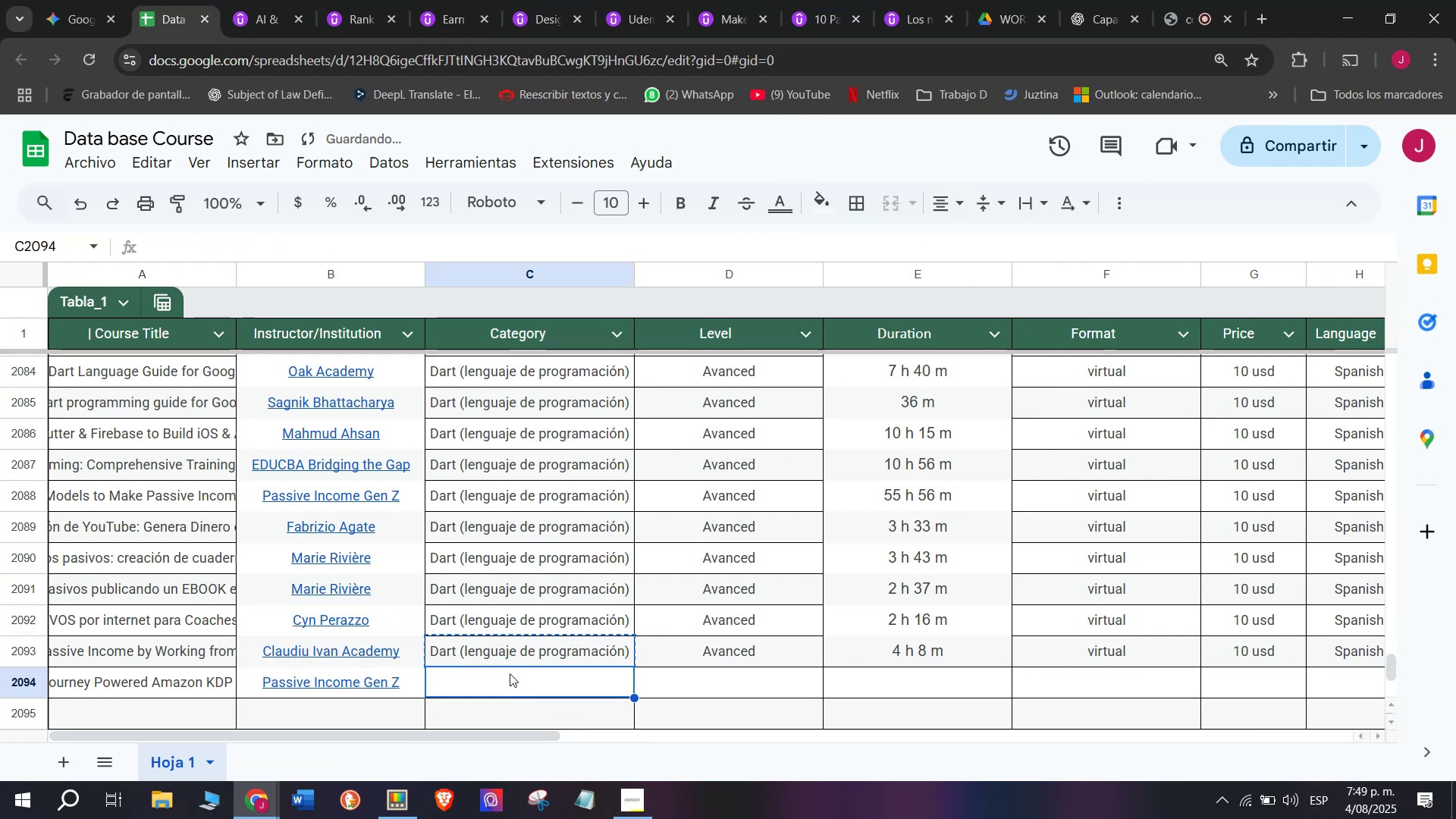 
key(Control+V)
 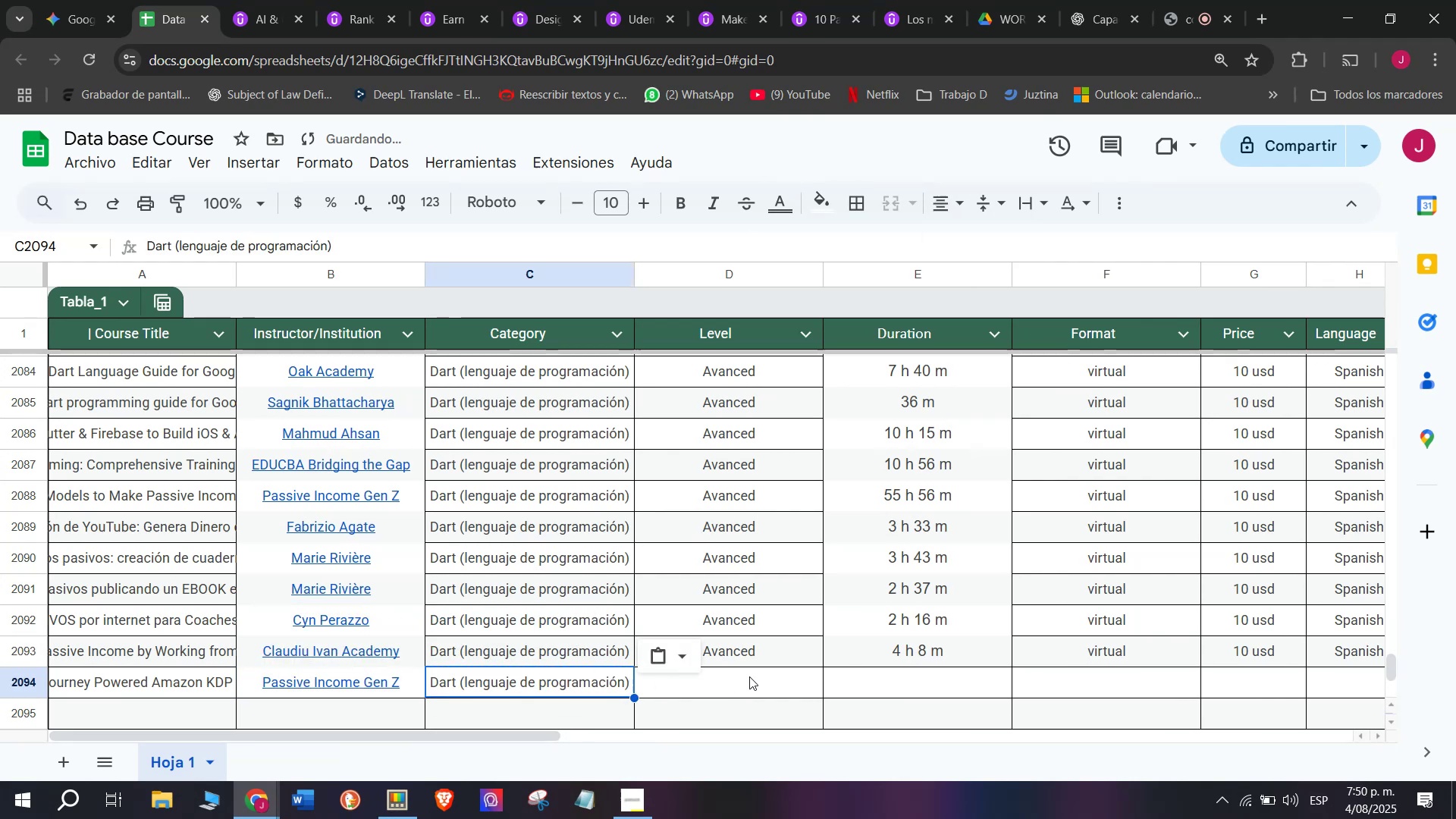 
left_click([754, 674])
 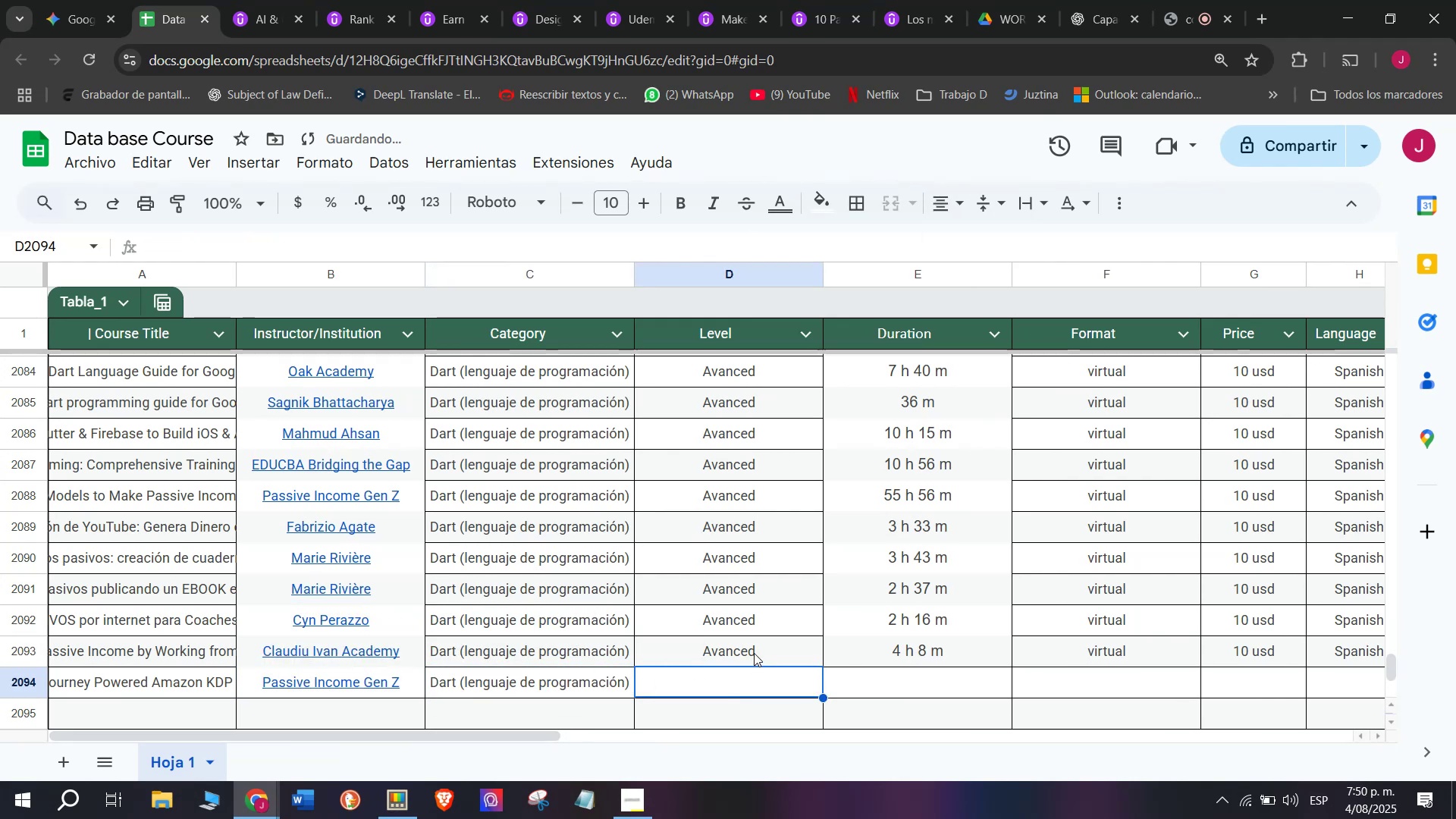 
key(Control+ControlLeft)
 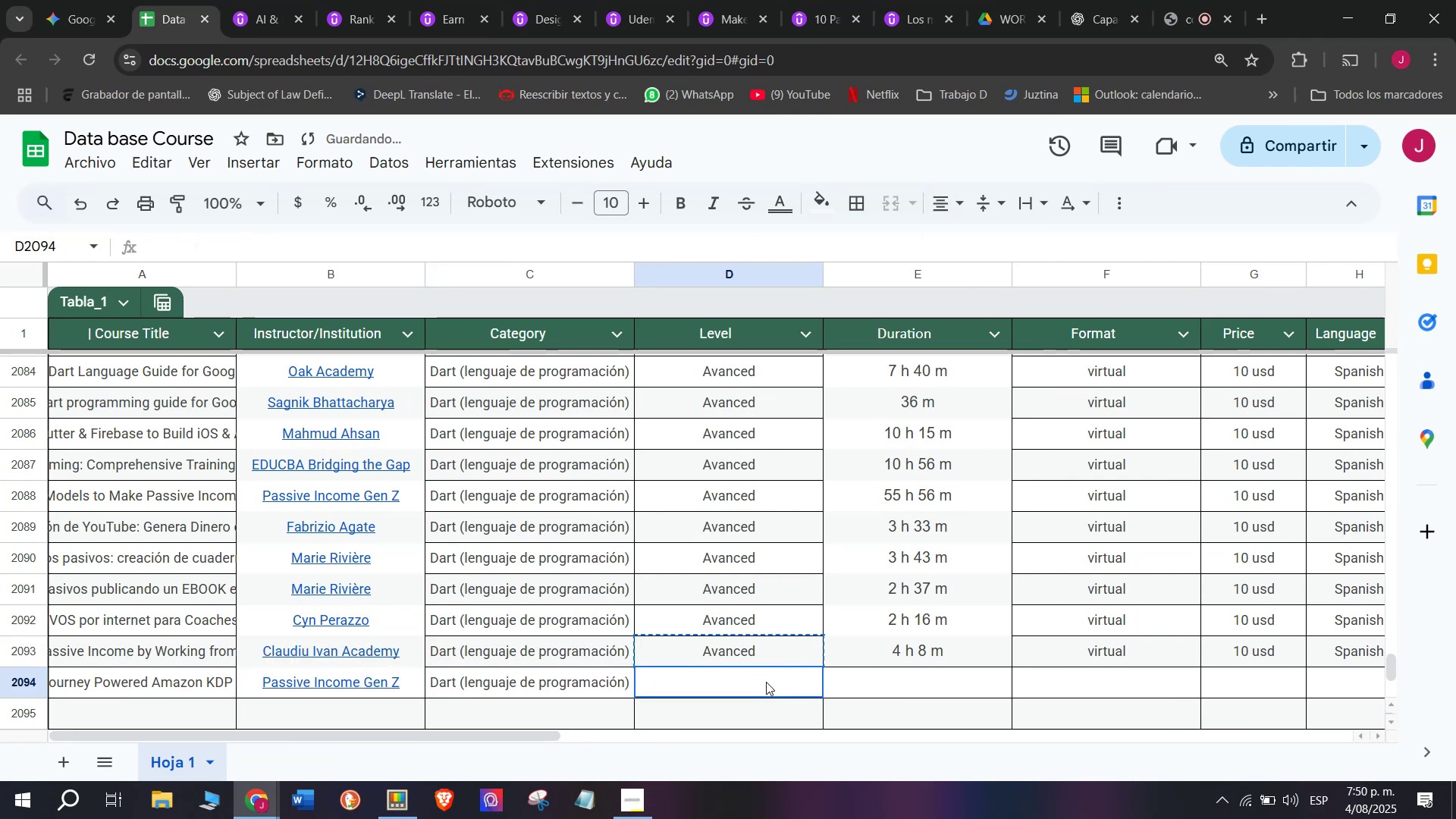 
key(Break)
 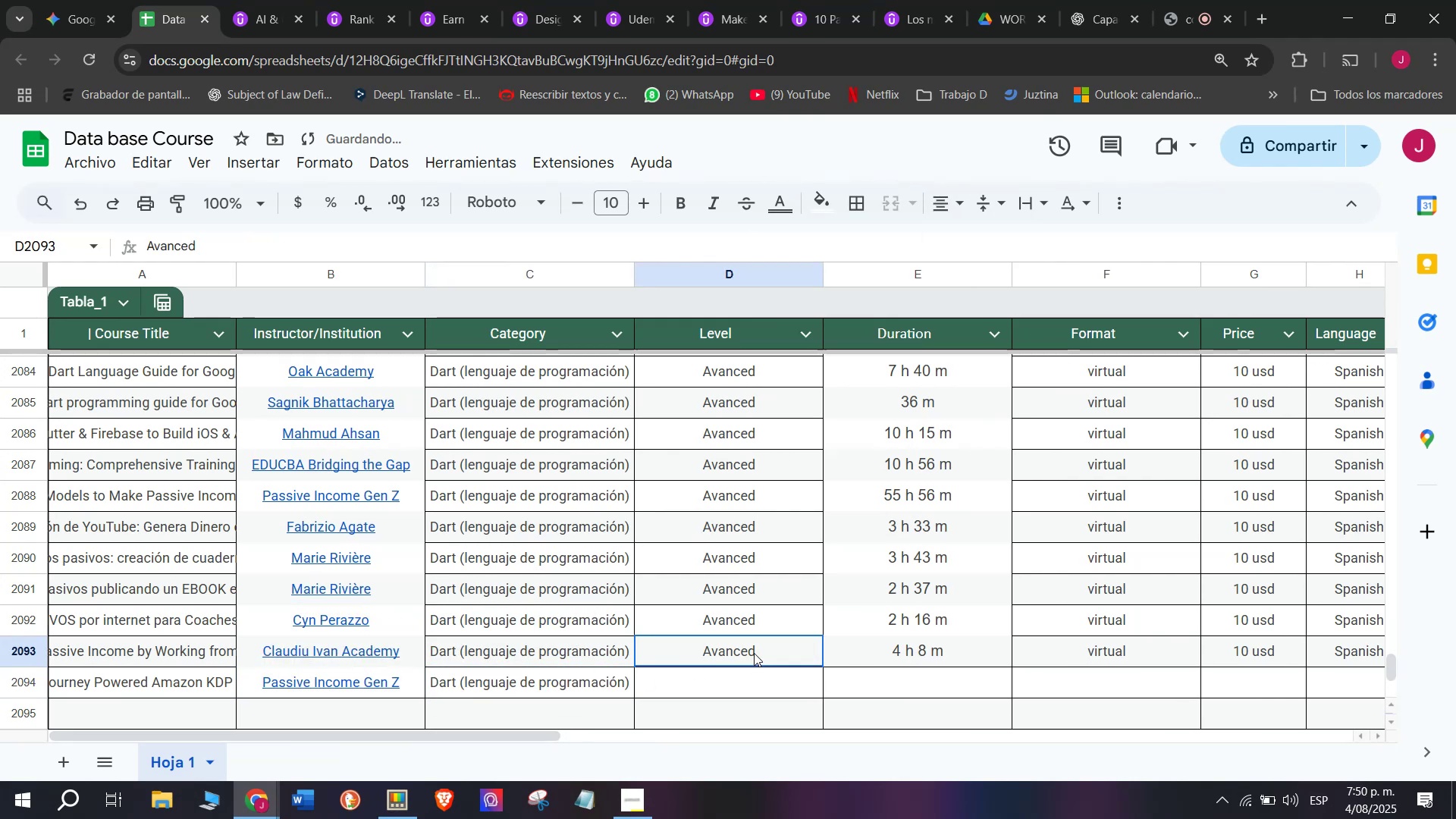 
key(Control+C)
 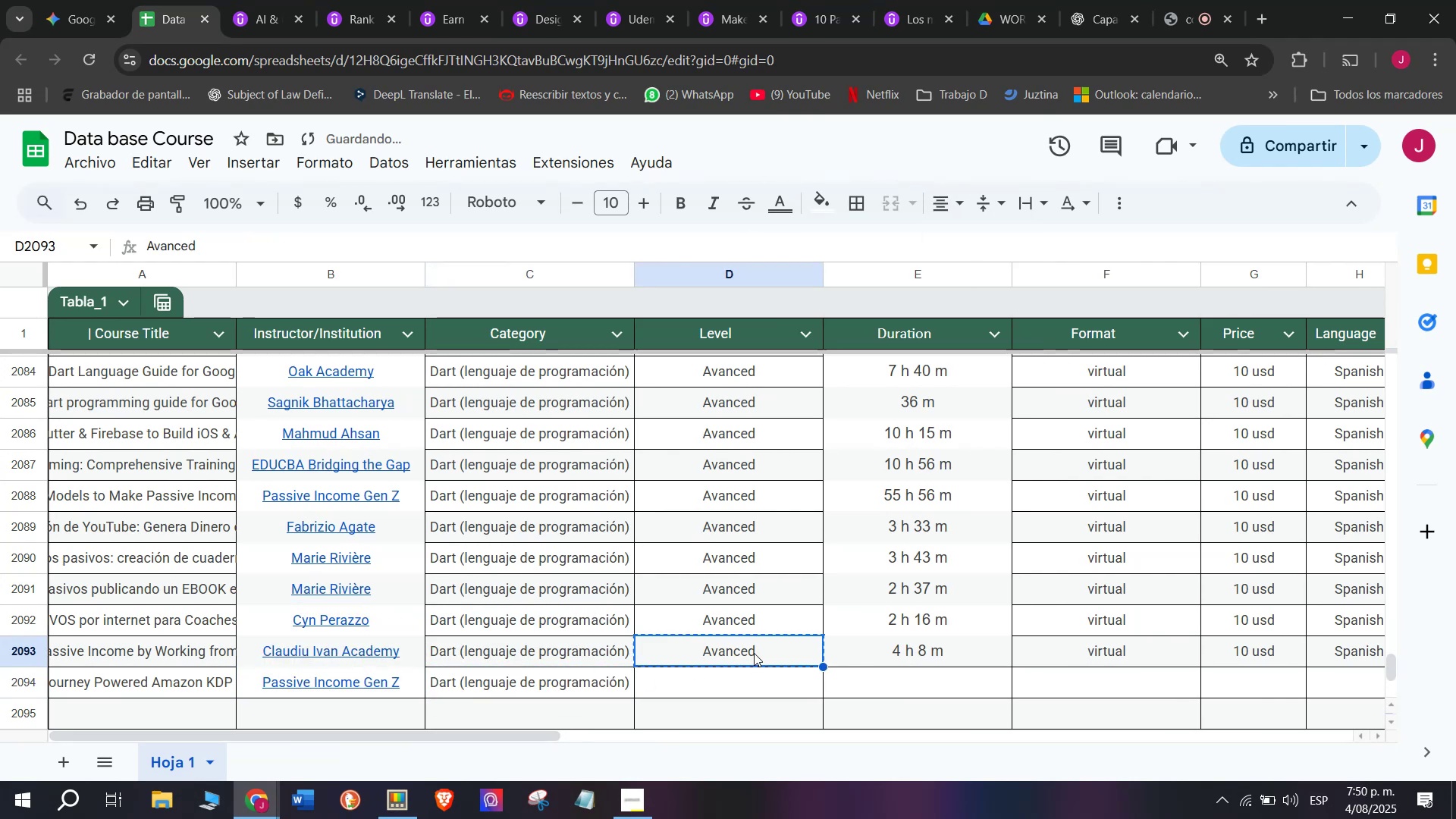 
double_click([754, 653])
 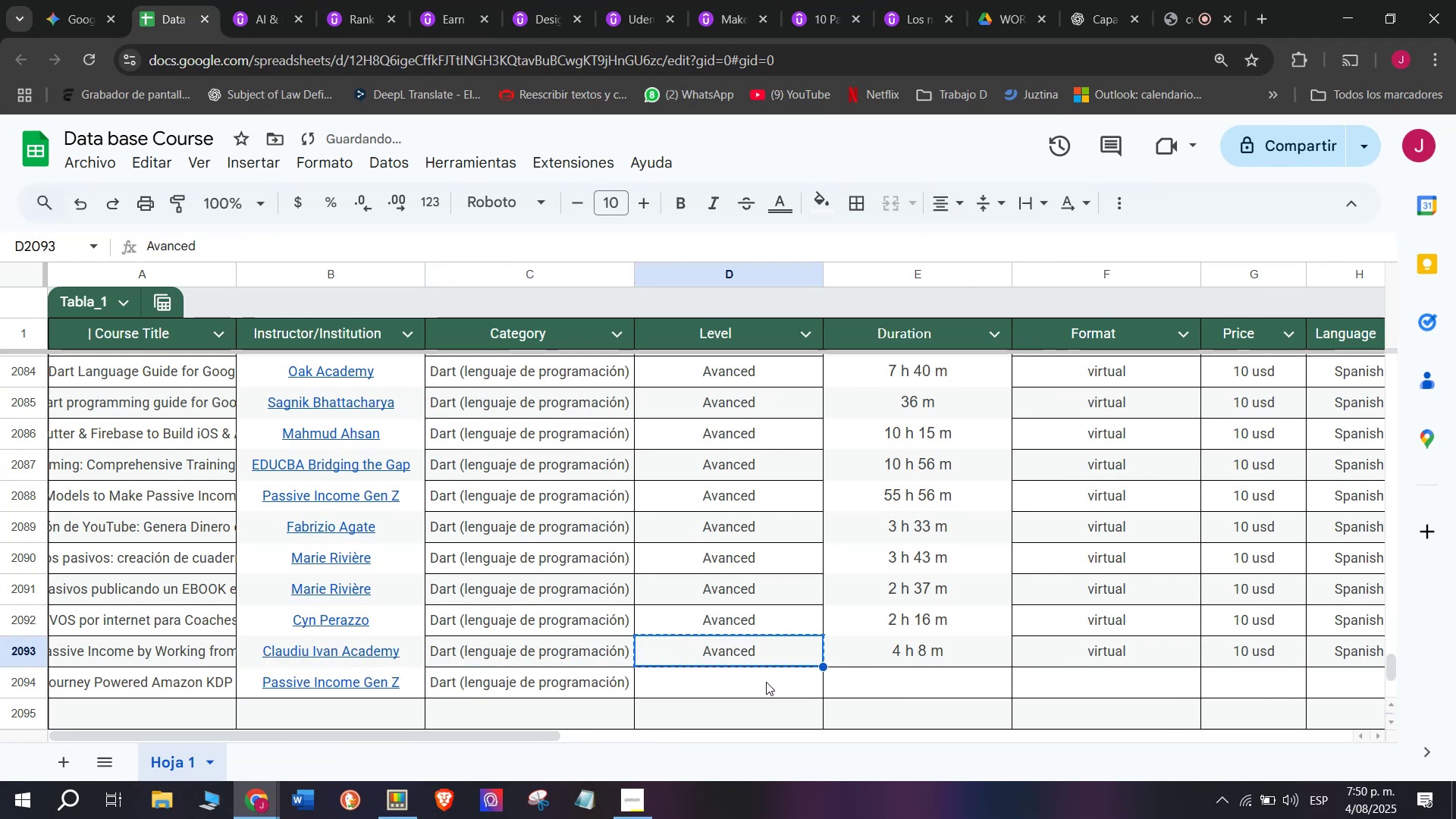 
triple_click([766, 682])
 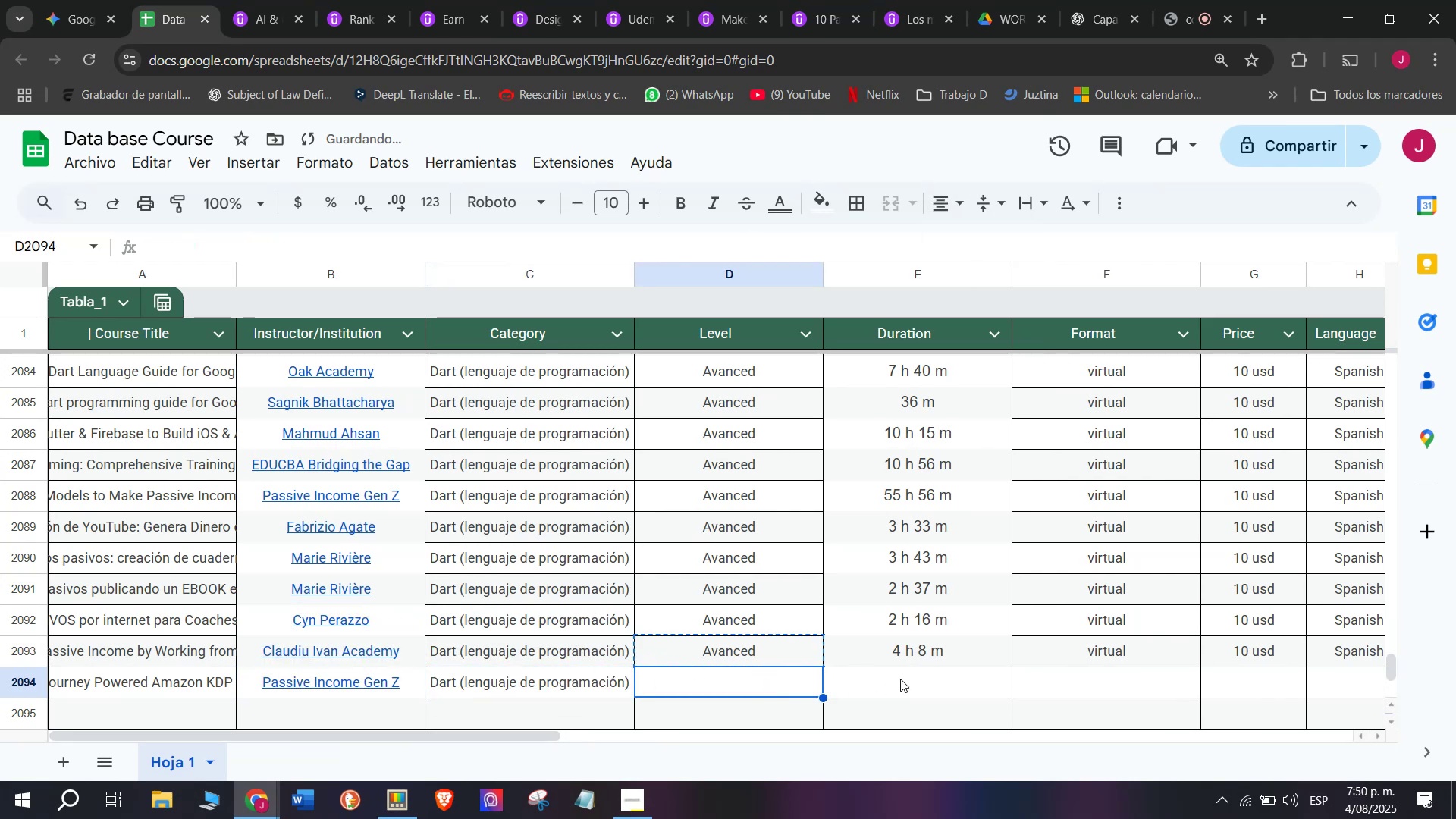 
key(Z)
 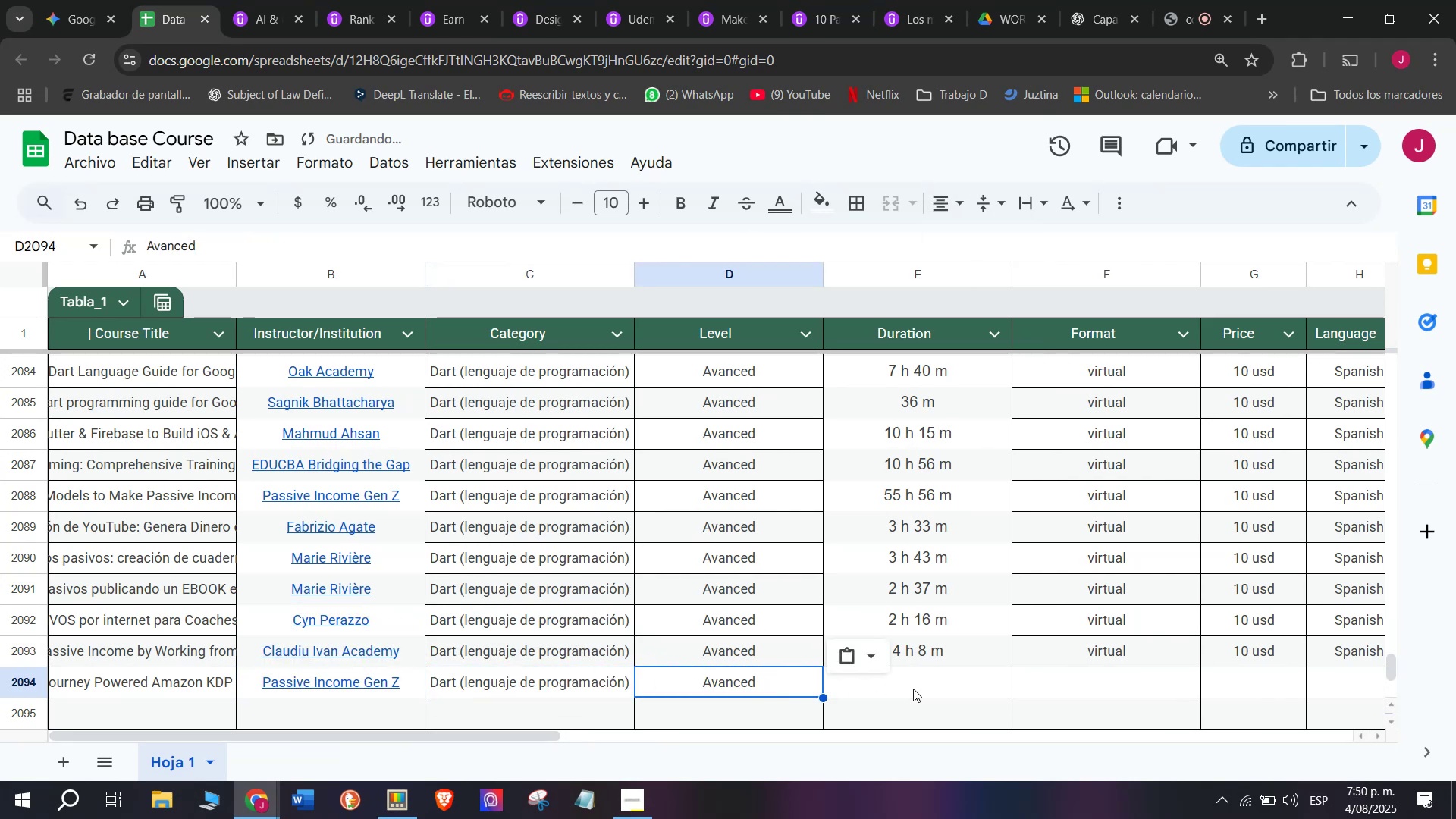 
key(Control+ControlLeft)
 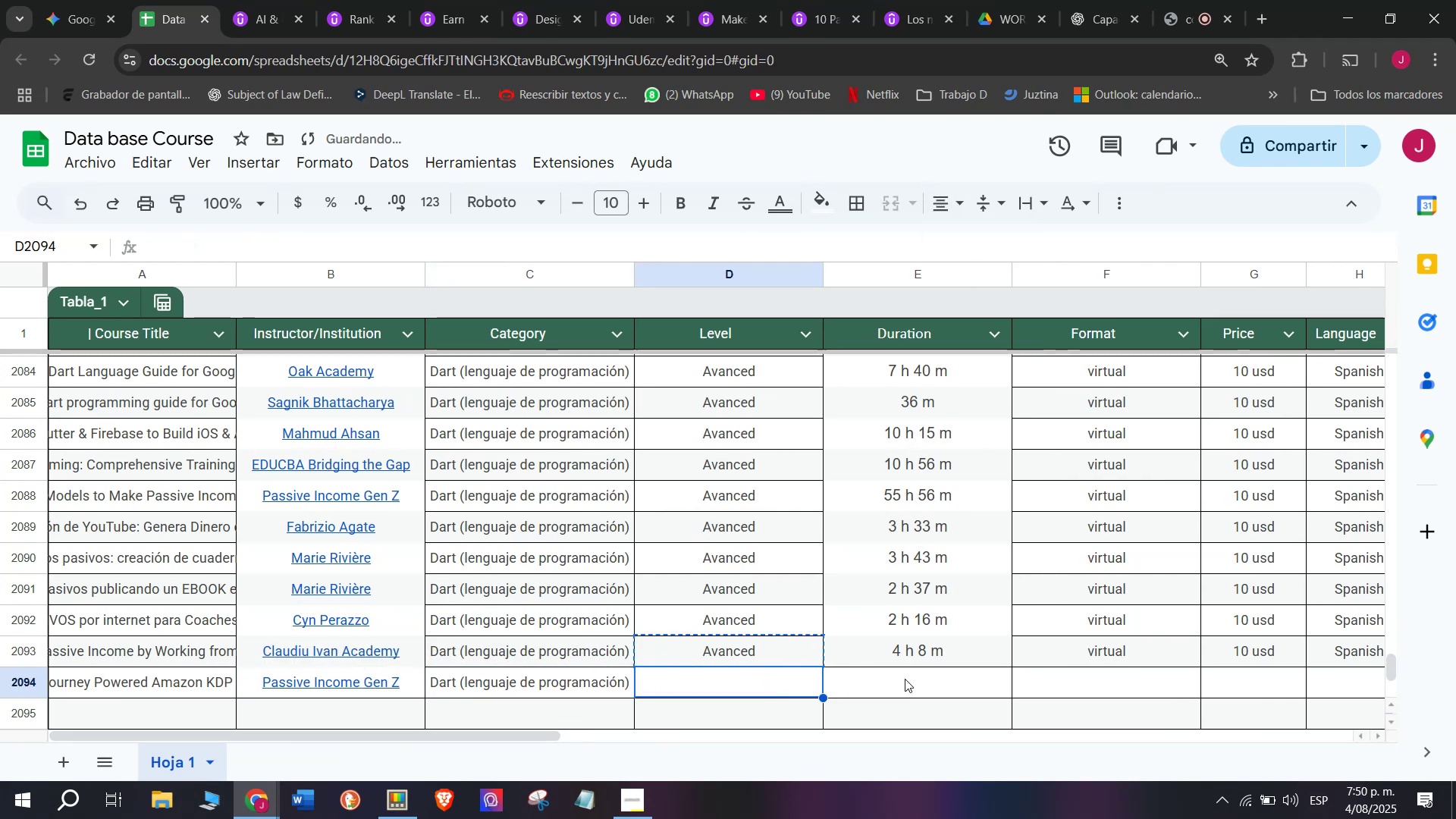 
key(Control+V)
 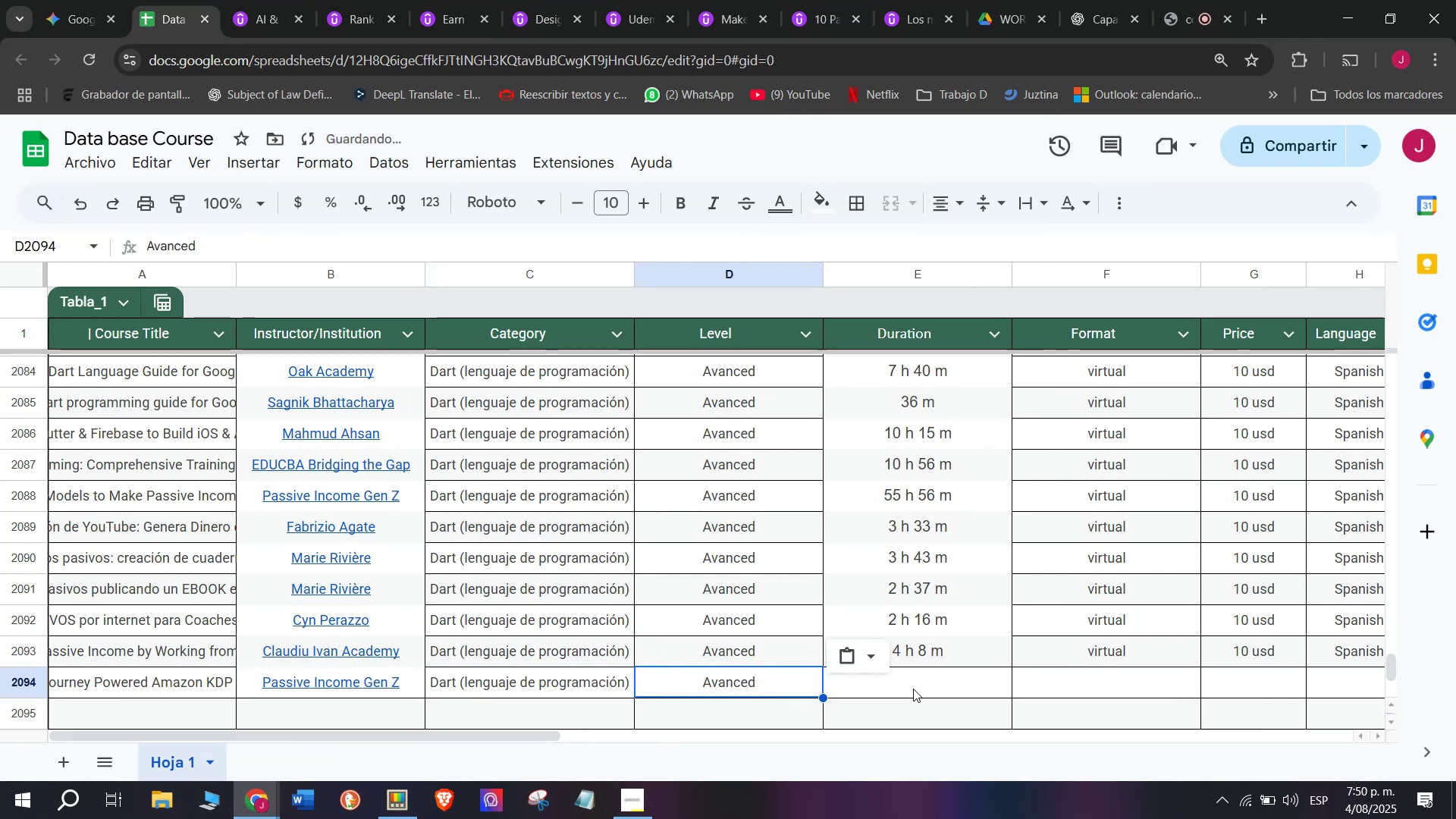 
left_click([913, 689])
 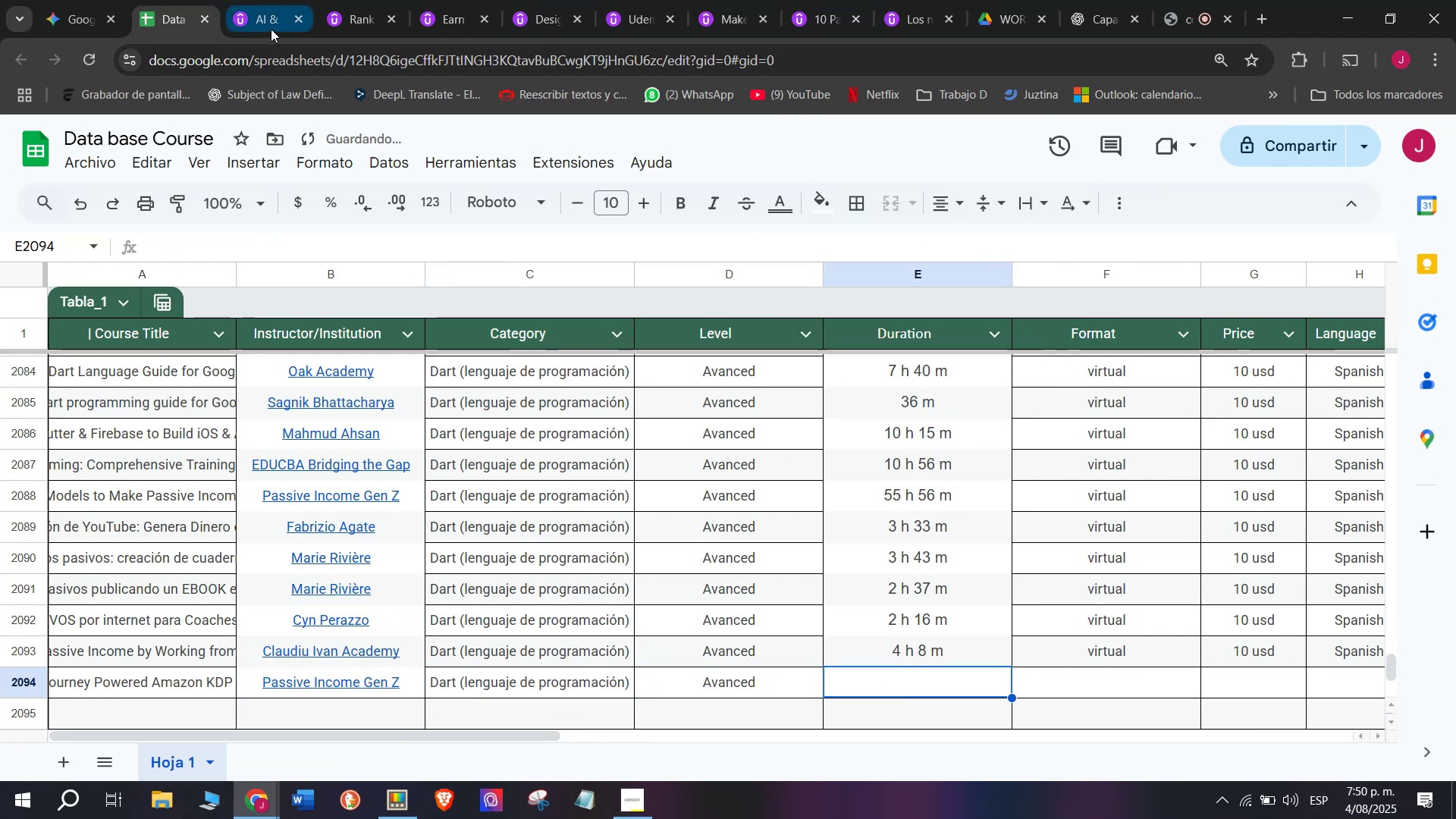 
left_click([270, 0])
 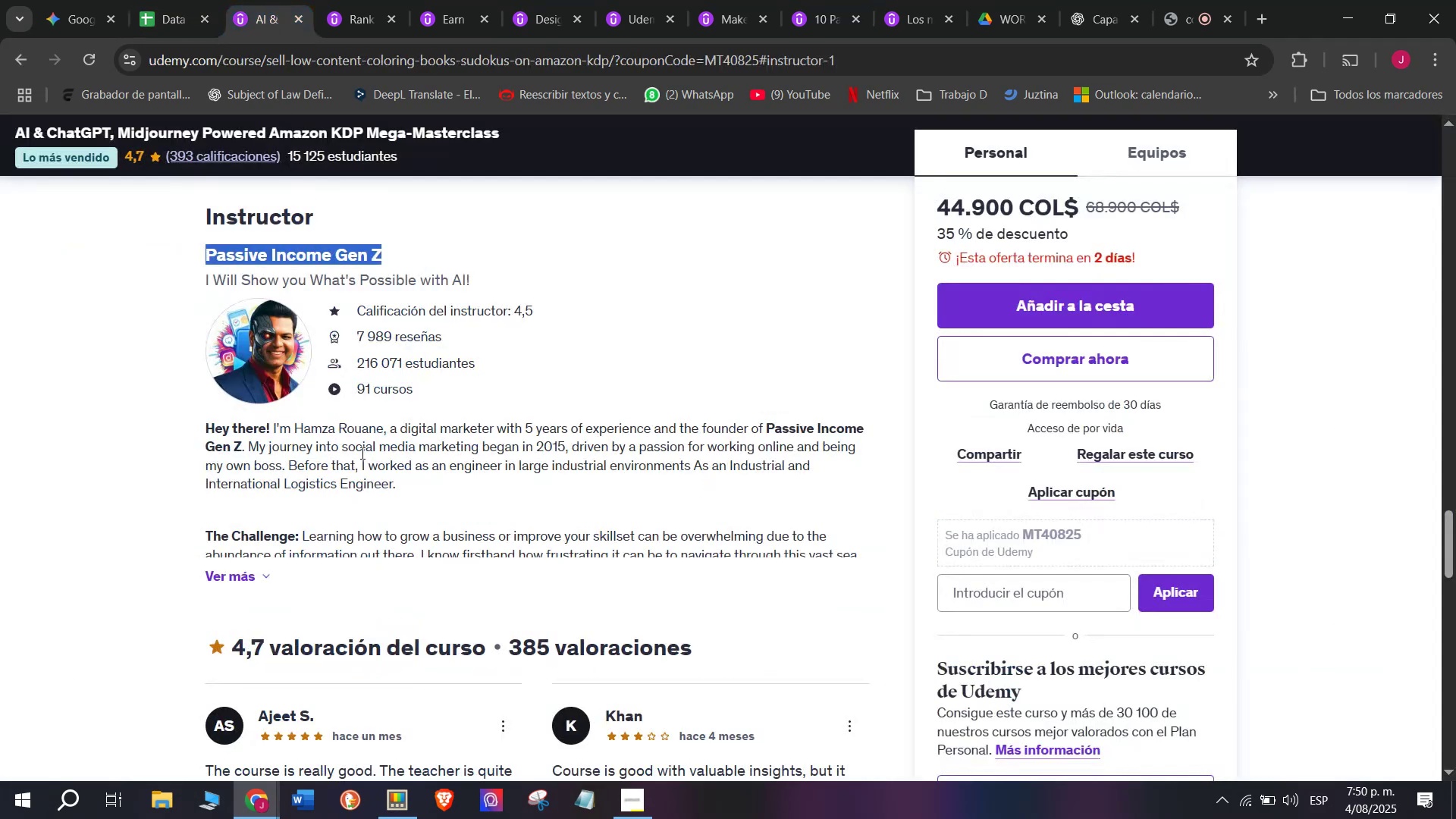 
scroll: coordinate [384, 483], scroll_direction: up, amount: 10.0
 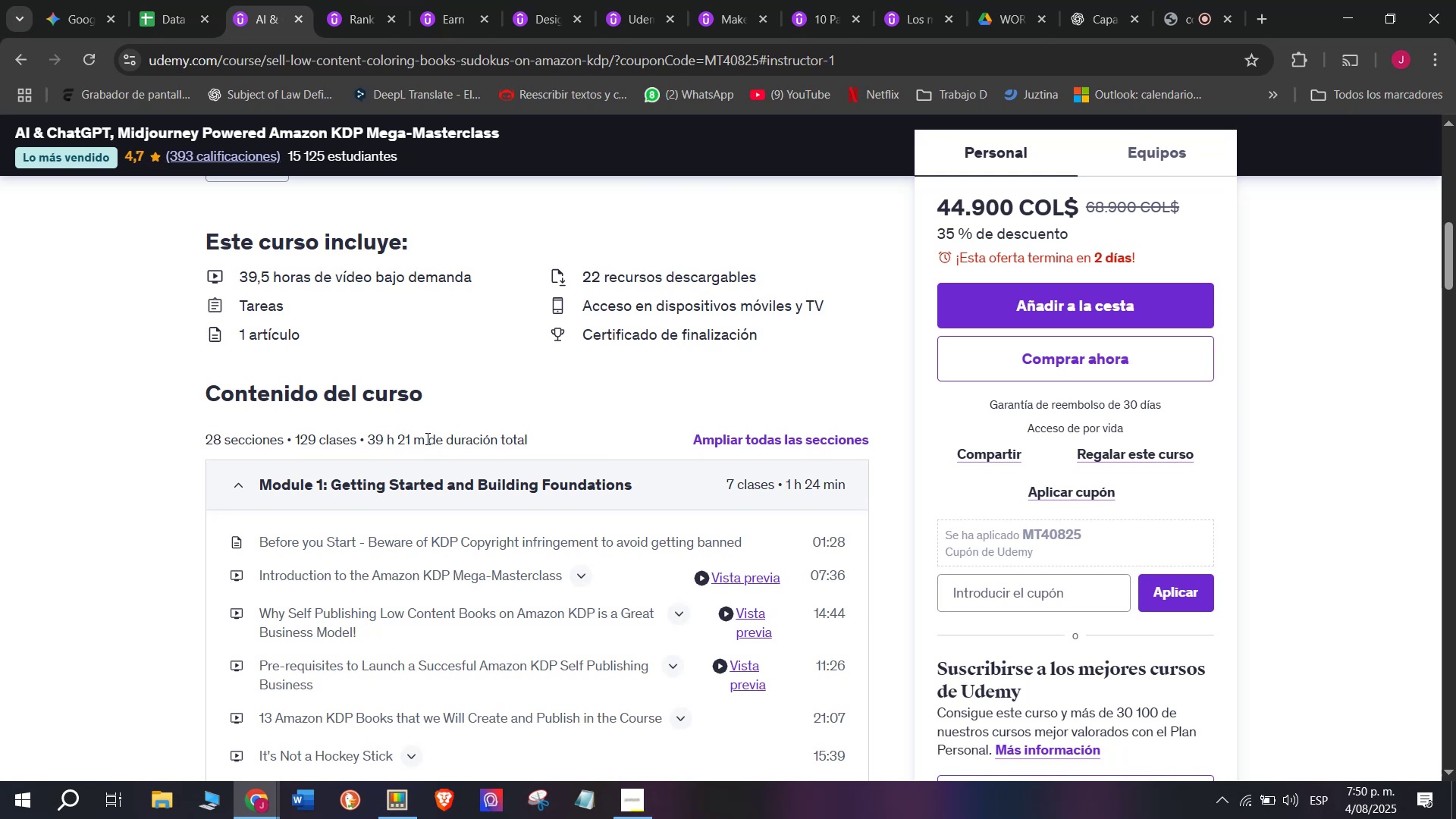 
key(Control+ControlLeft)
 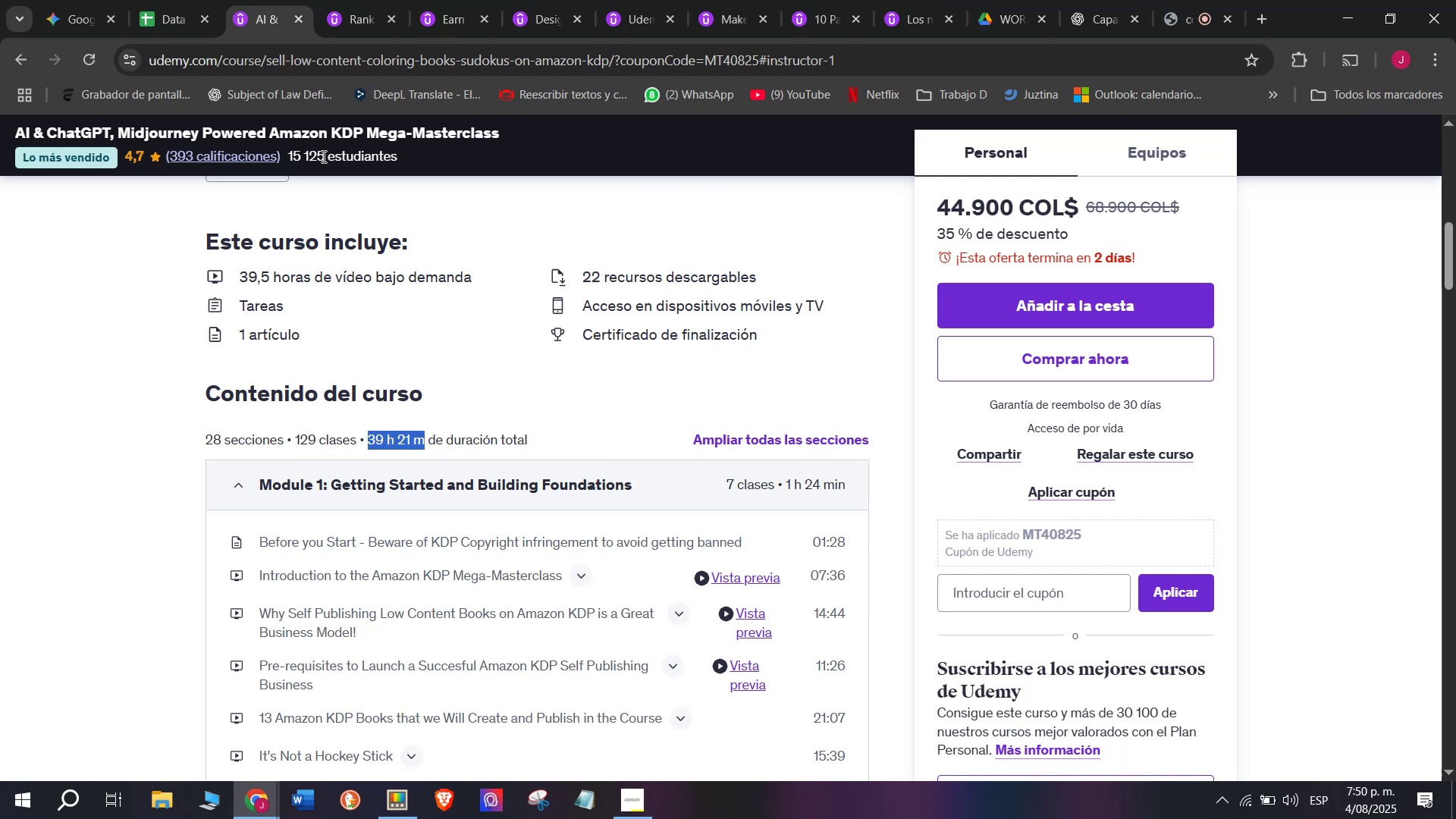 
key(Break)
 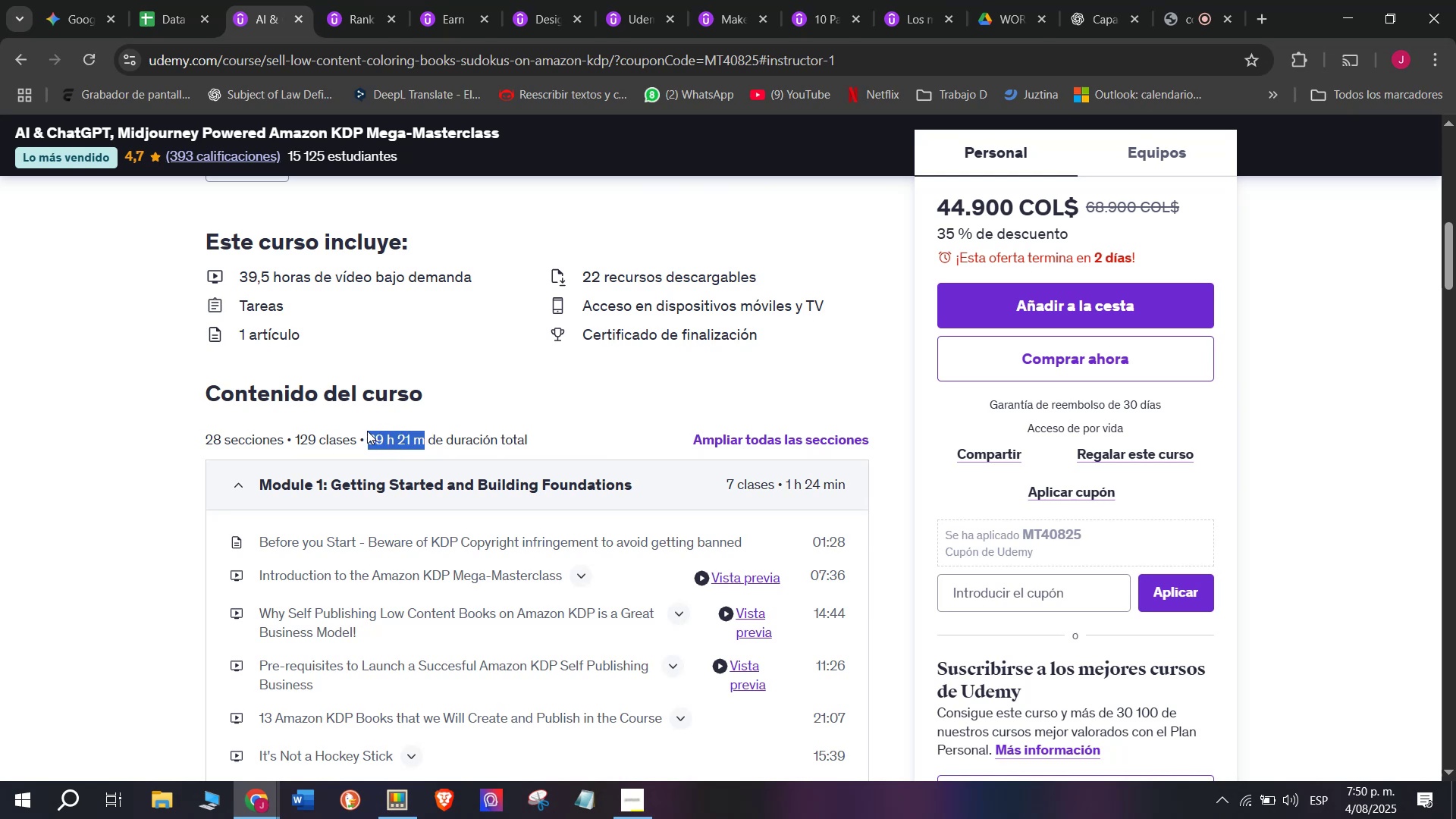 
key(Control+C)
 